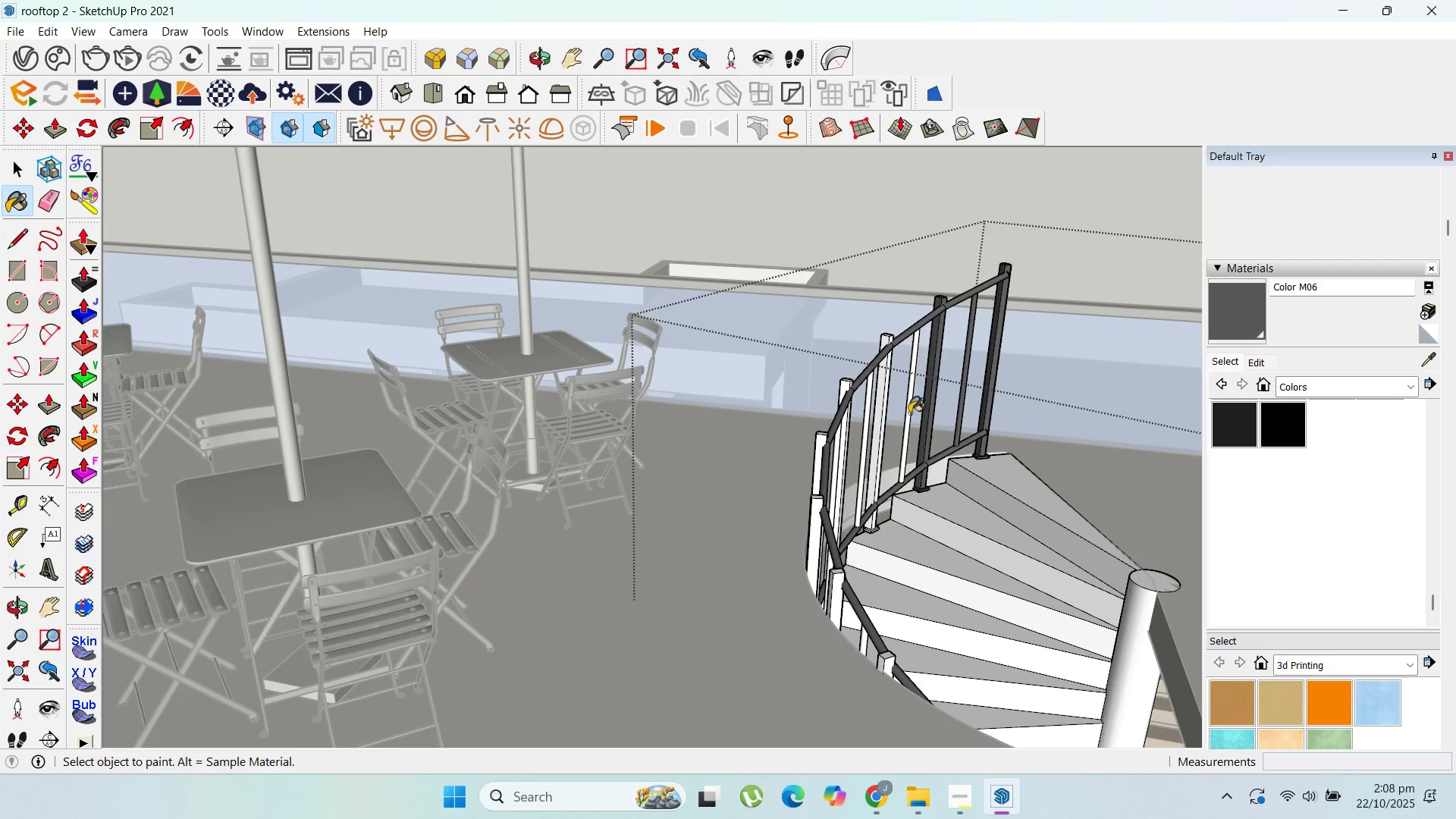 
left_click([909, 413])
 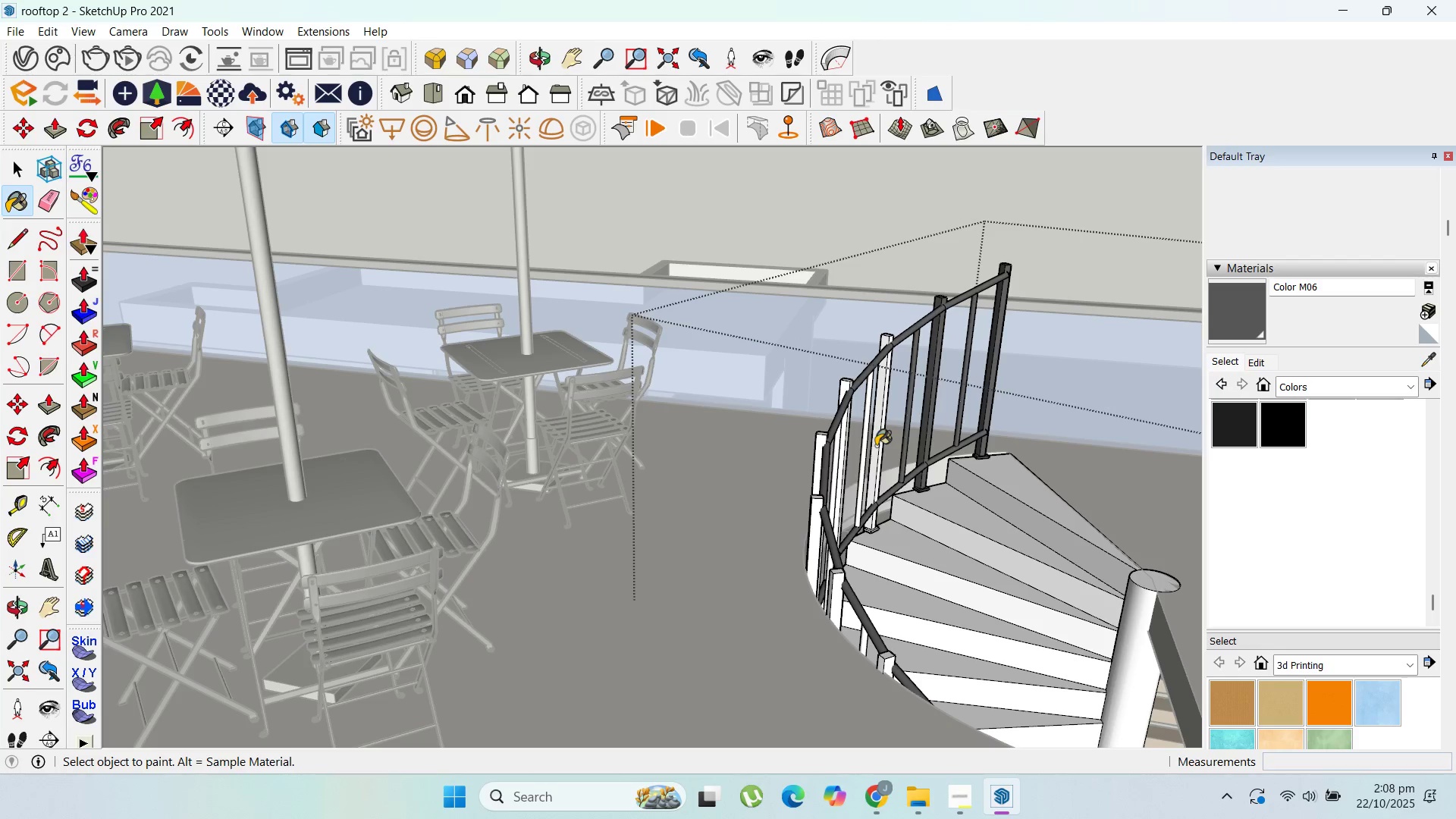 
left_click([876, 446])
 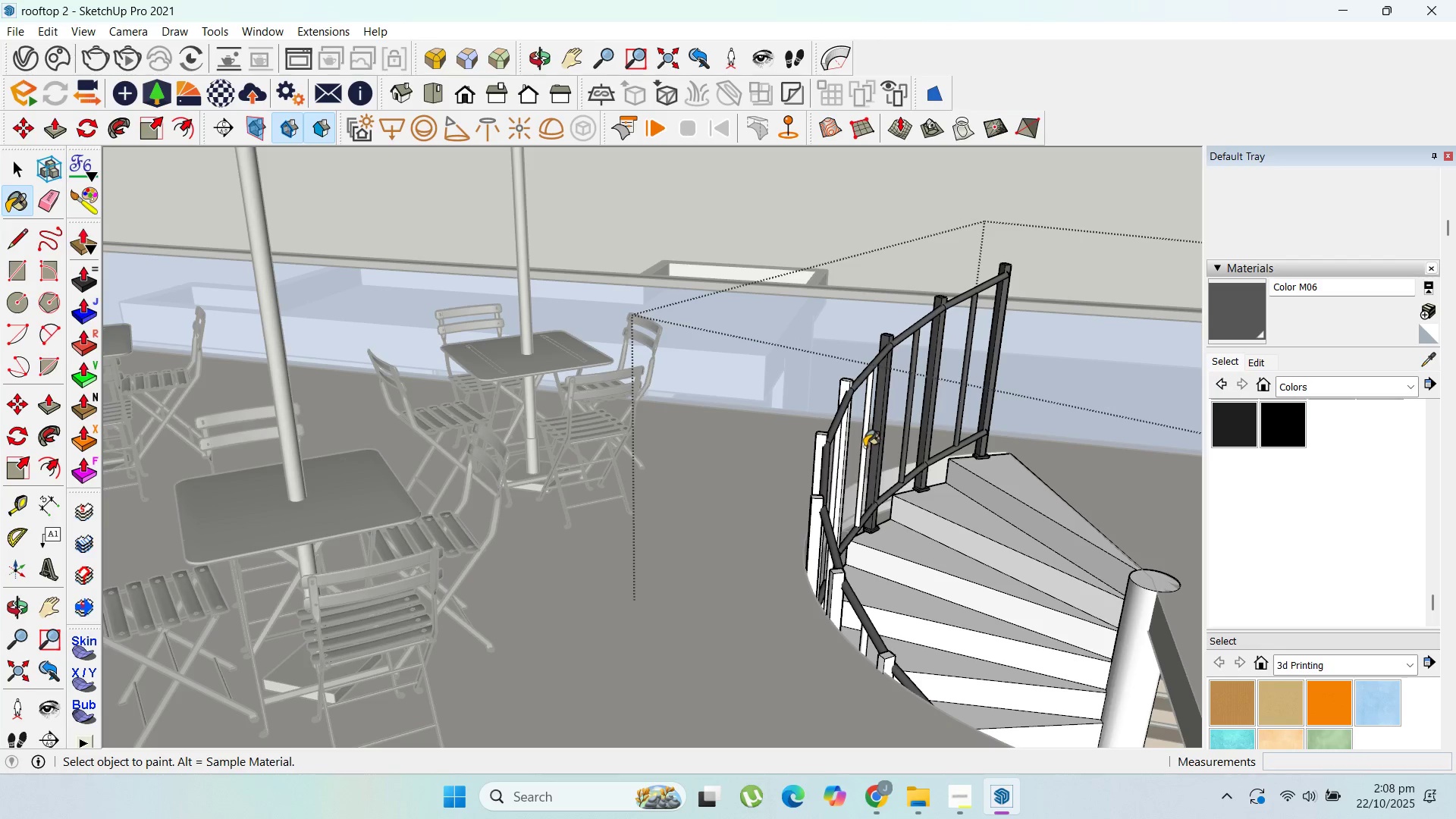 
left_click([864, 447])
 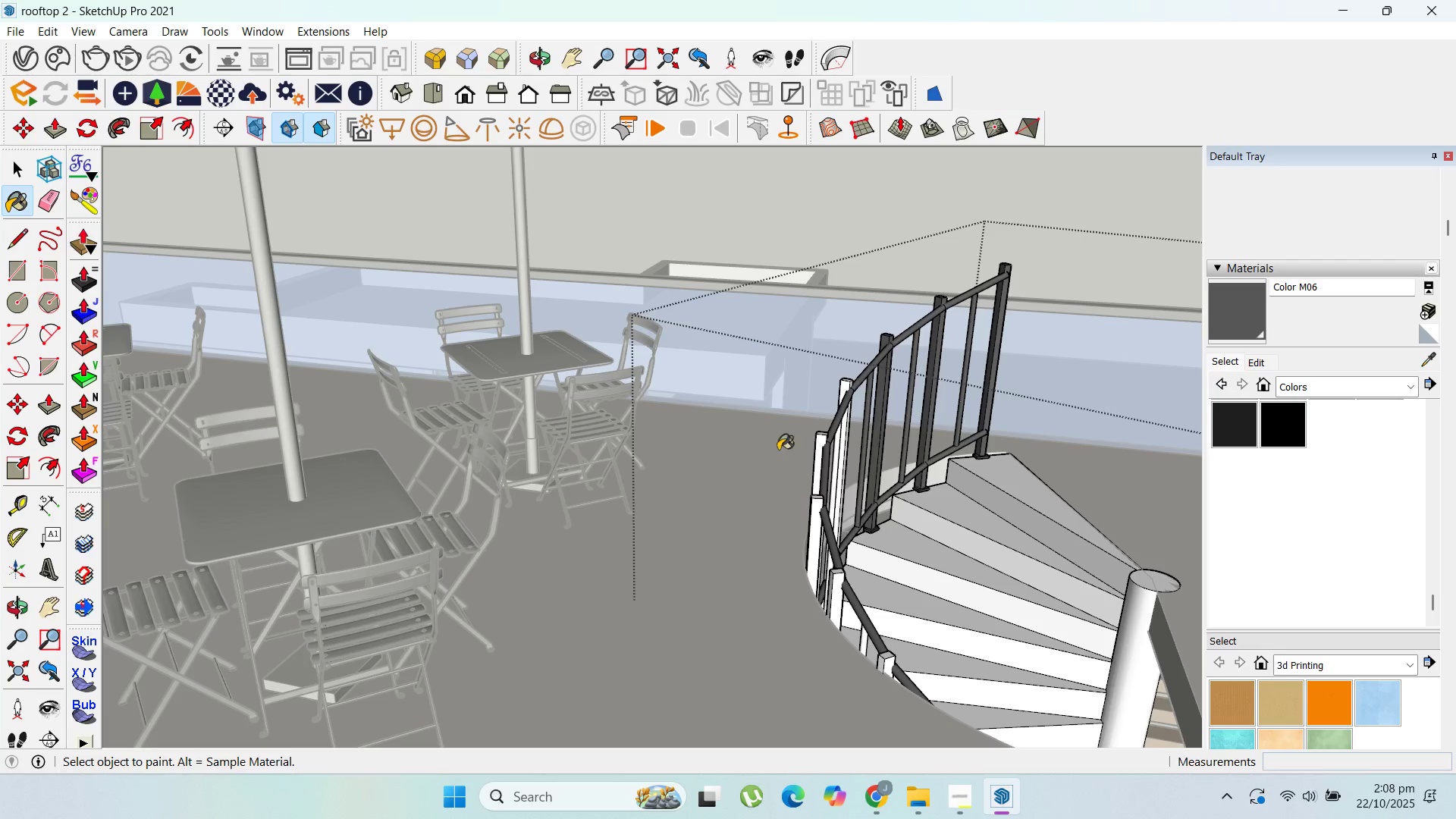 
scroll: coordinate [825, 378], scroll_direction: up, amount: 2.0
 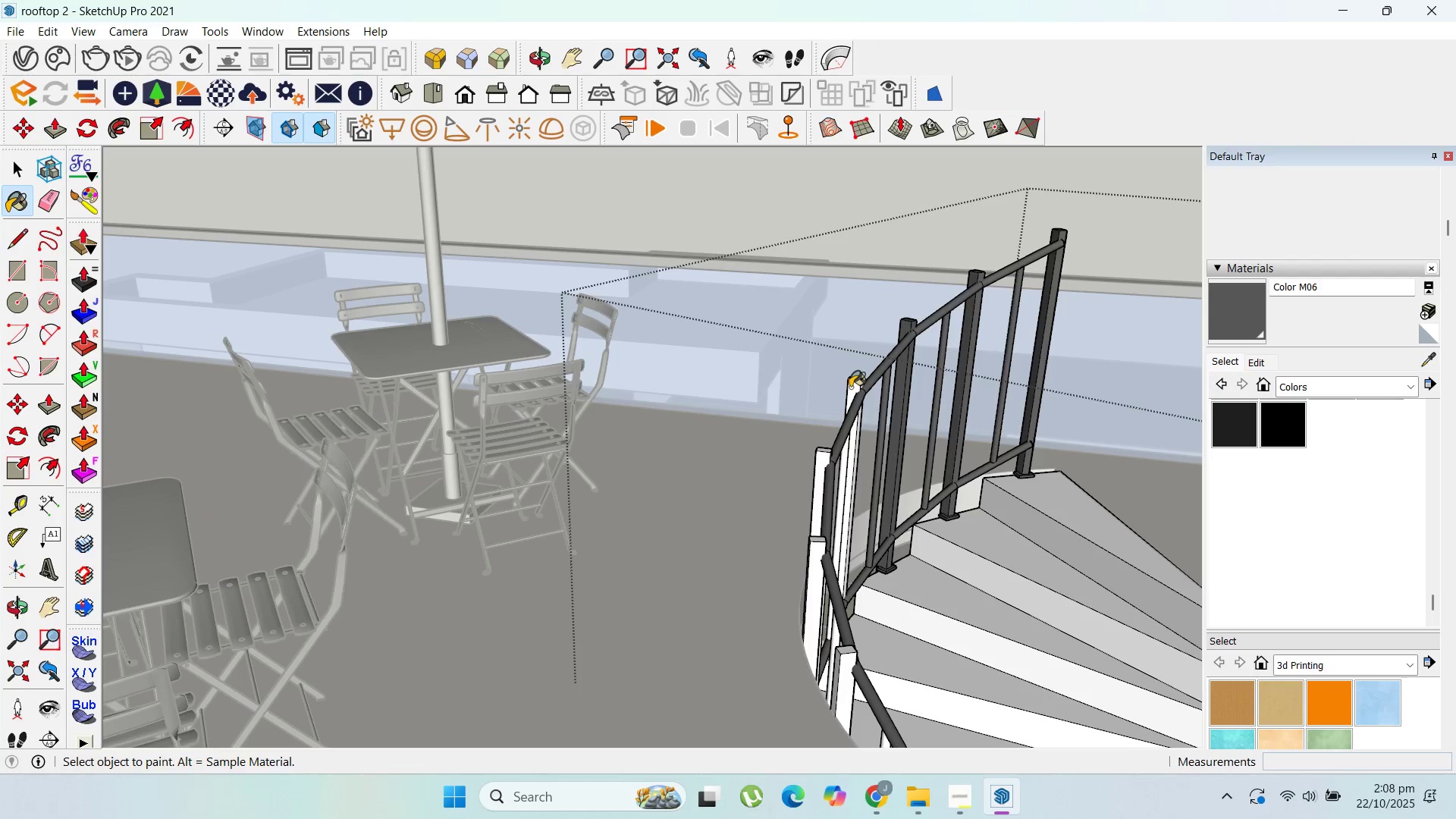 
left_click([850, 388])
 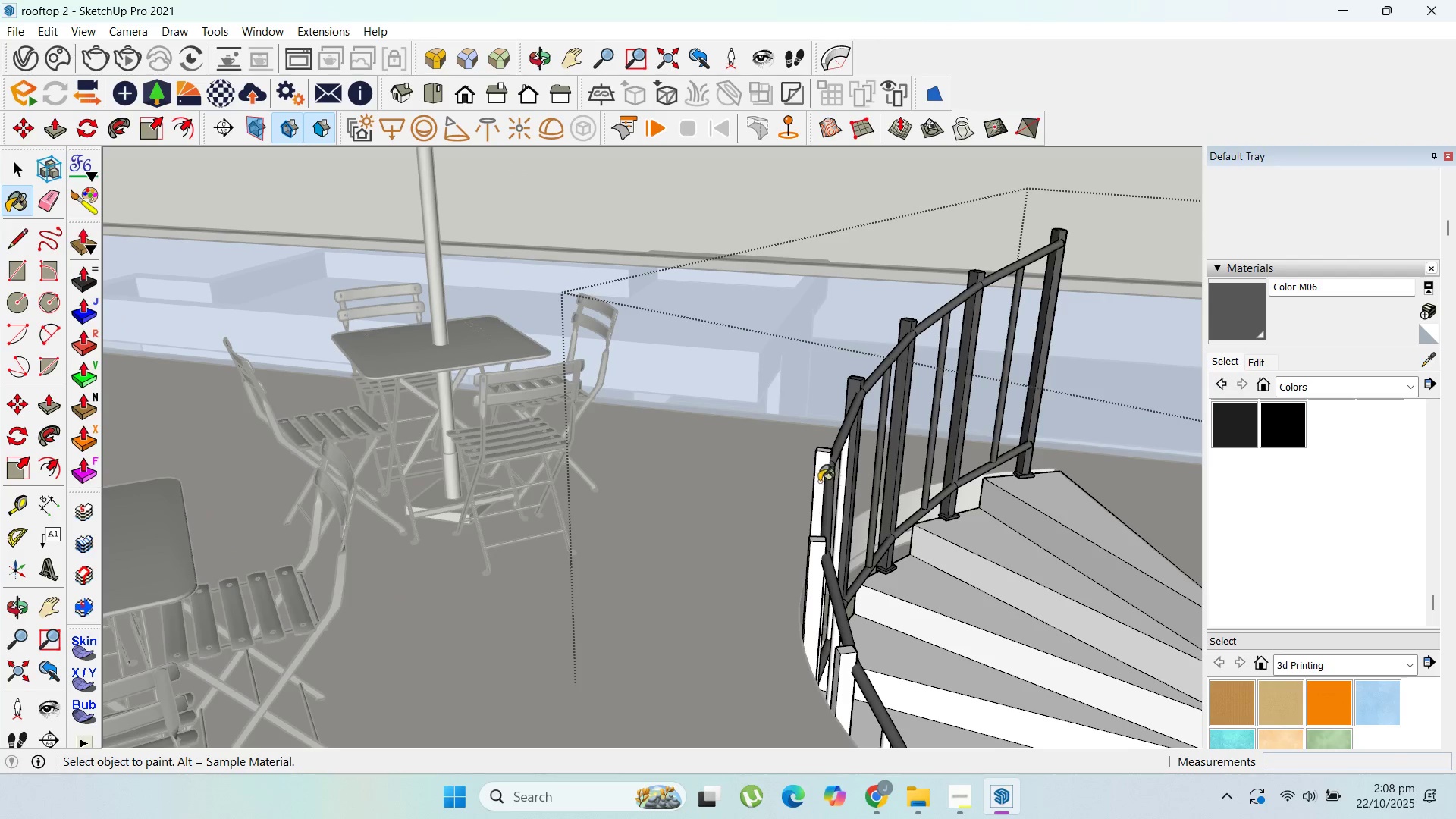 
left_click([817, 482])
 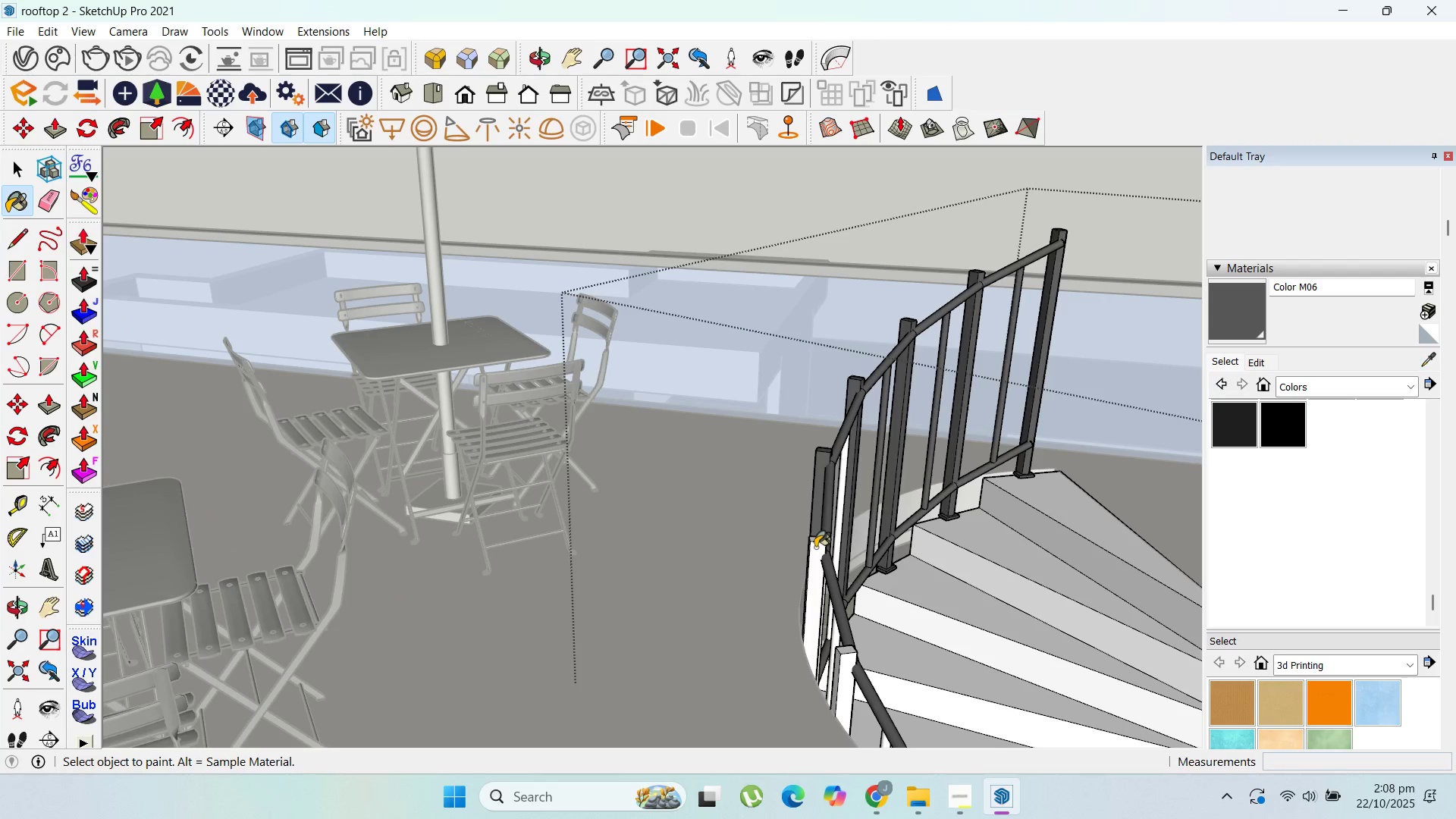 
left_click([815, 548])
 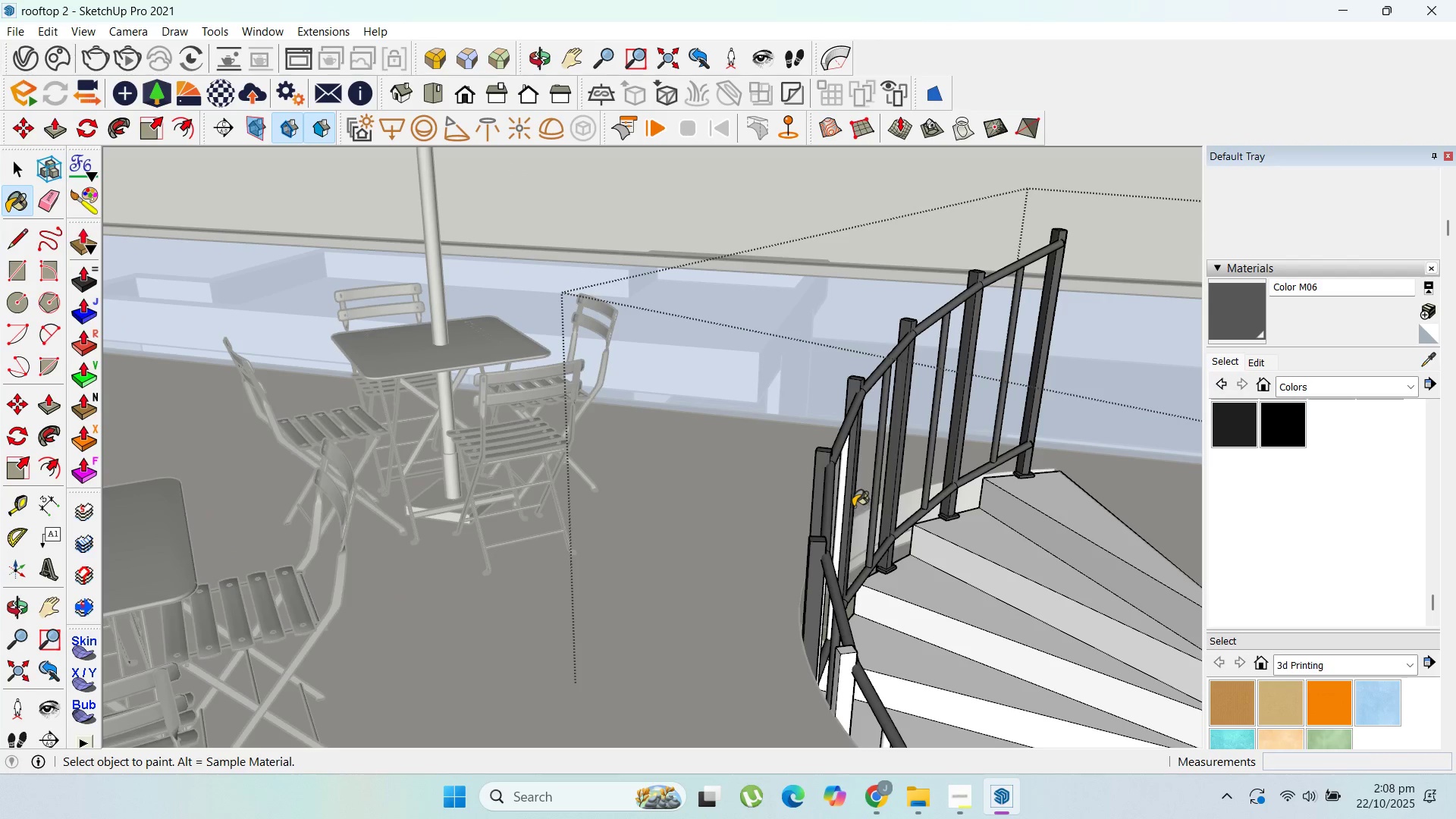 
left_click([841, 488])
 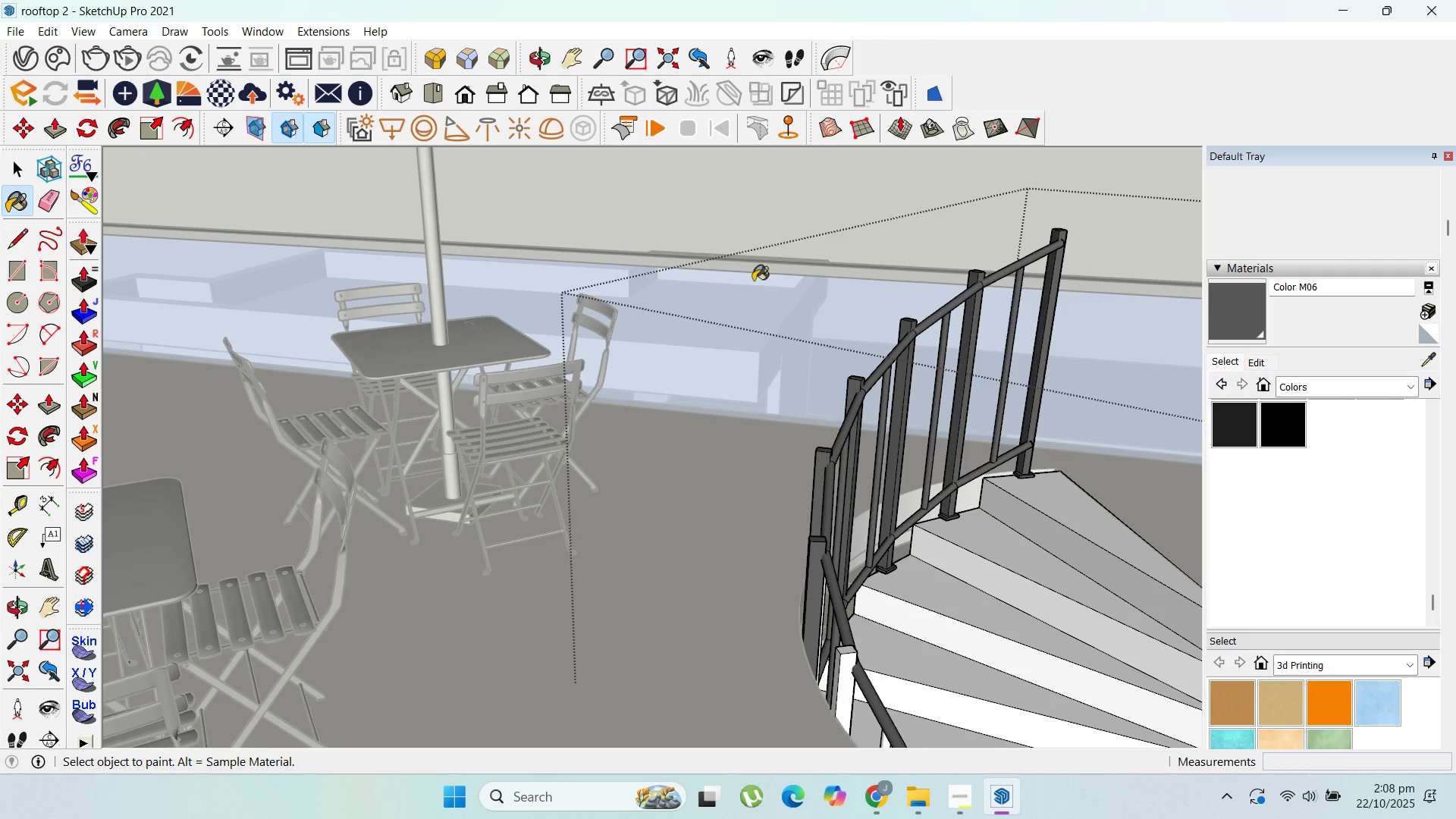 
scroll: coordinate [872, 591], scroll_direction: down, amount: 1.0
 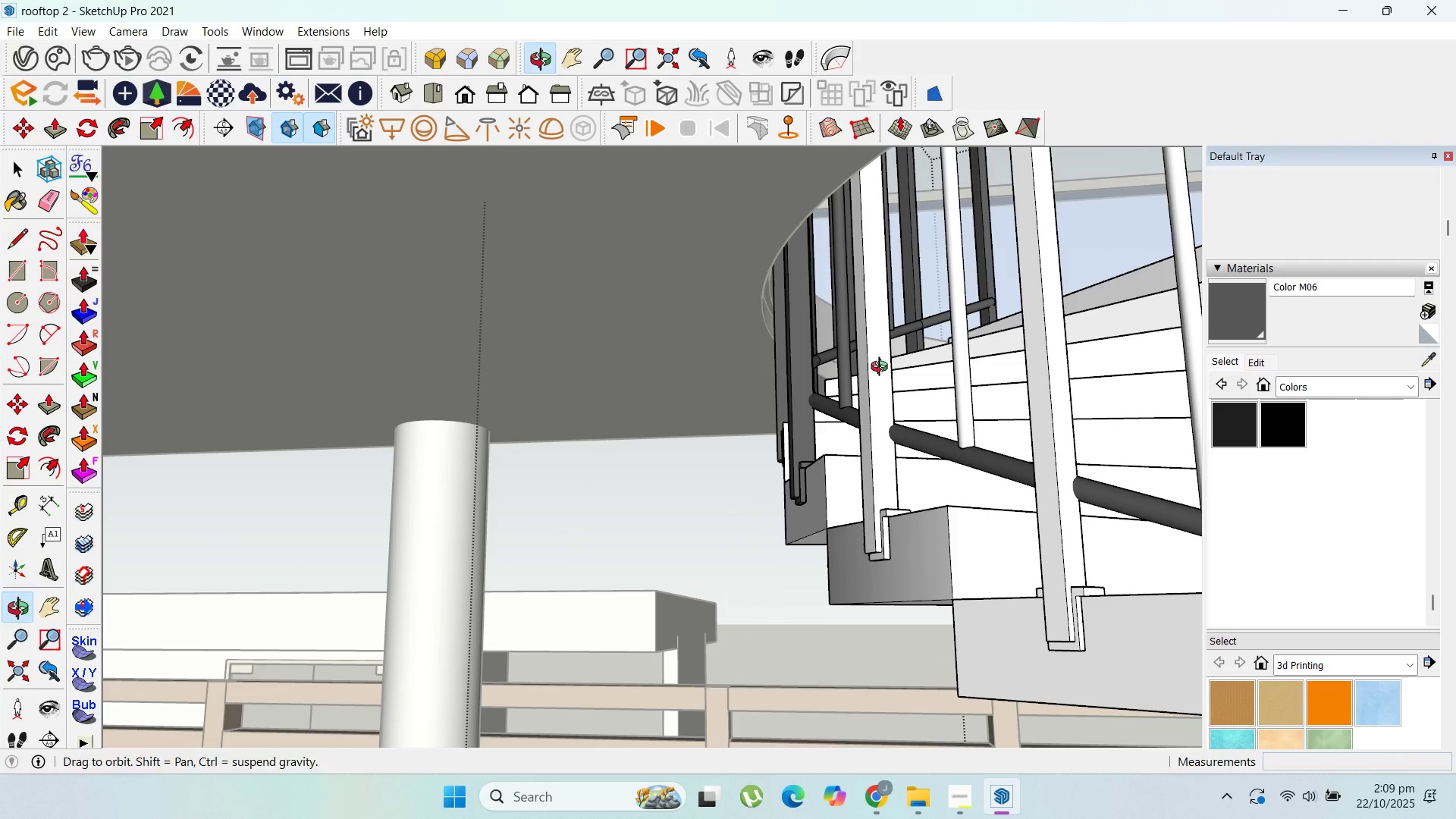 
left_click([879, 371])
 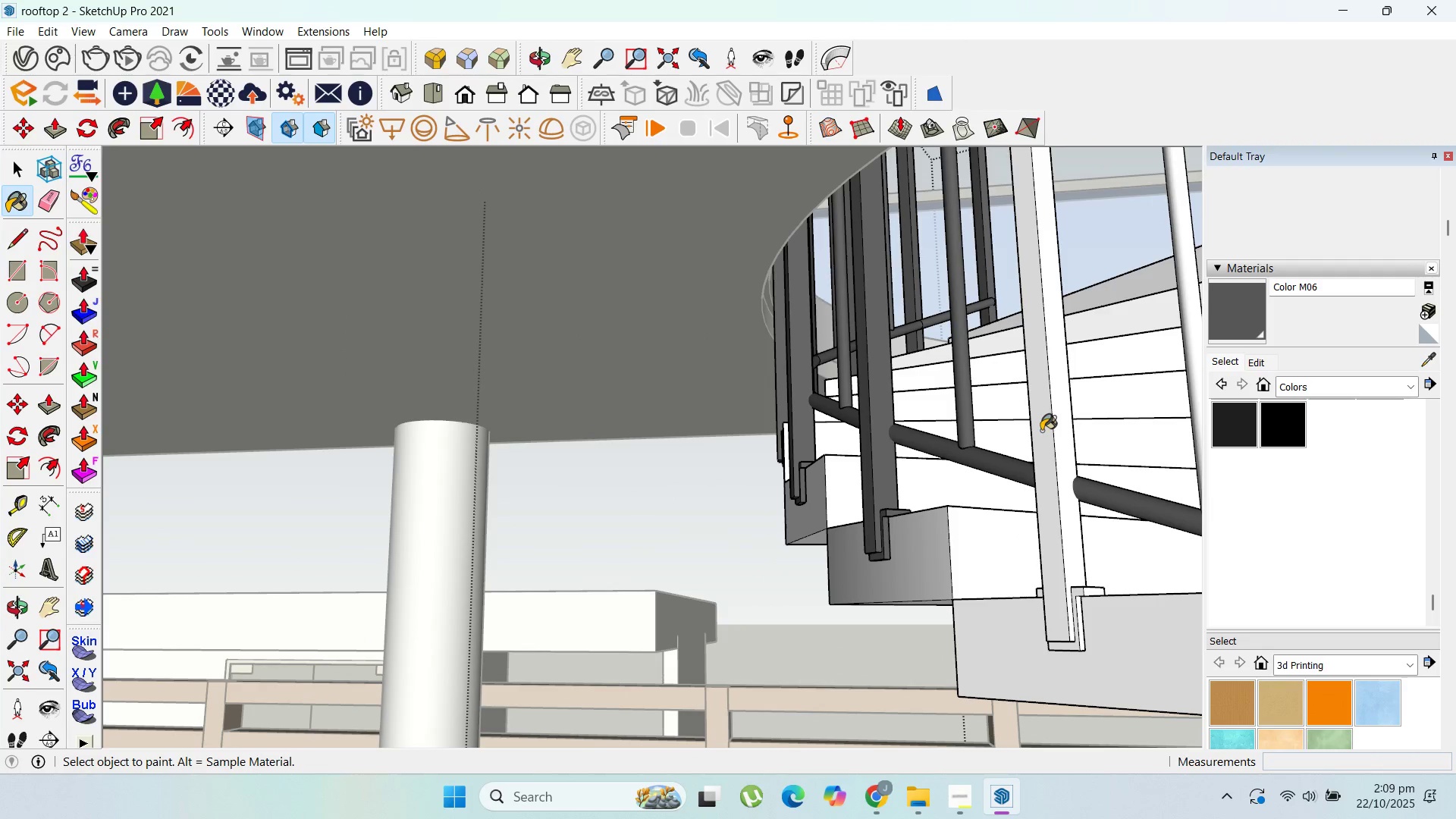 
scroll: coordinate [690, 457], scroll_direction: down, amount: 4.0
 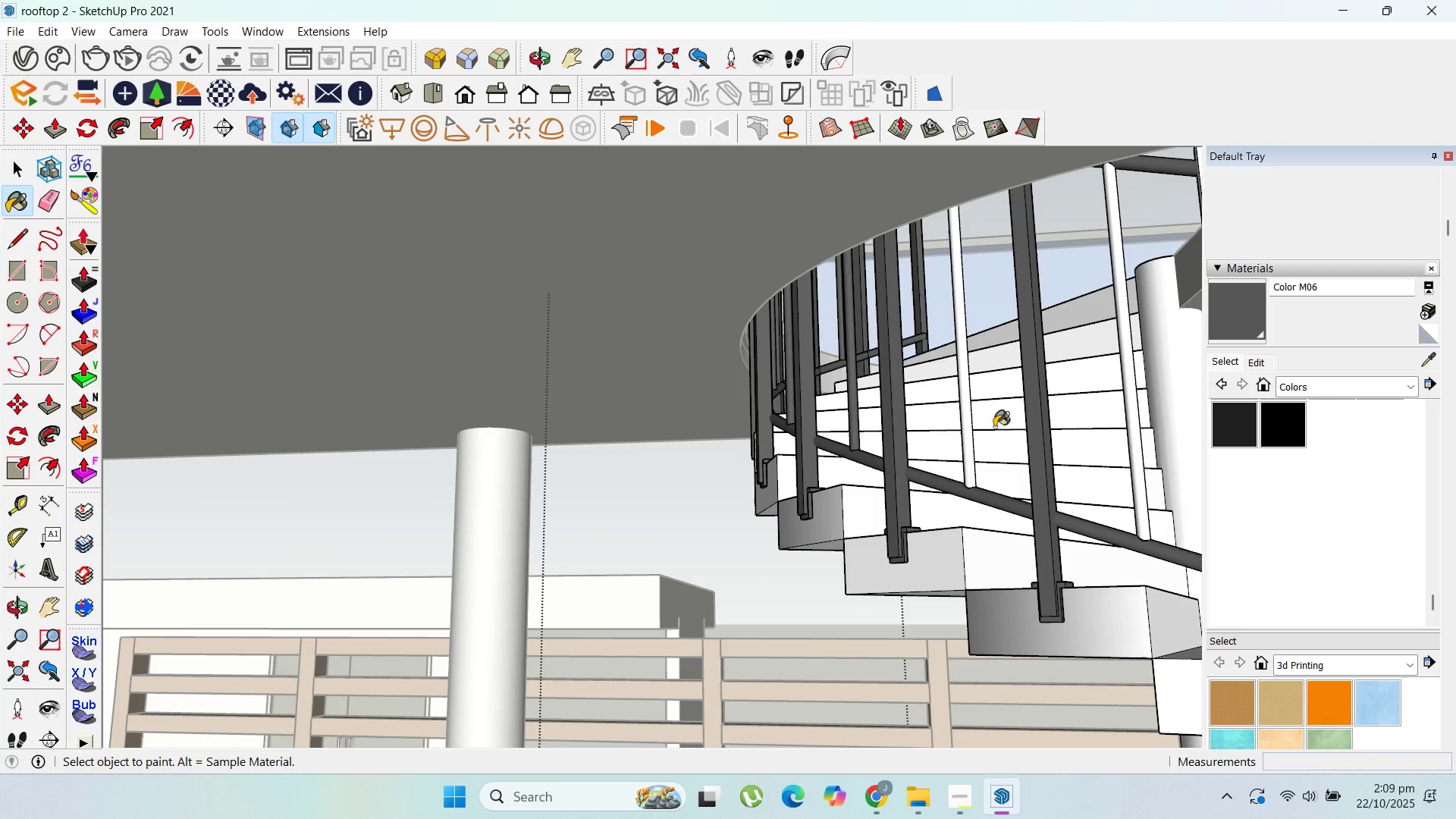 
left_click([966, 418])
 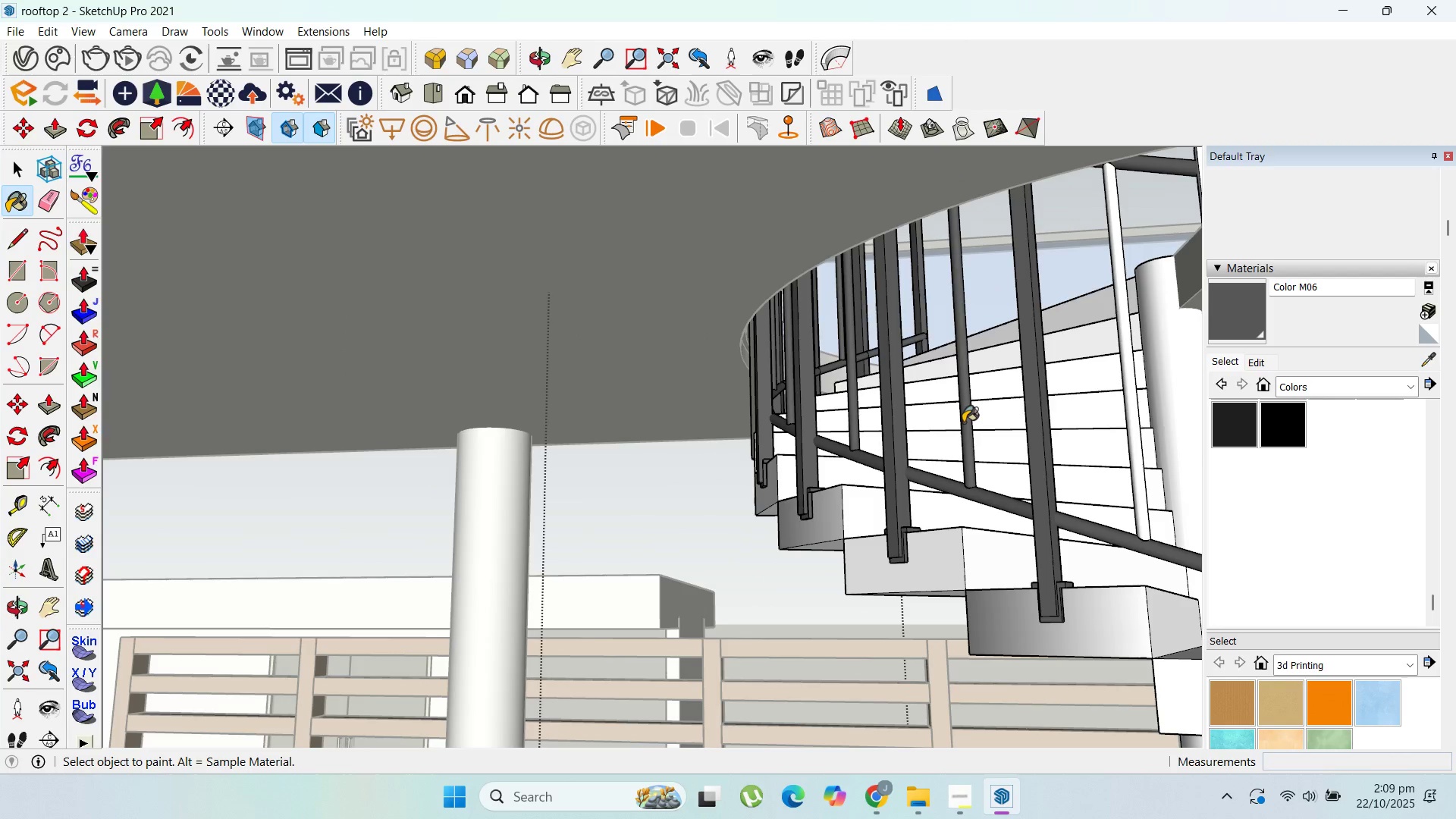 
scroll: coordinate [929, 609], scroll_direction: down, amount: 2.0
 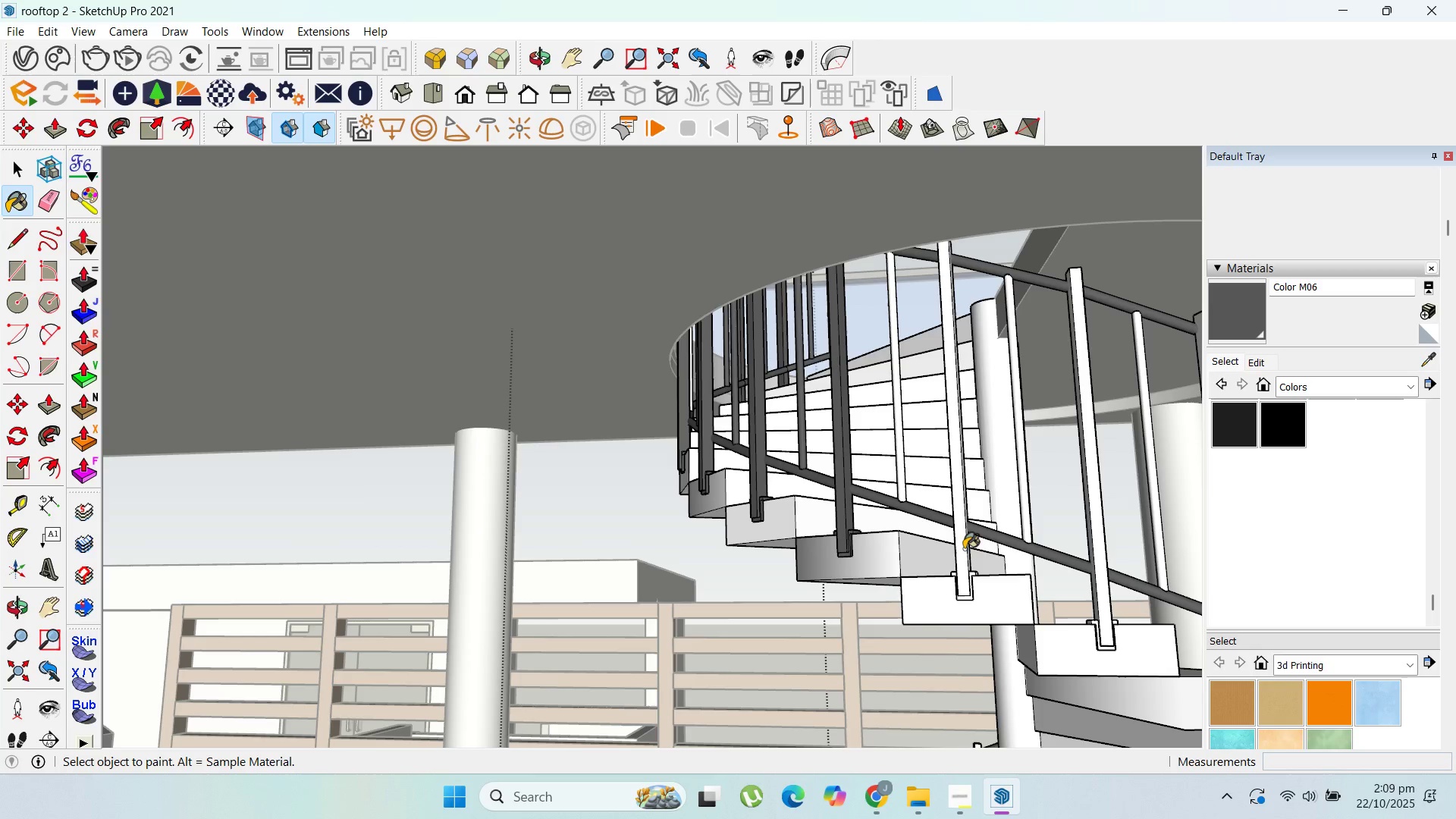 
left_click([965, 548])
 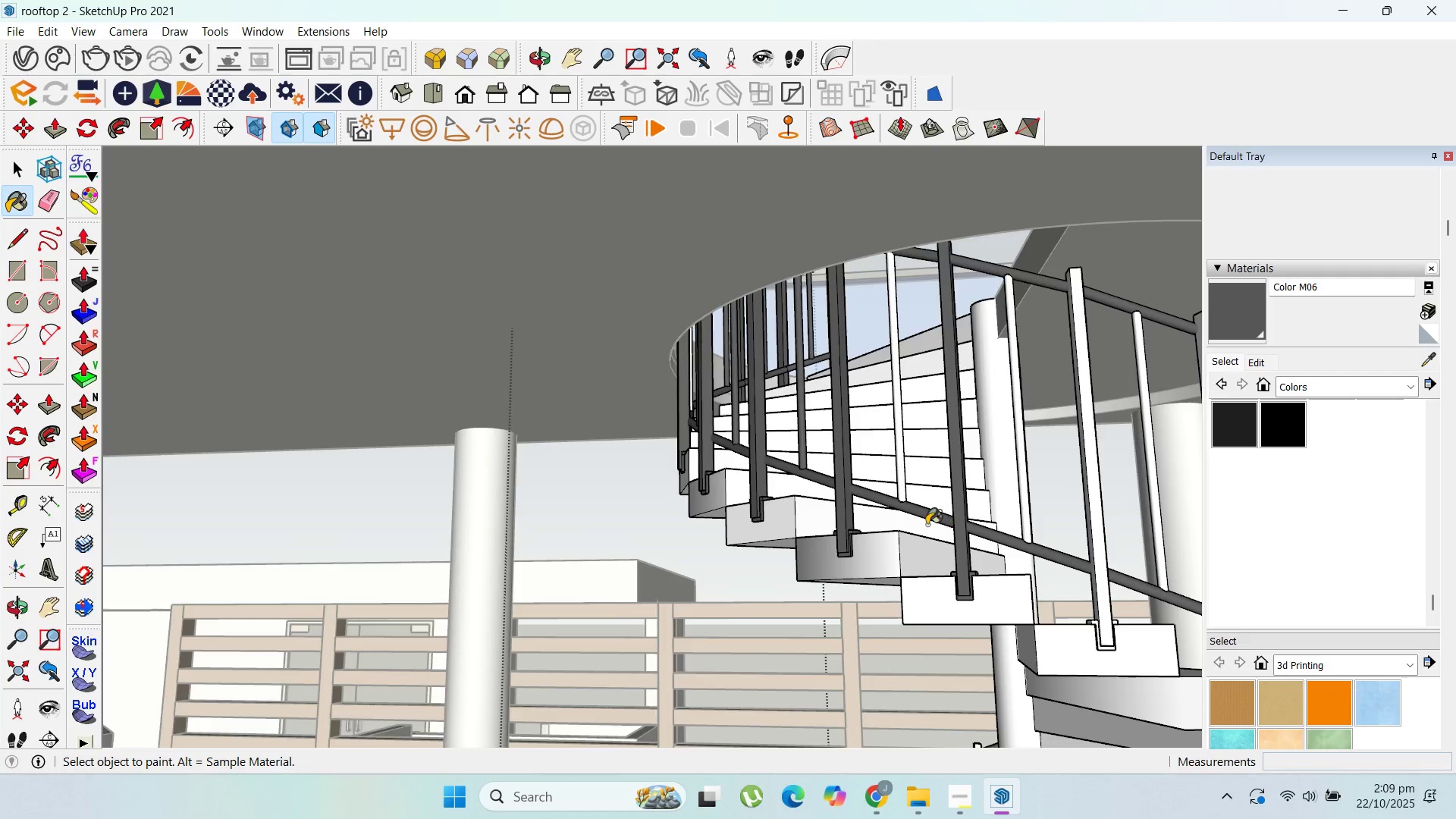 
scroll: coordinate [923, 522], scroll_direction: up, amount: 3.0
 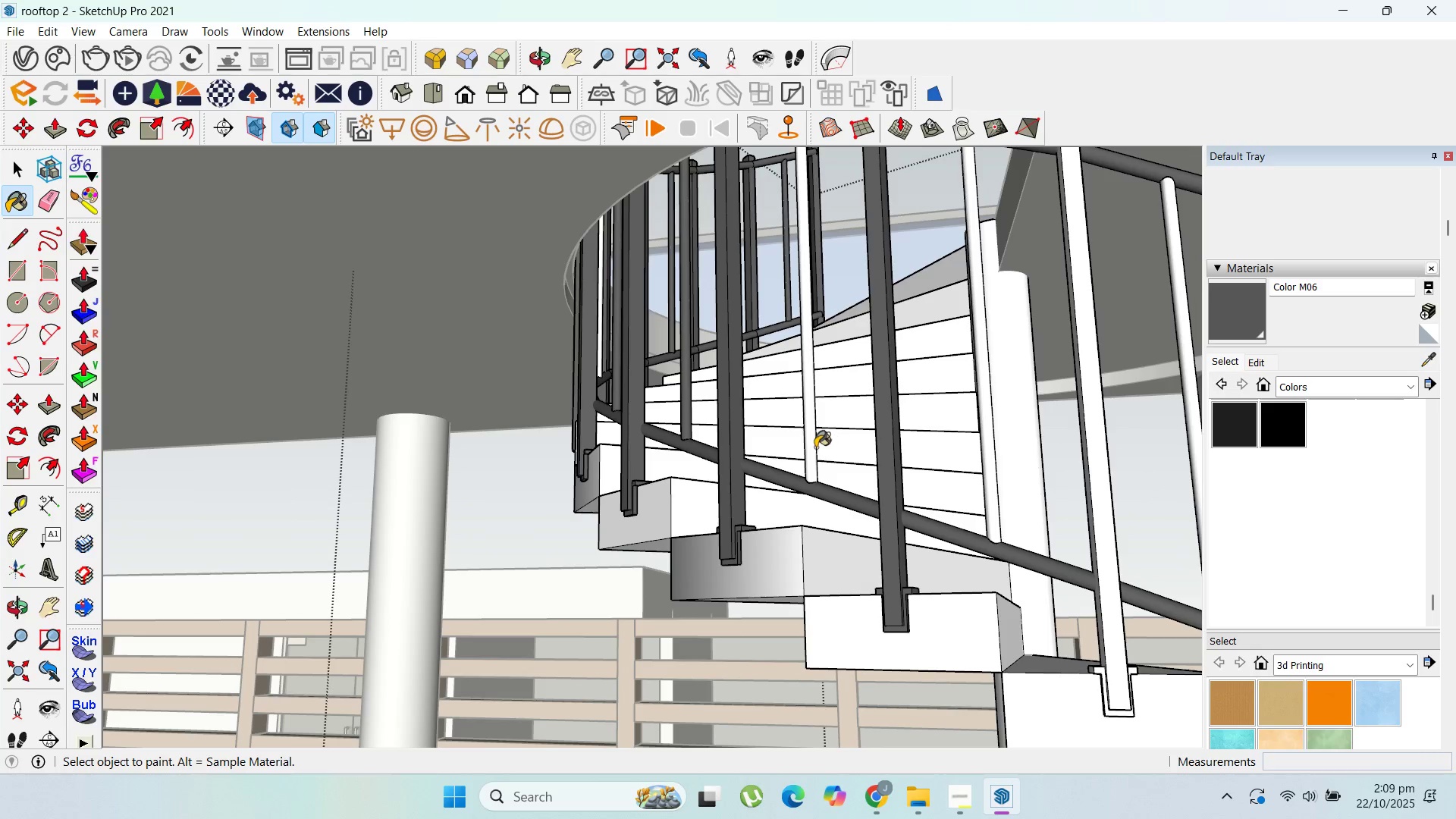 
left_click([811, 445])
 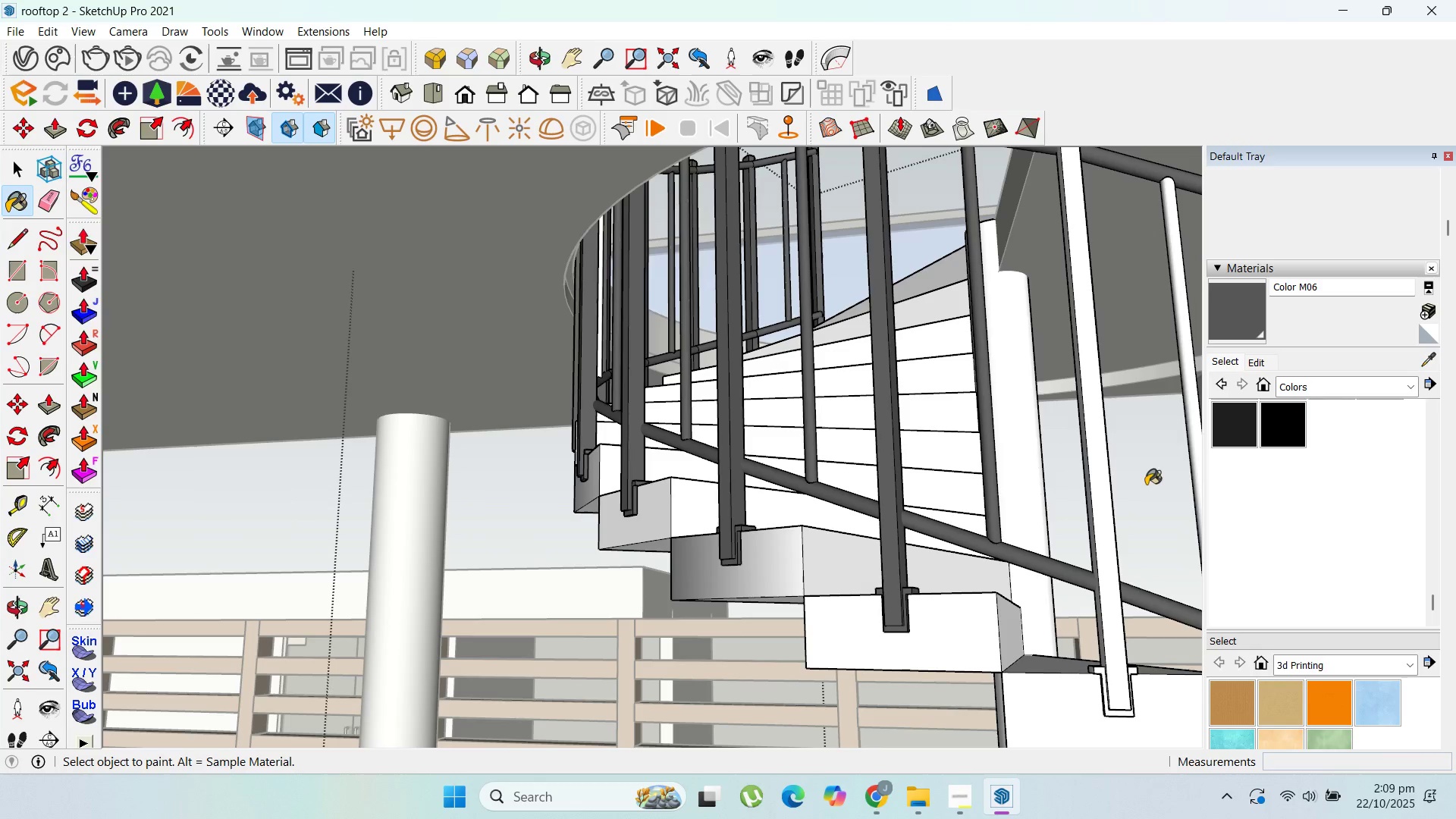 
left_click([1090, 488])
 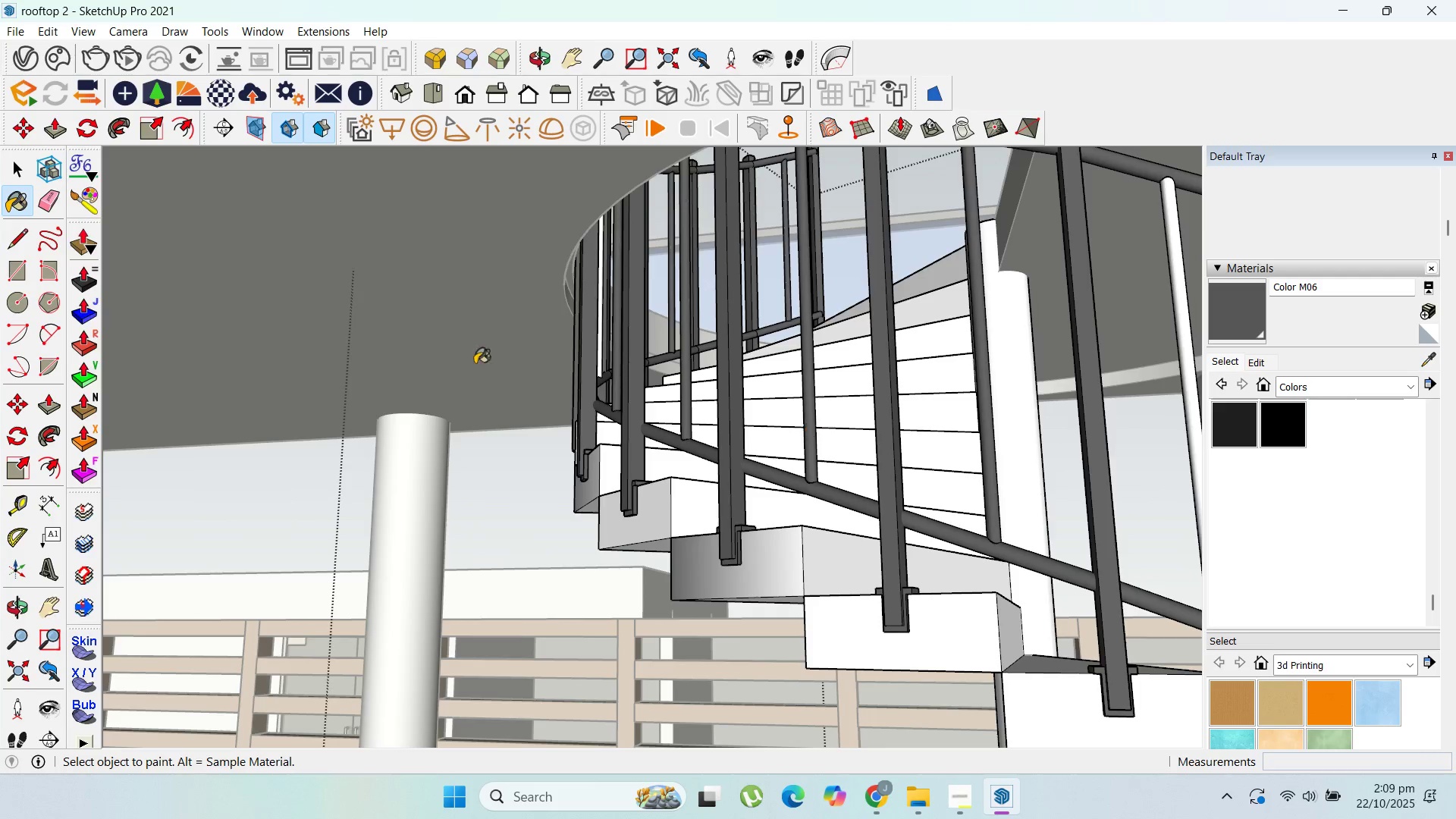 
scroll: coordinate [458, 363], scroll_direction: down, amount: 4.0
 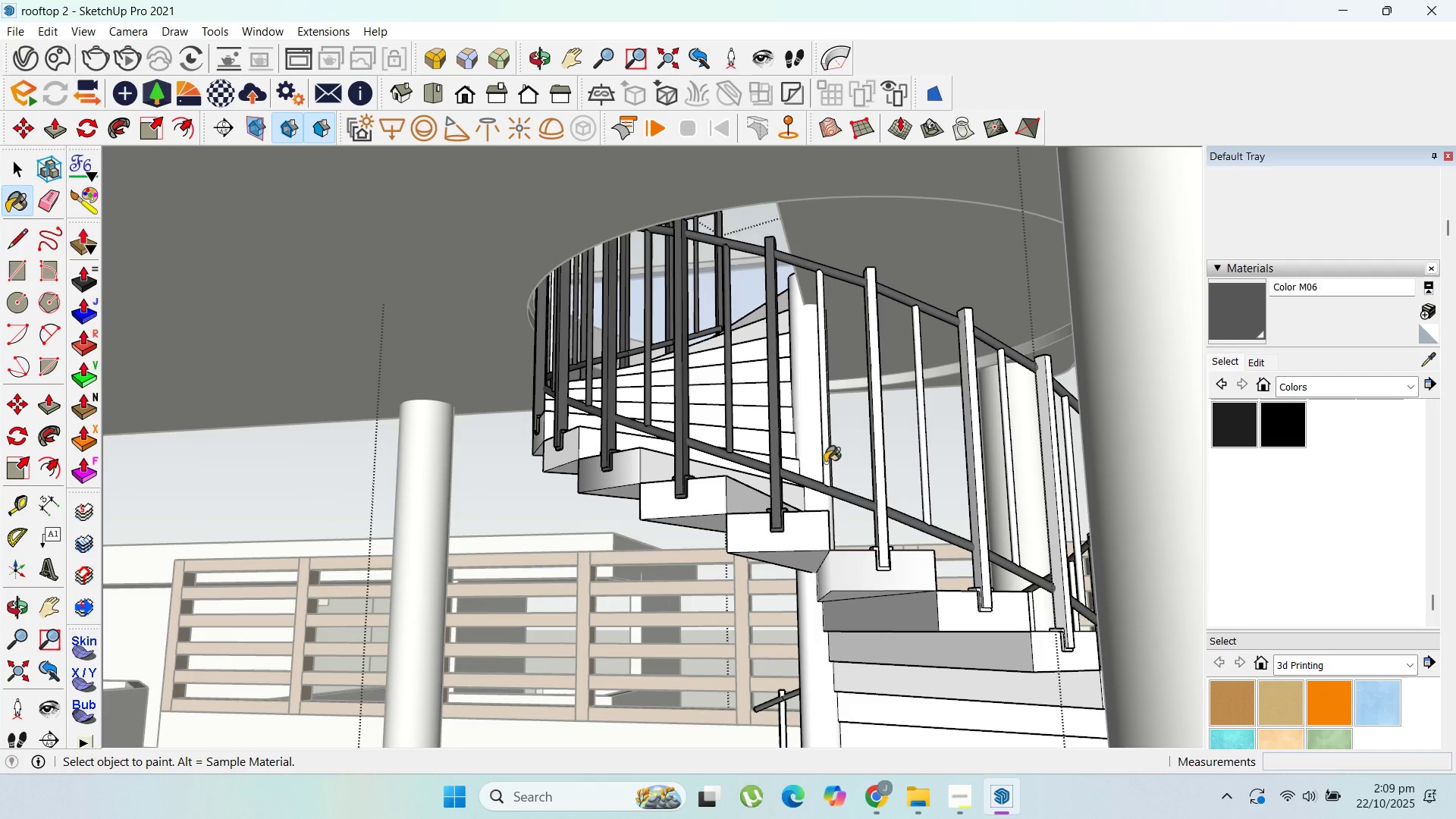 
left_click([827, 463])
 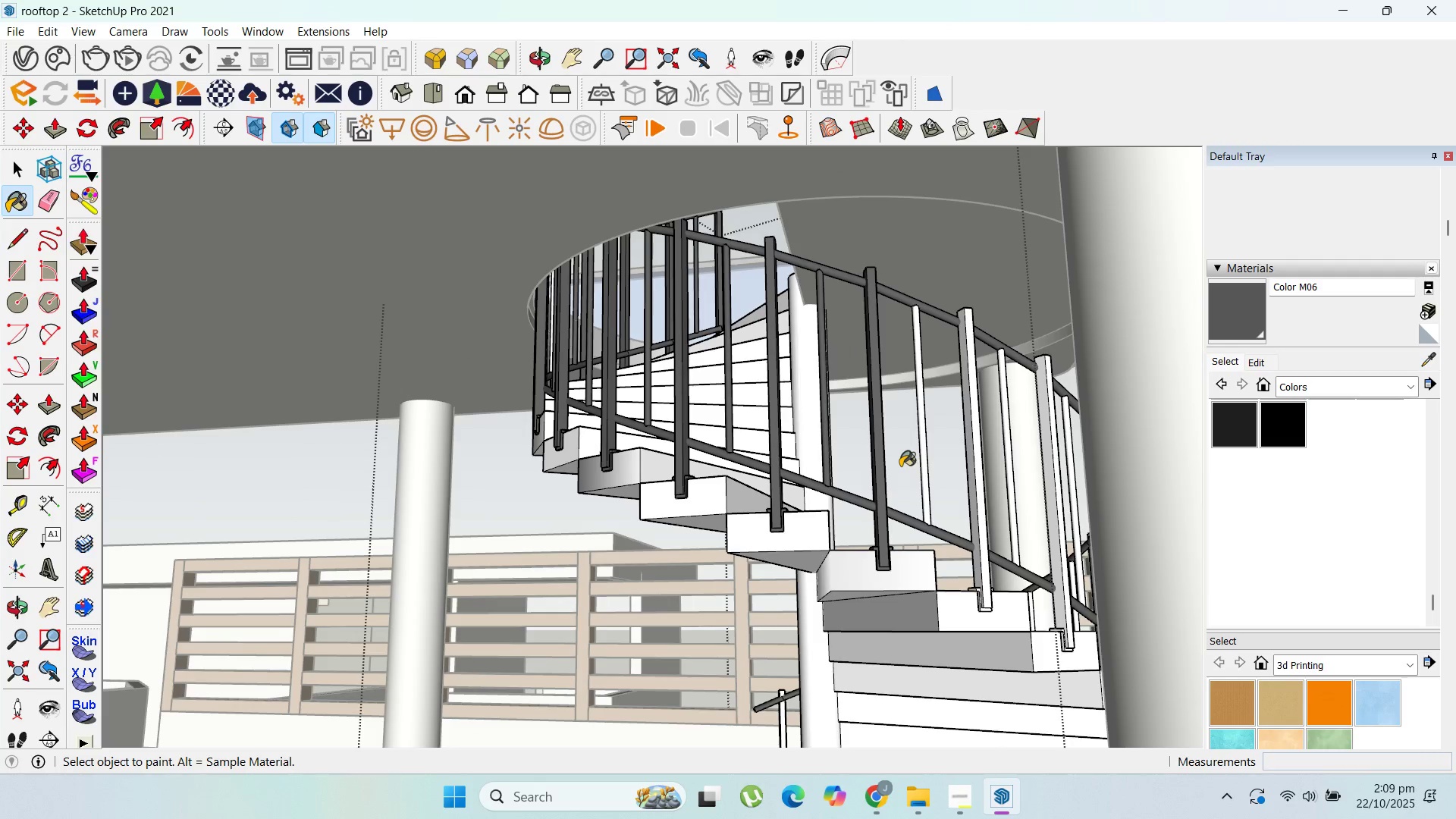 
left_click([922, 479])
 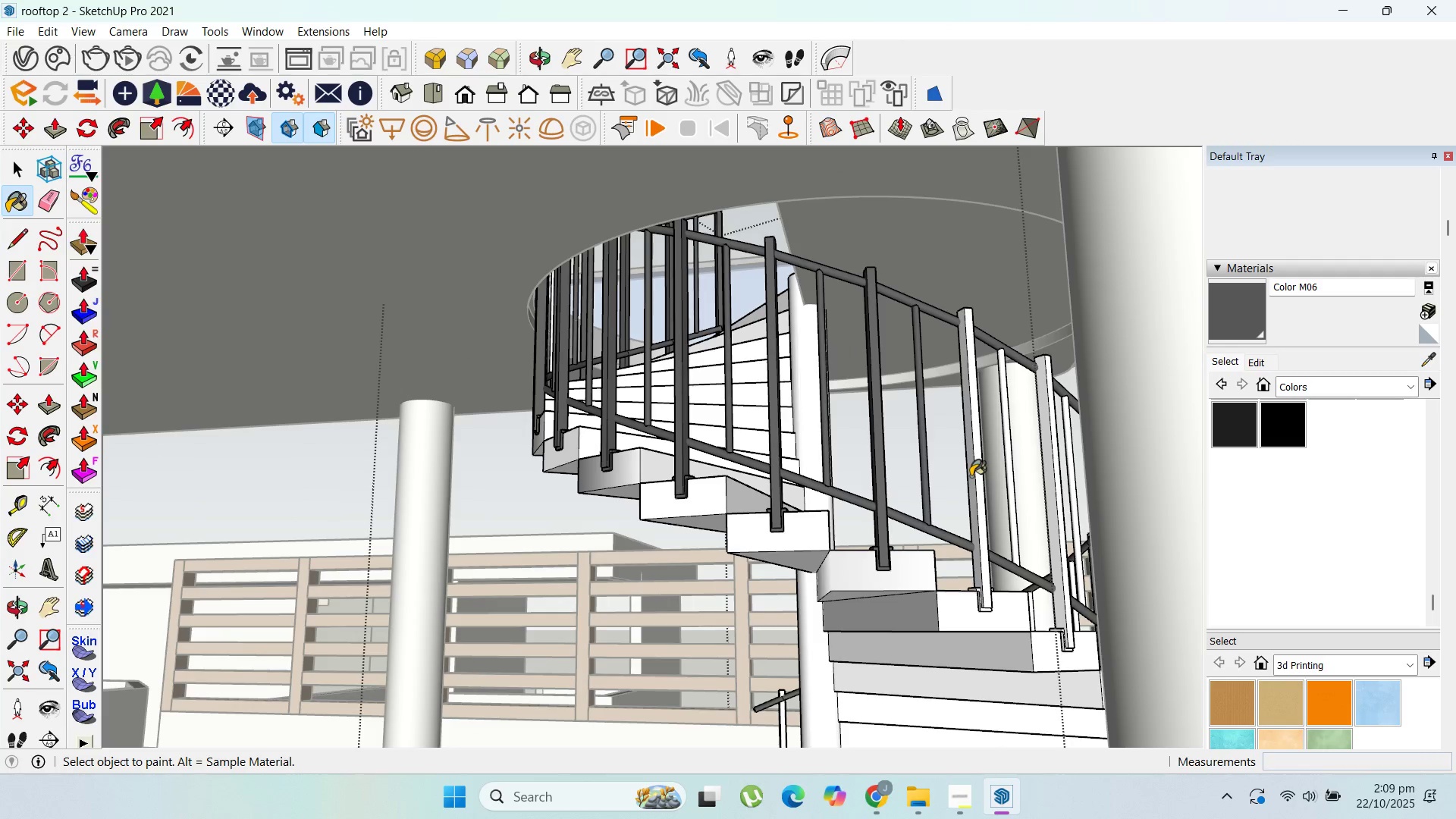 
left_click([971, 476])
 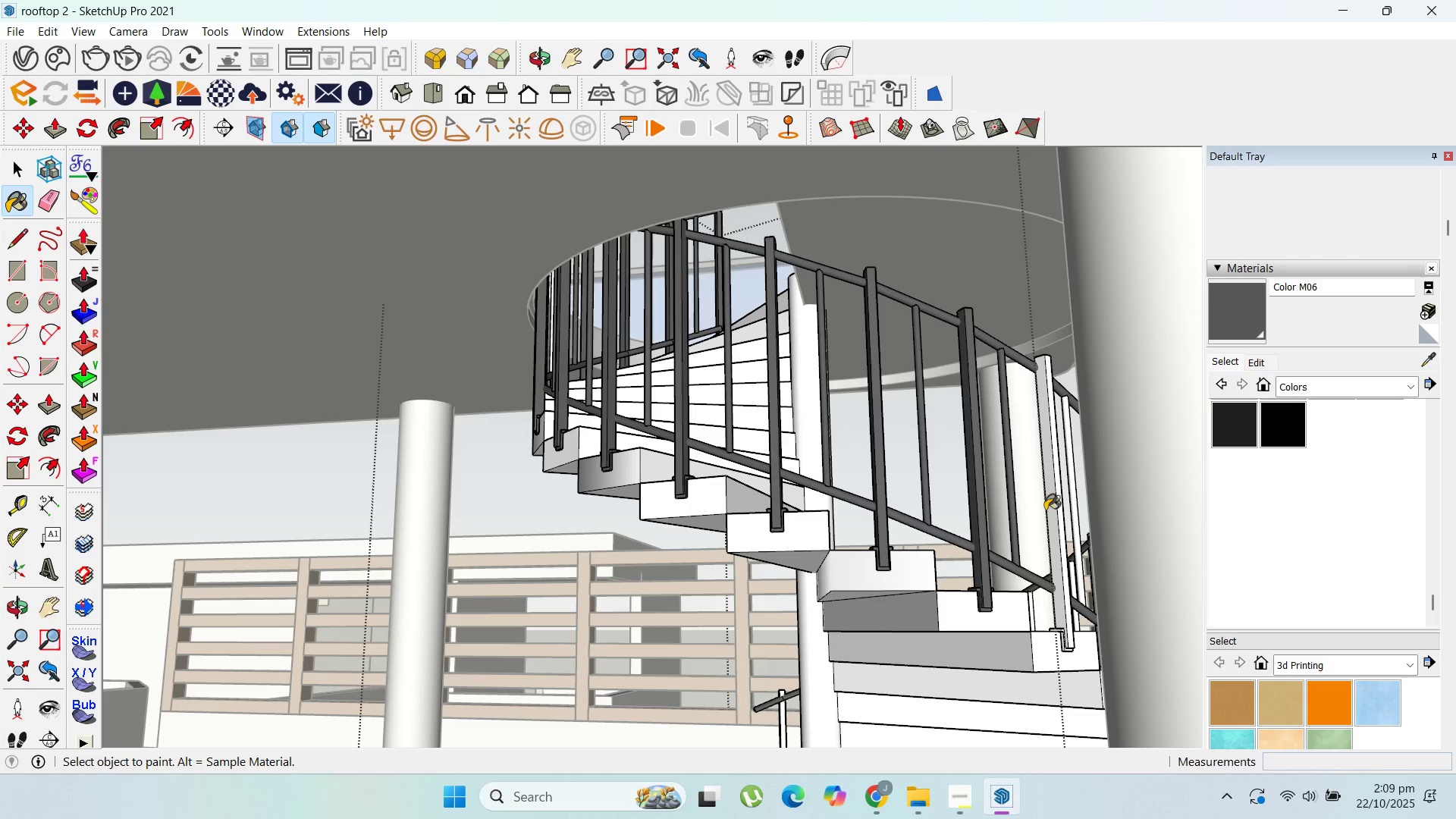 
left_click([1056, 511])
 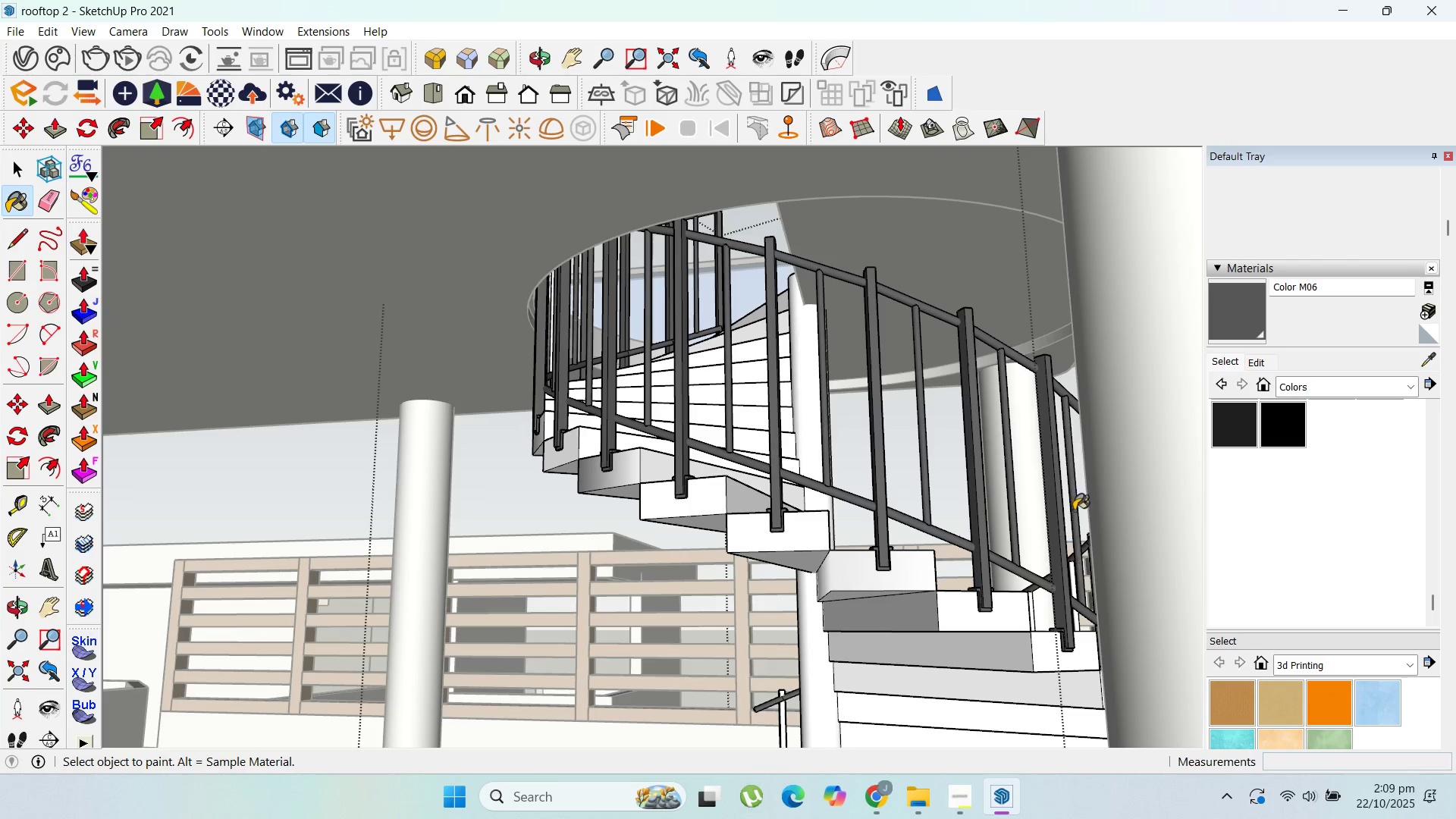 
scroll: coordinate [899, 484], scroll_direction: up, amount: 7.0
 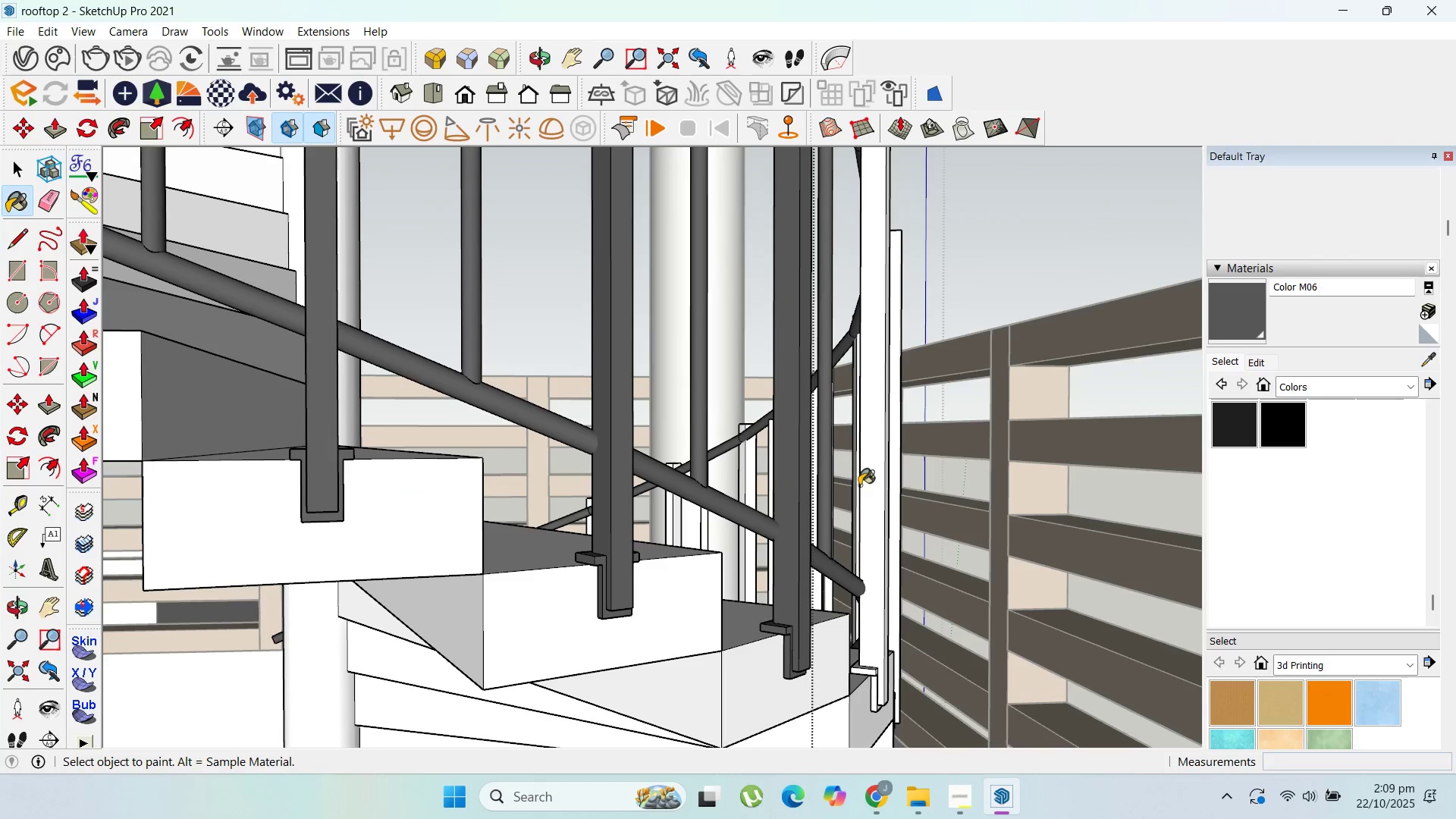 
left_click([859, 485])
 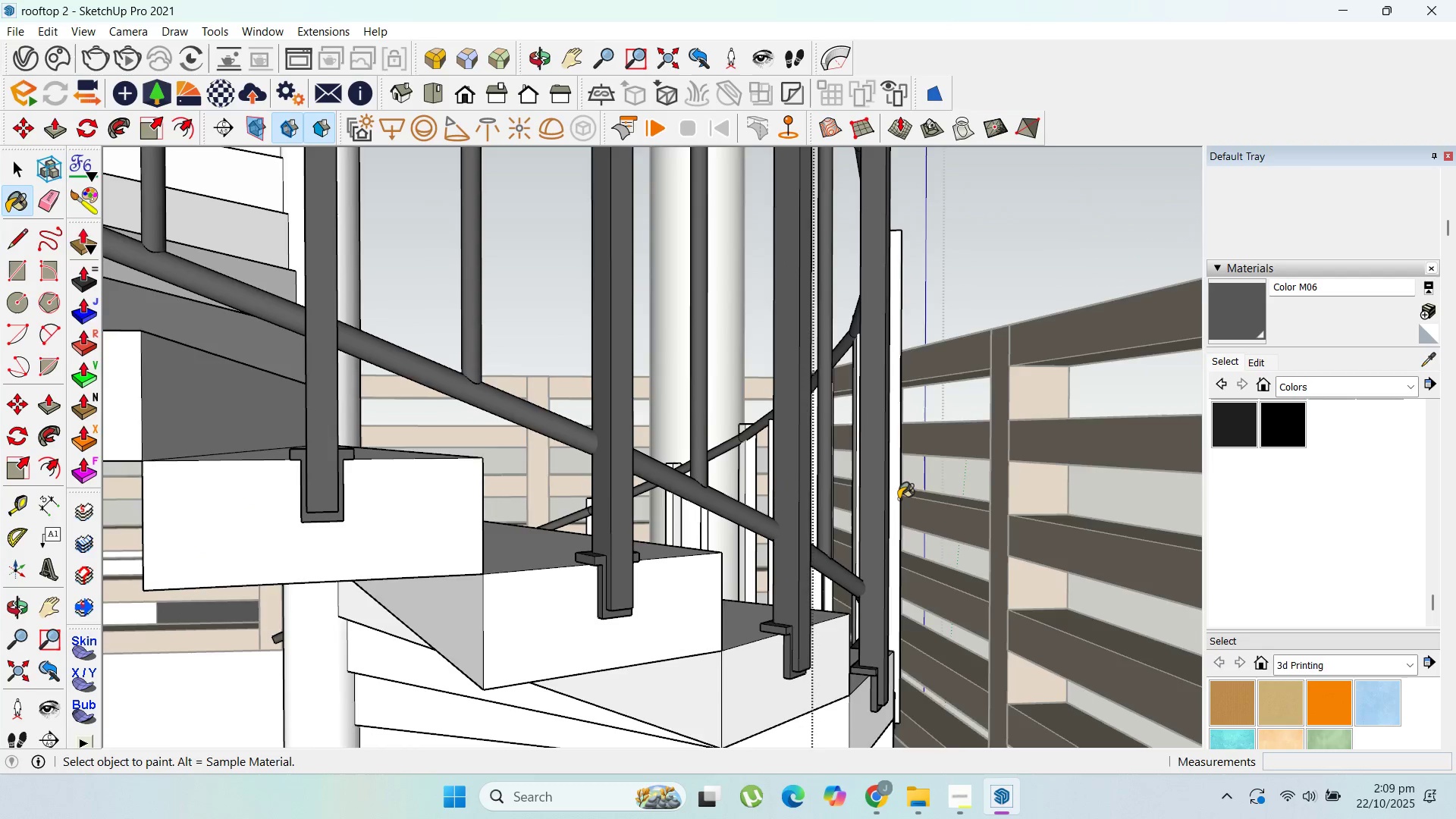 
scroll: coordinate [845, 500], scroll_direction: up, amount: 3.0
 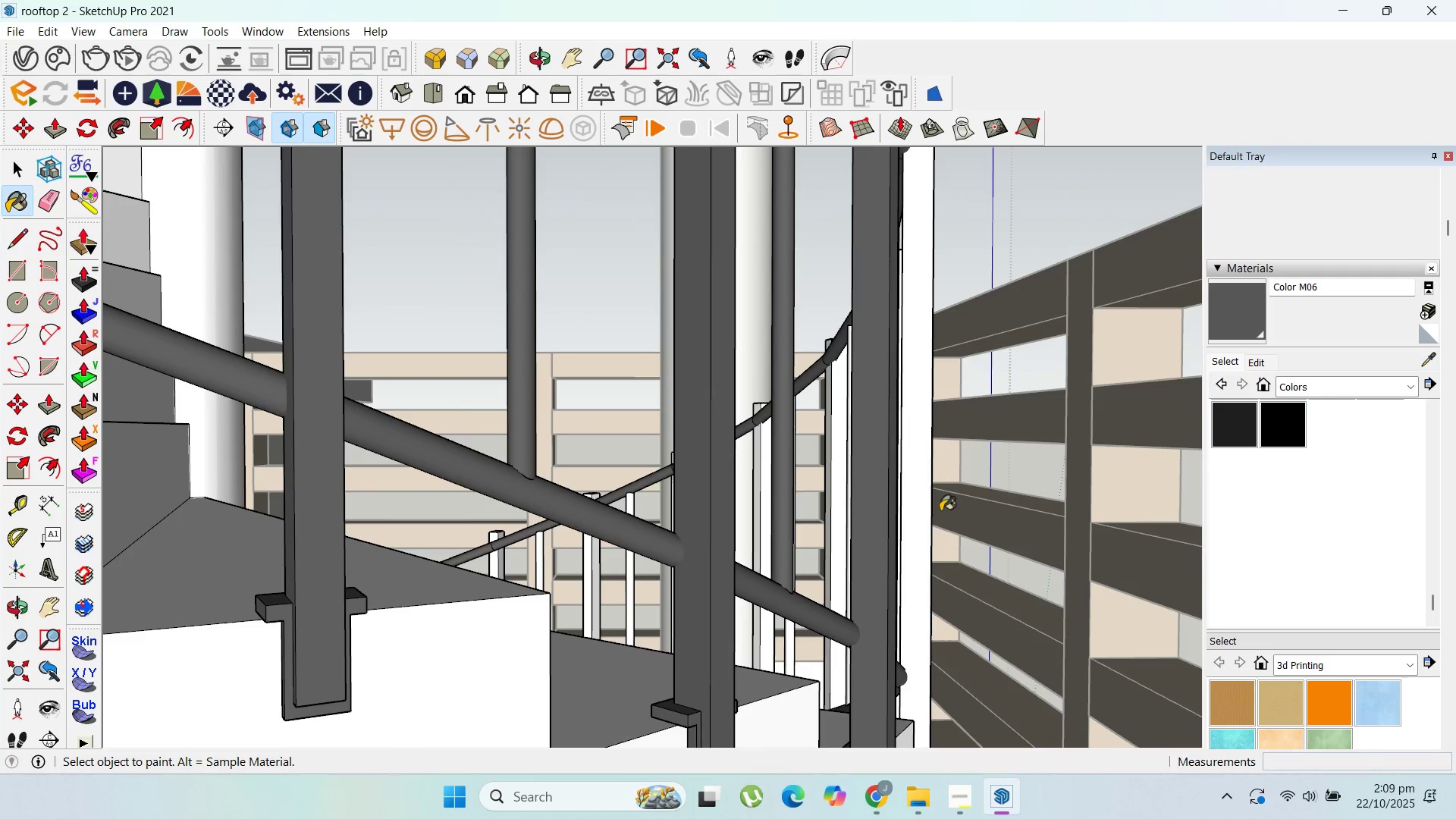 
left_click([940, 510])
 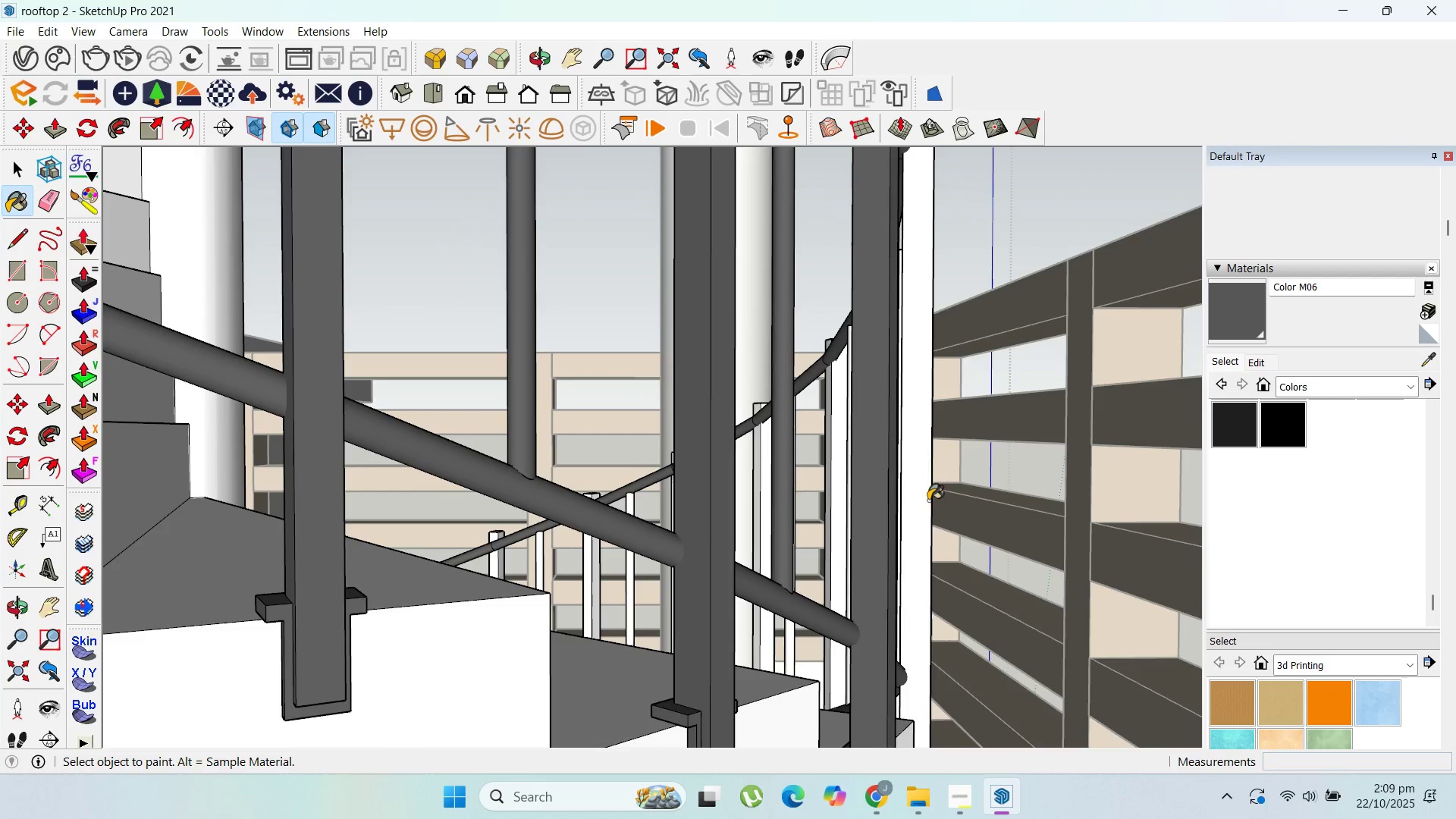 
scroll: coordinate [927, 497], scroll_direction: up, amount: 2.0
 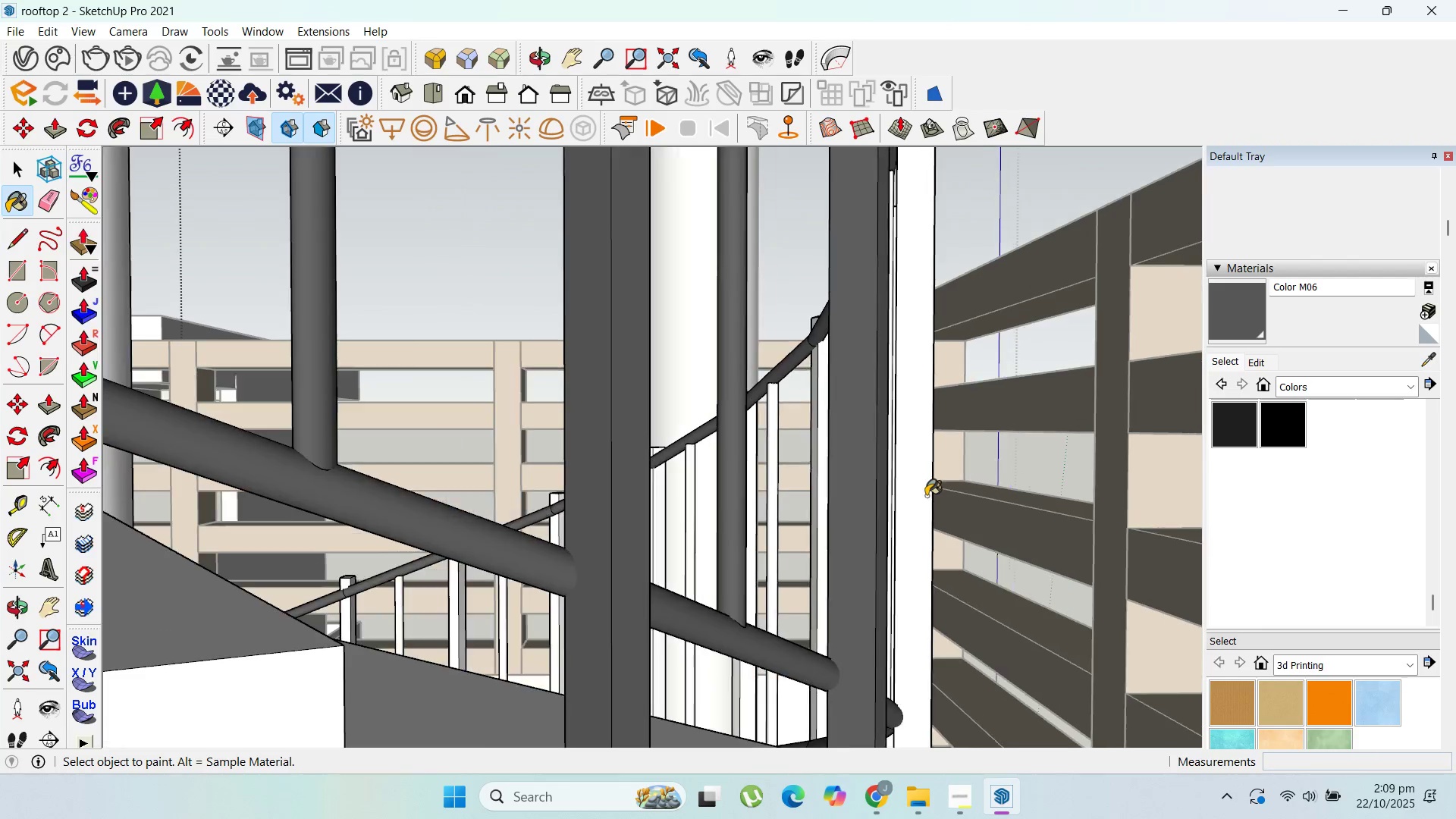 
left_click([926, 496])
 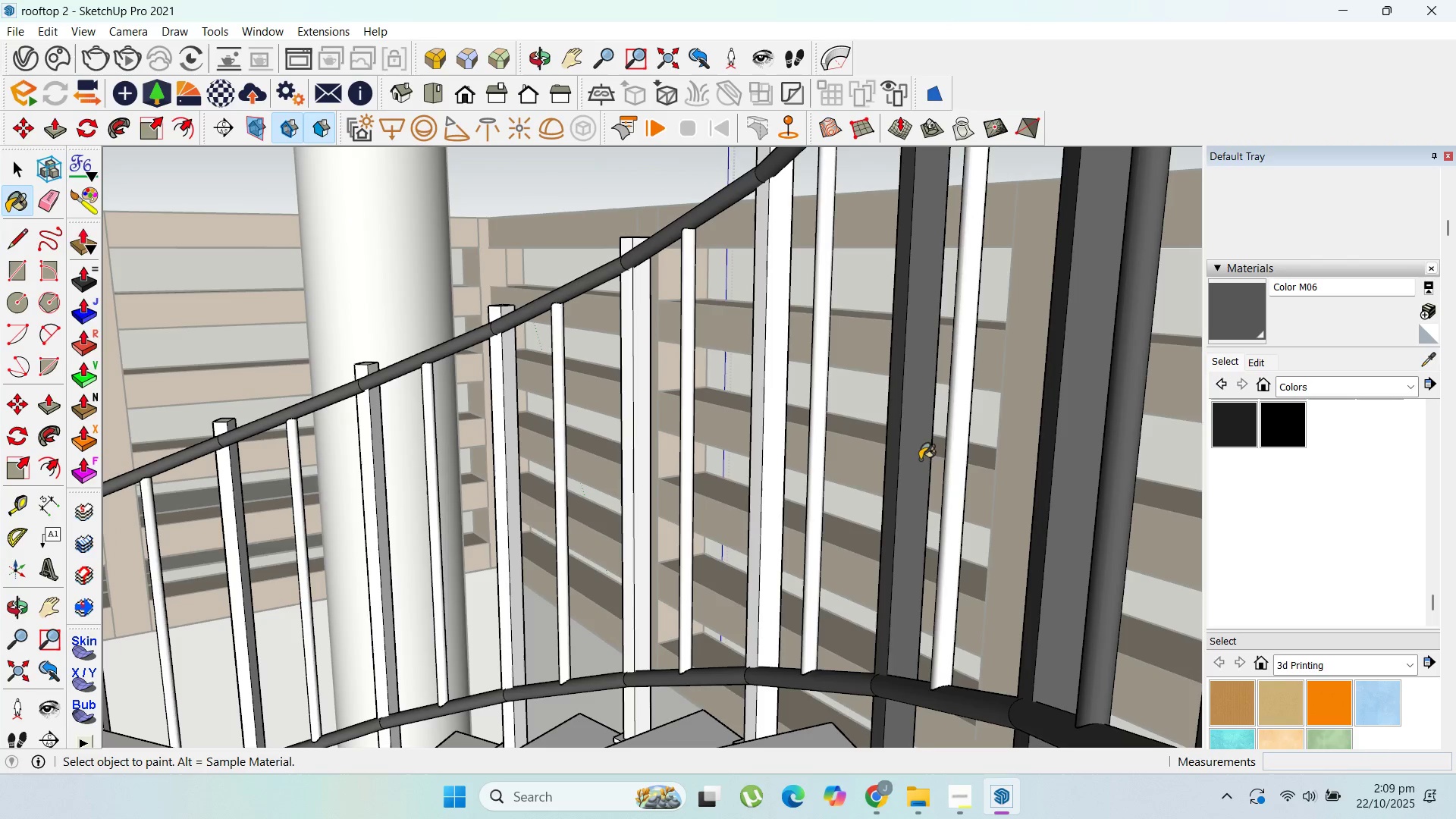 
left_click([965, 468])
 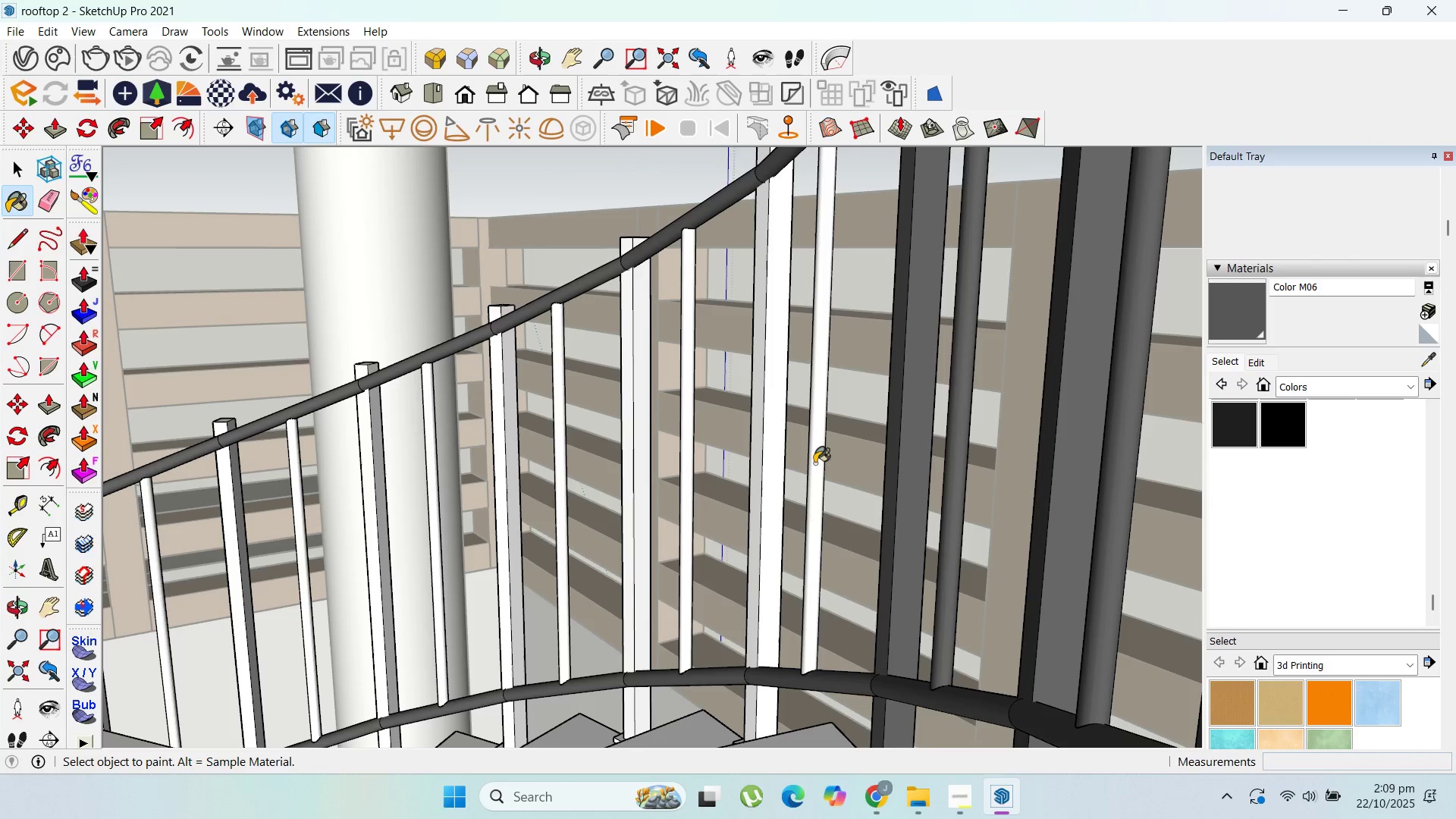 
left_click([812, 462])
 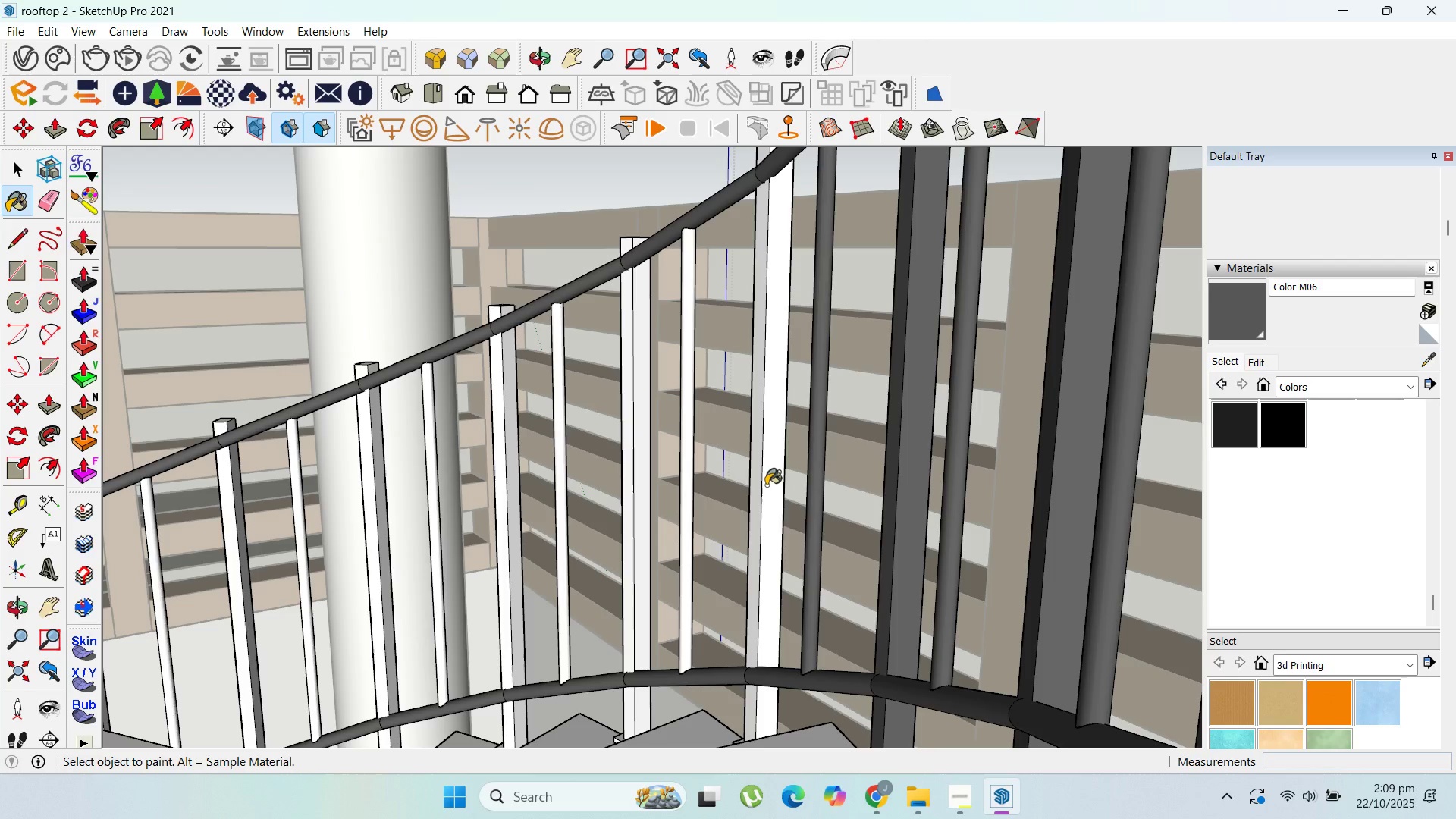 
left_click([766, 485])
 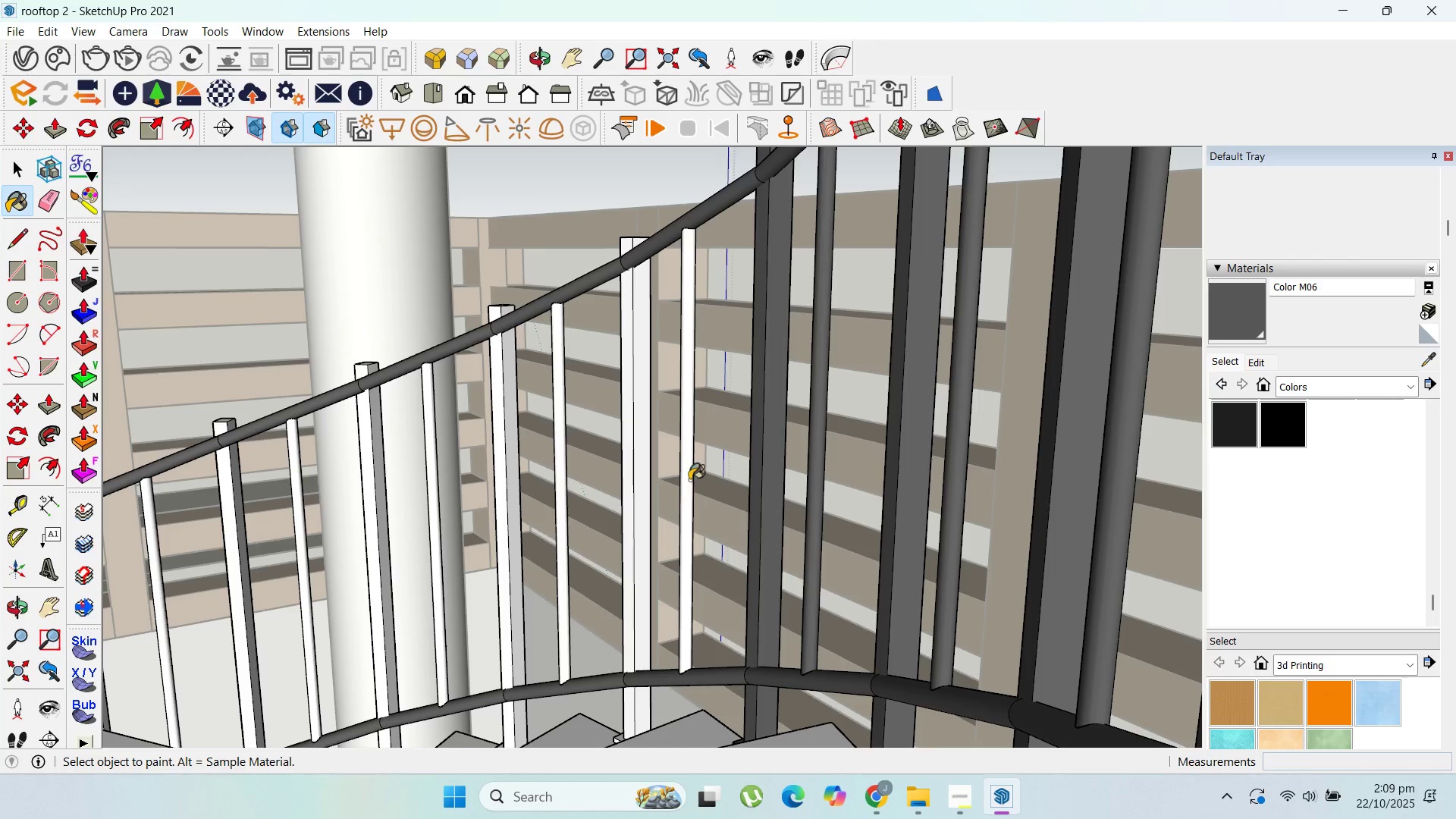 
left_click([689, 473])
 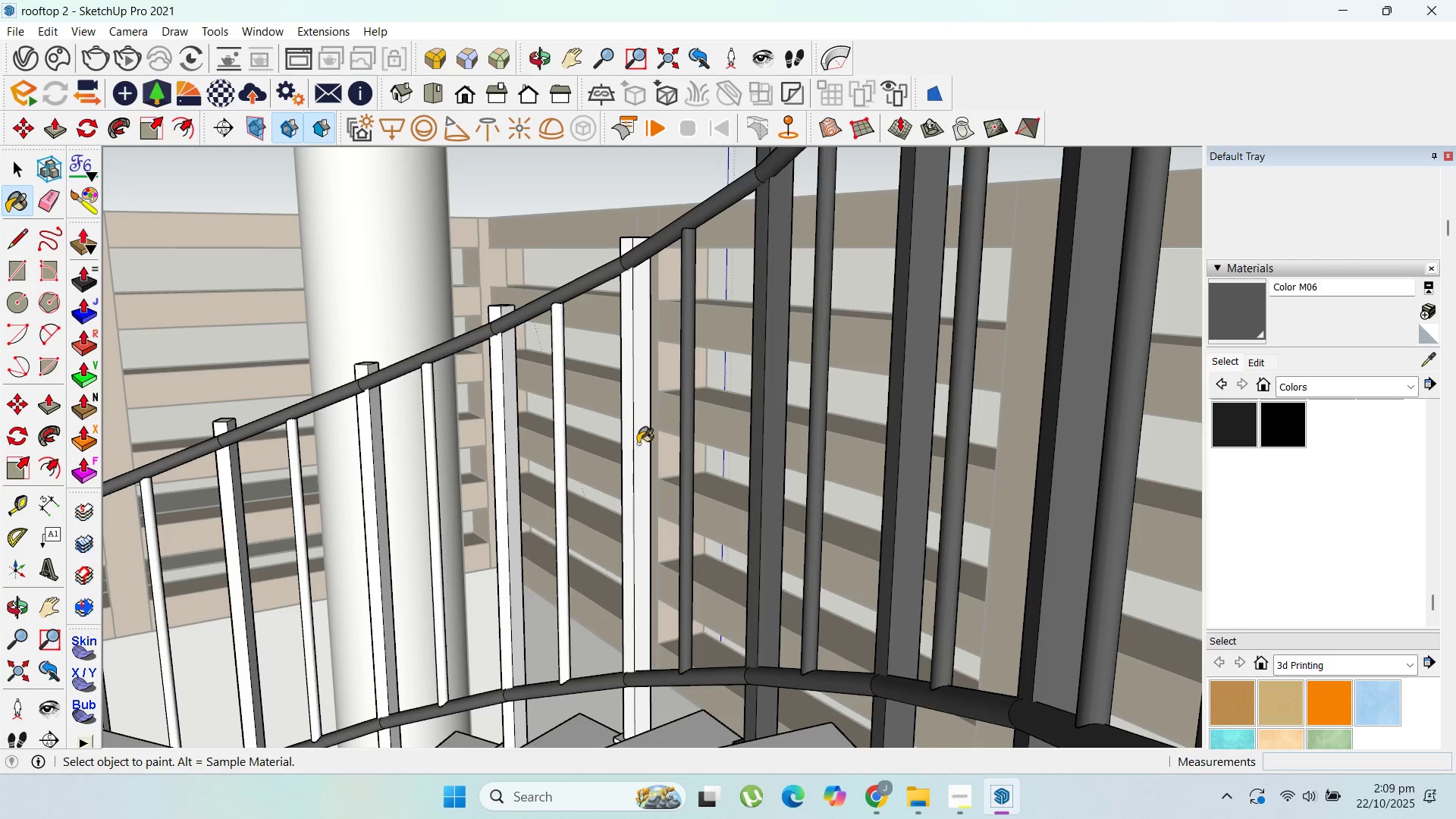 
left_click([635, 441])
 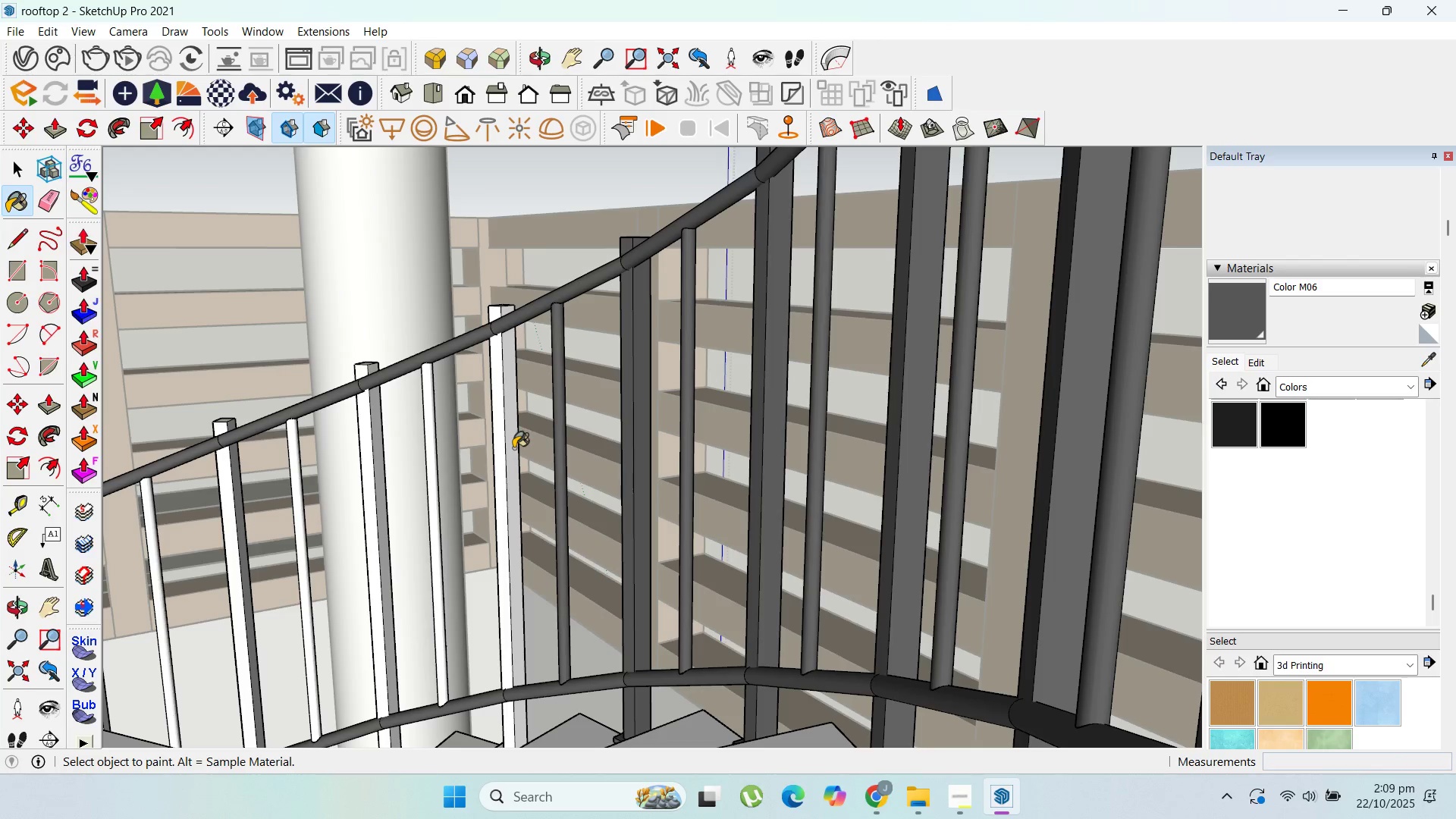 
scroll: coordinate [458, 368], scroll_direction: up, amount: 1.0
 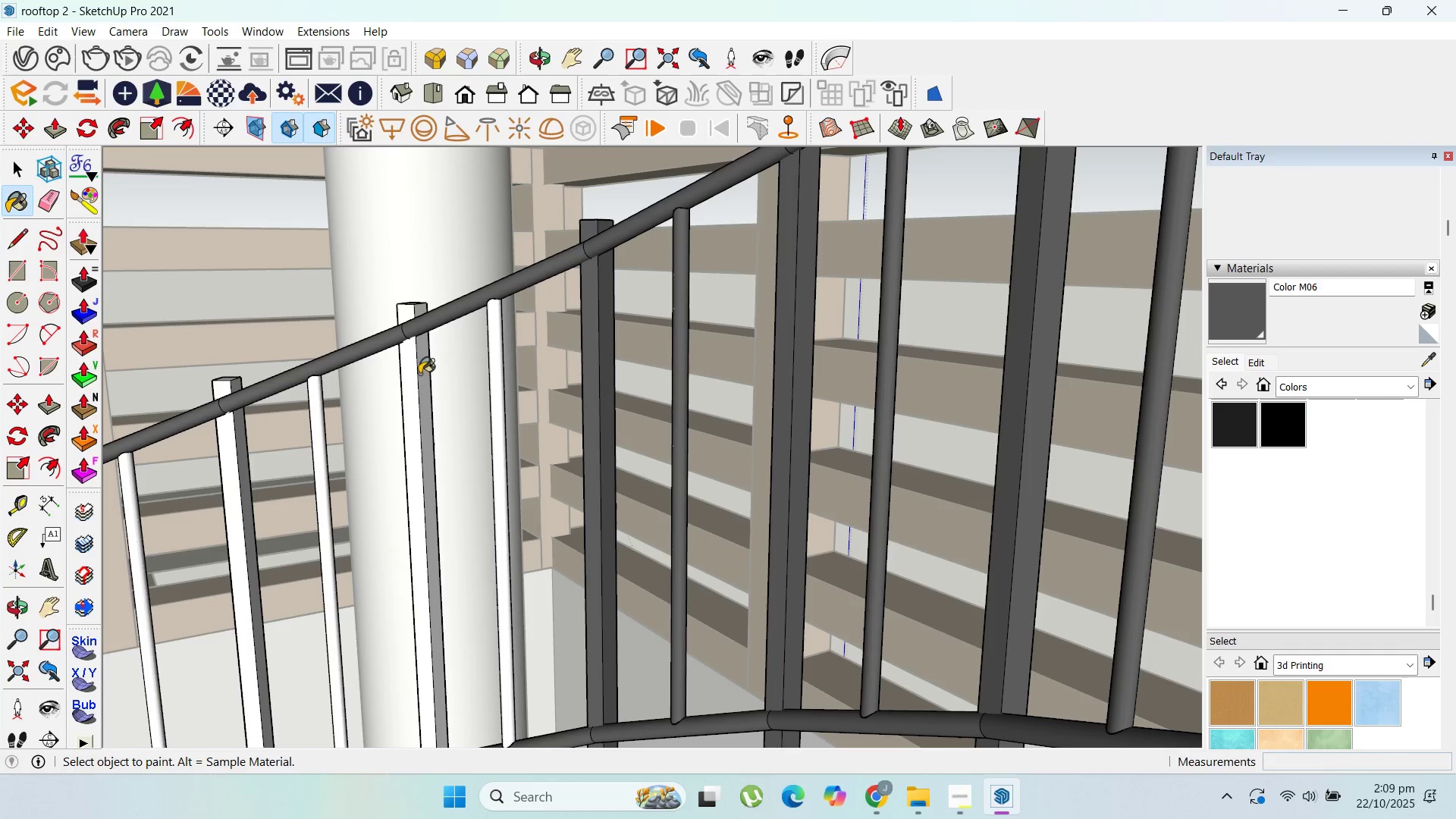 
left_click([419, 374])
 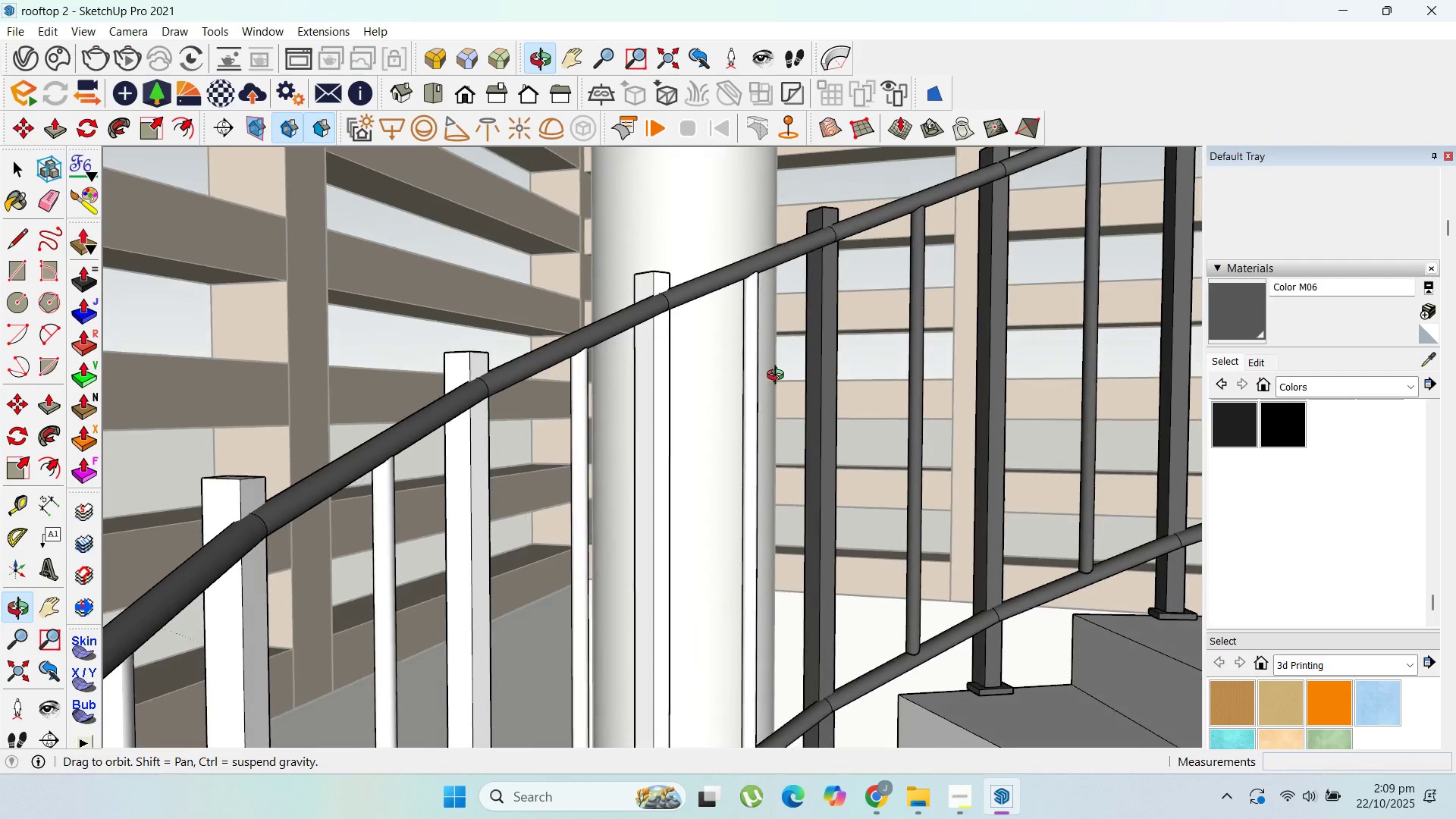 
left_click([749, 344])
 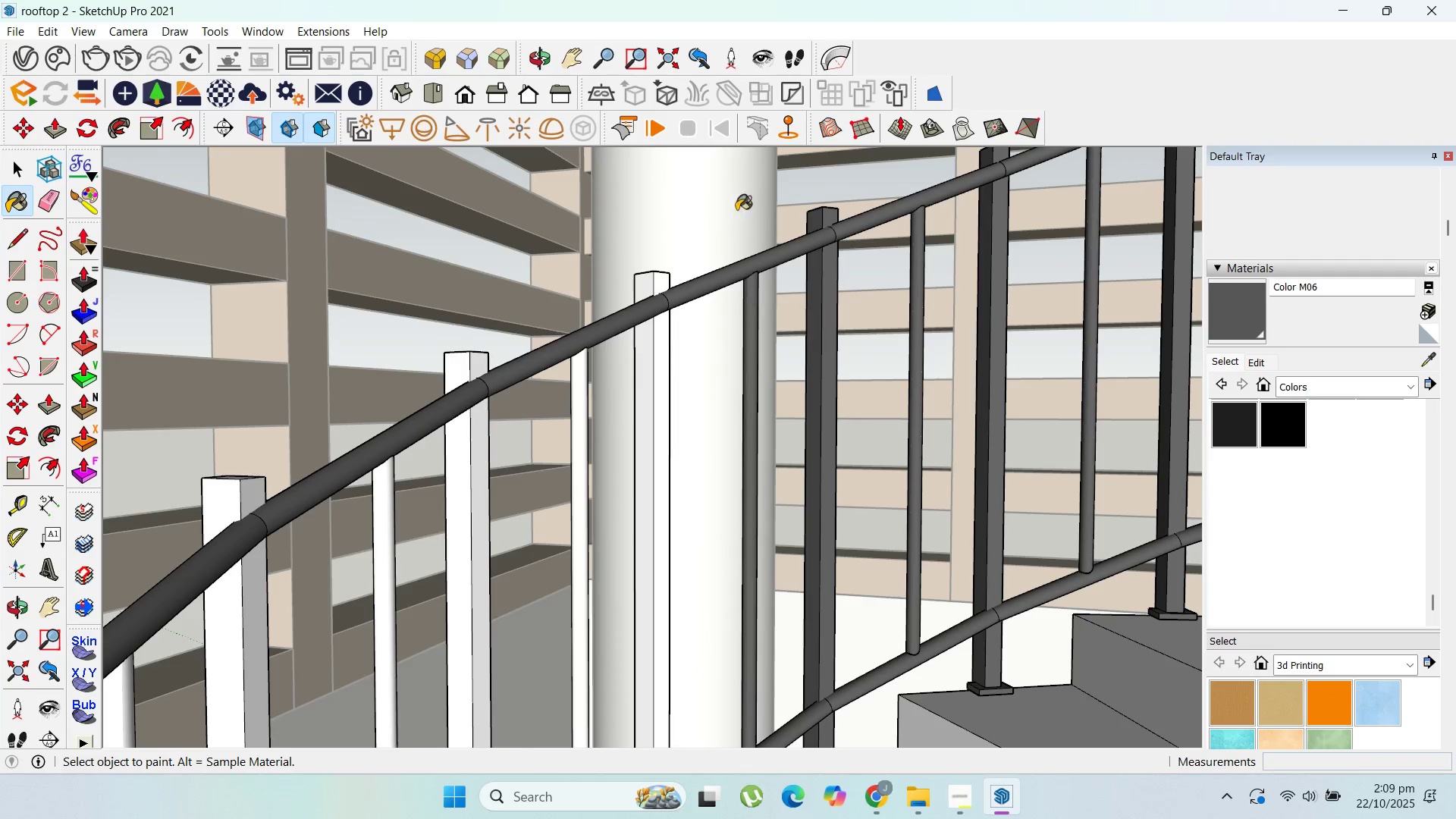 
scroll: coordinate [741, 153], scroll_direction: down, amount: 2.0
 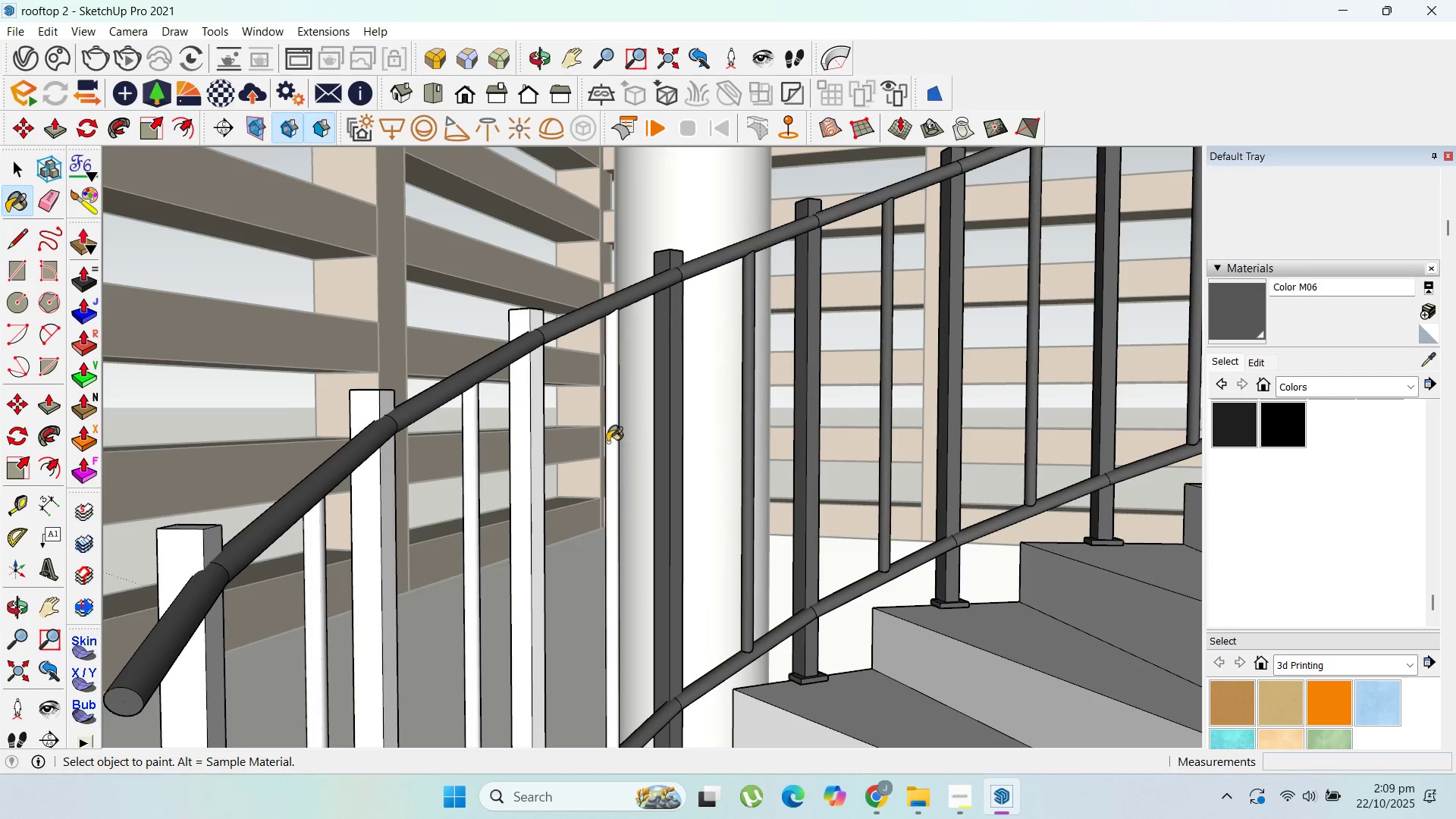 
left_click([612, 441])
 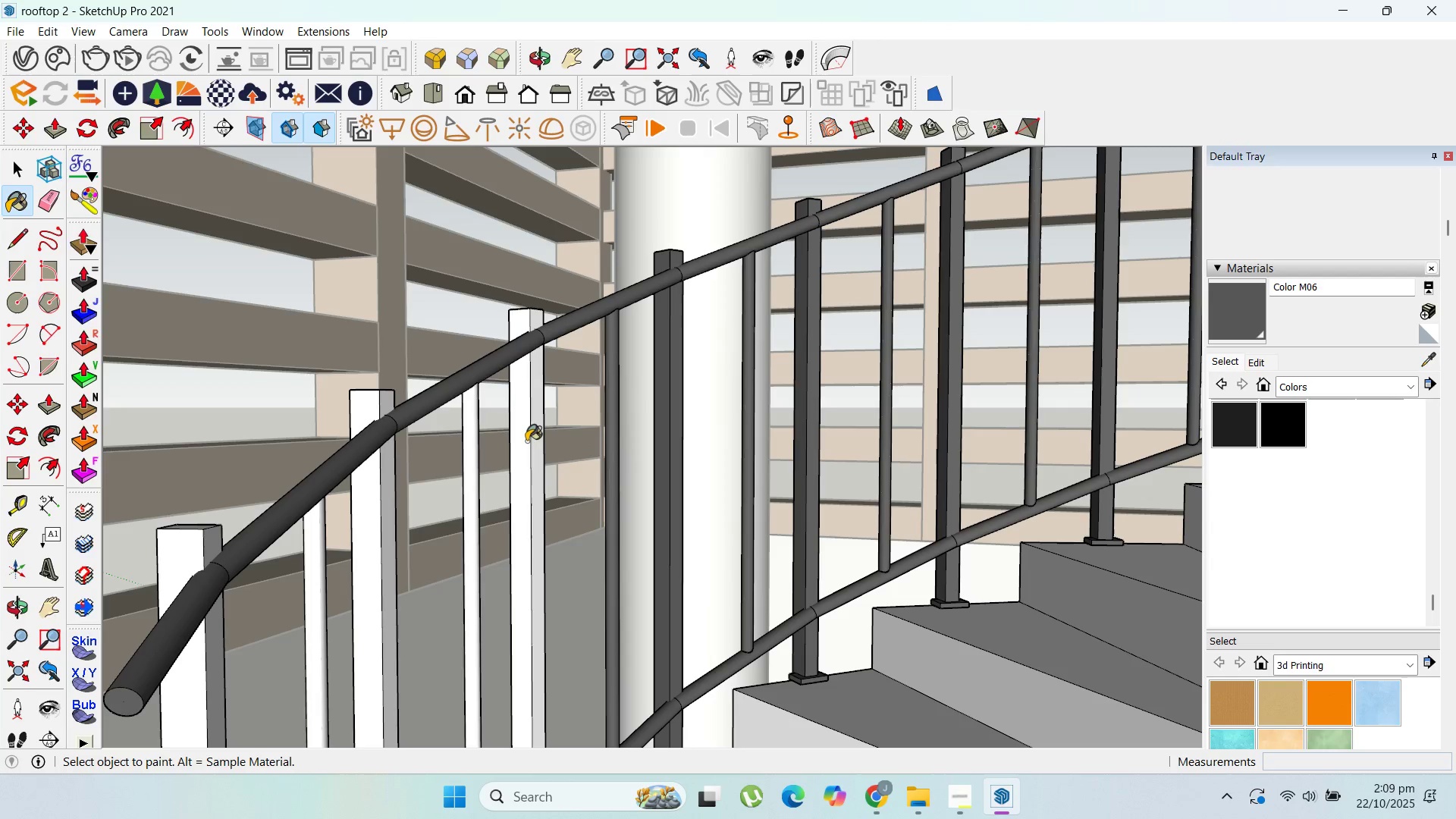 
left_click([526, 441])
 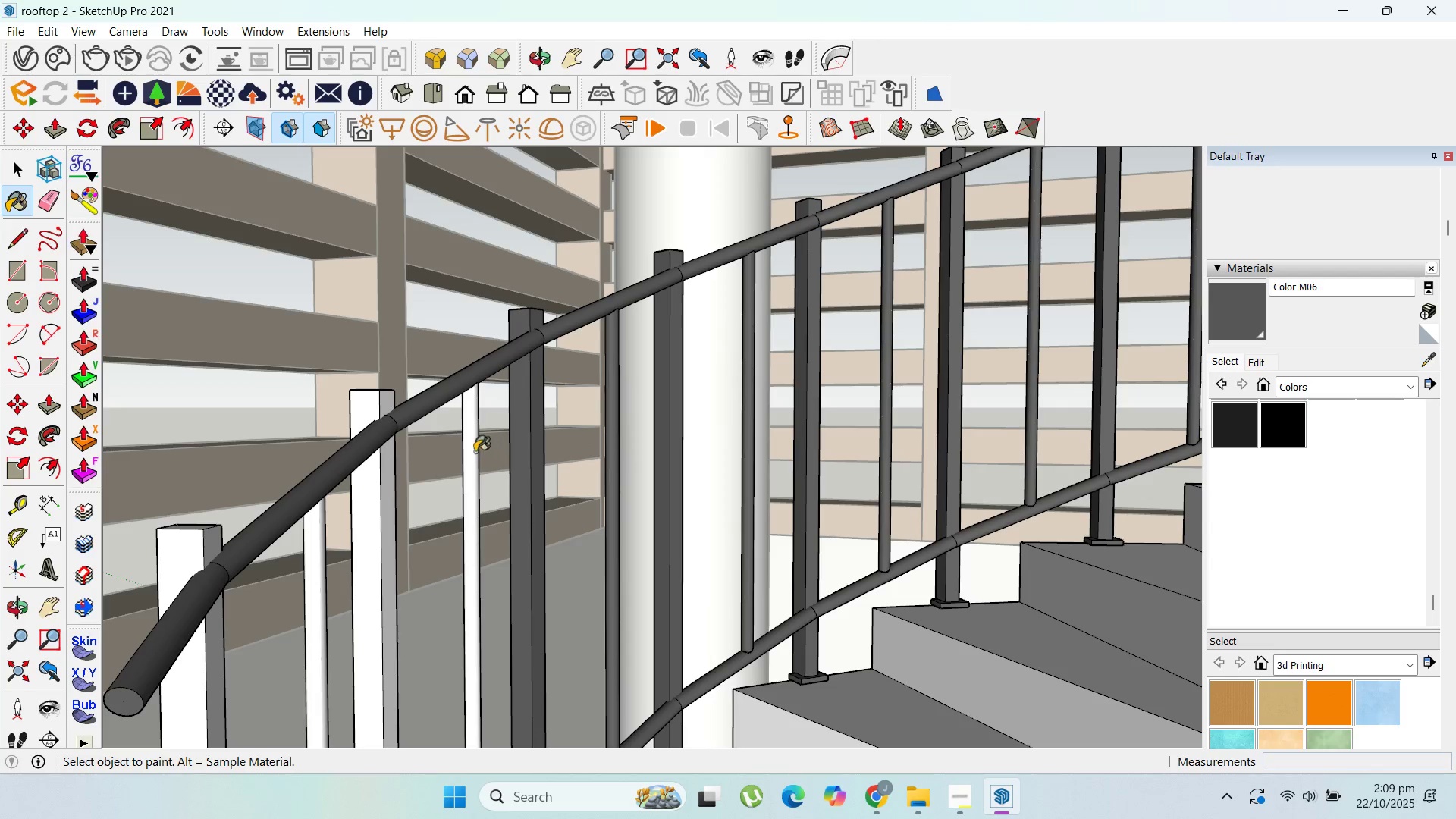 
left_click([473, 451])
 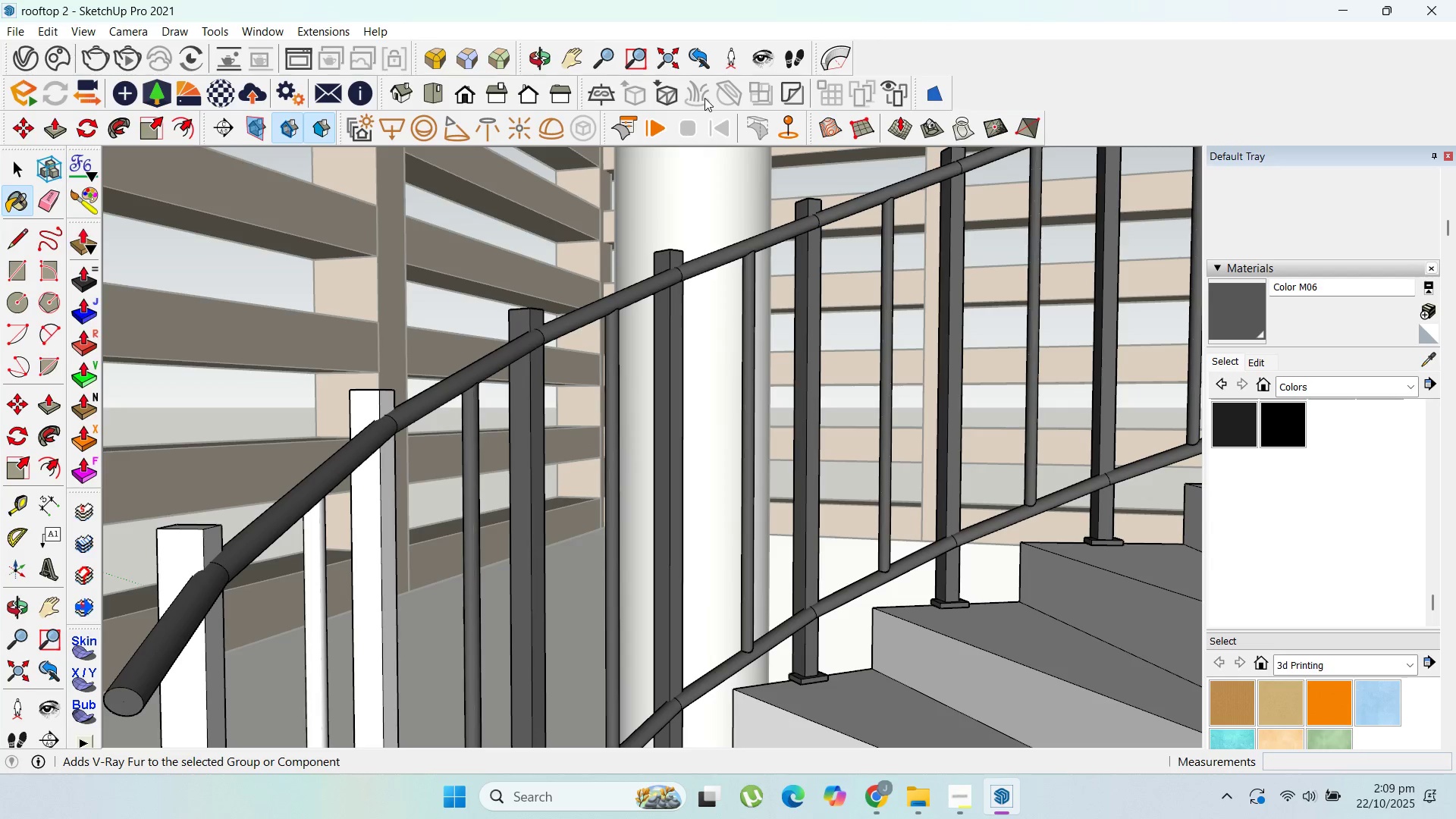 
scroll: coordinate [686, 196], scroll_direction: down, amount: 4.0
 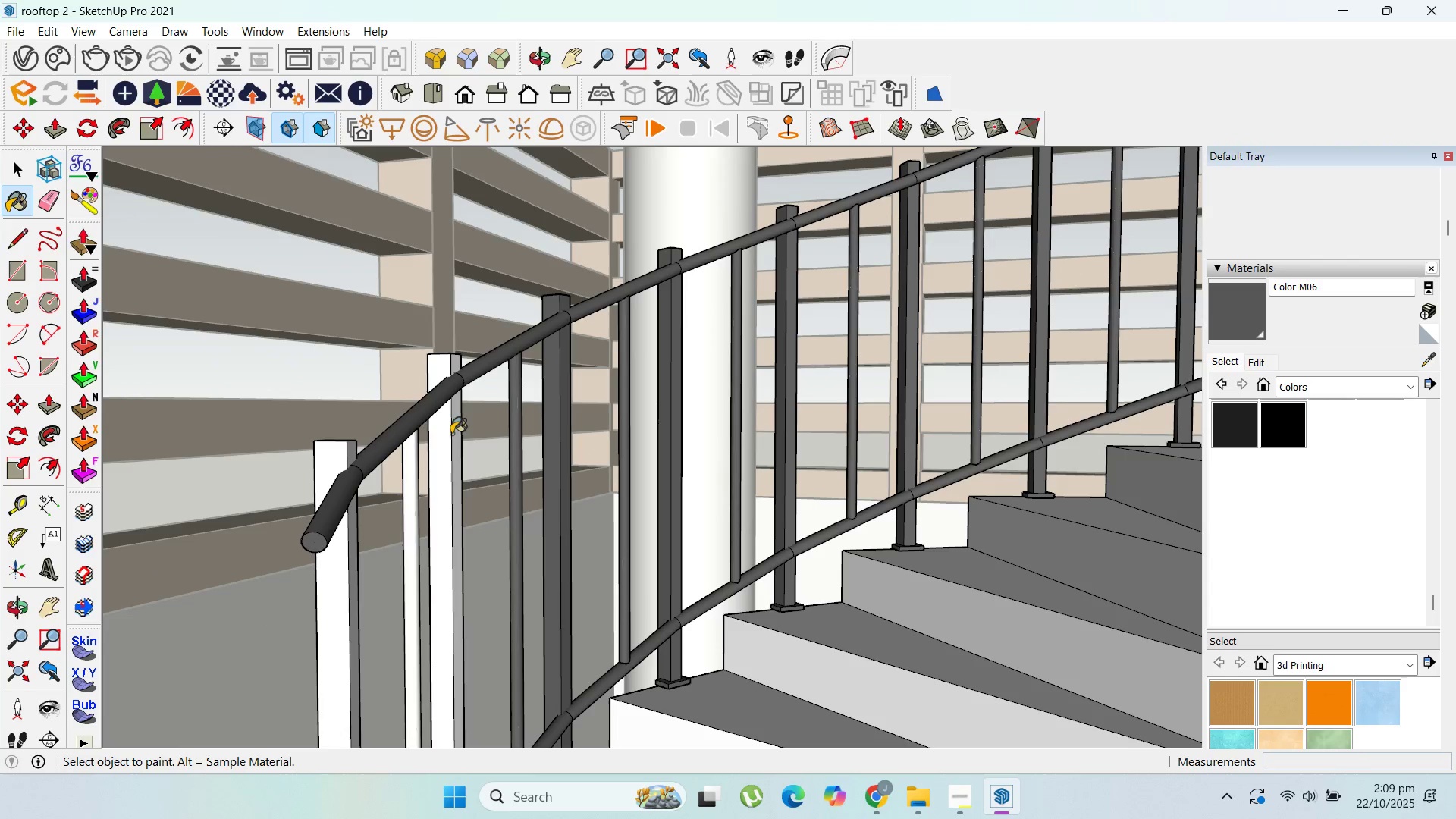 
left_click([446, 439])
 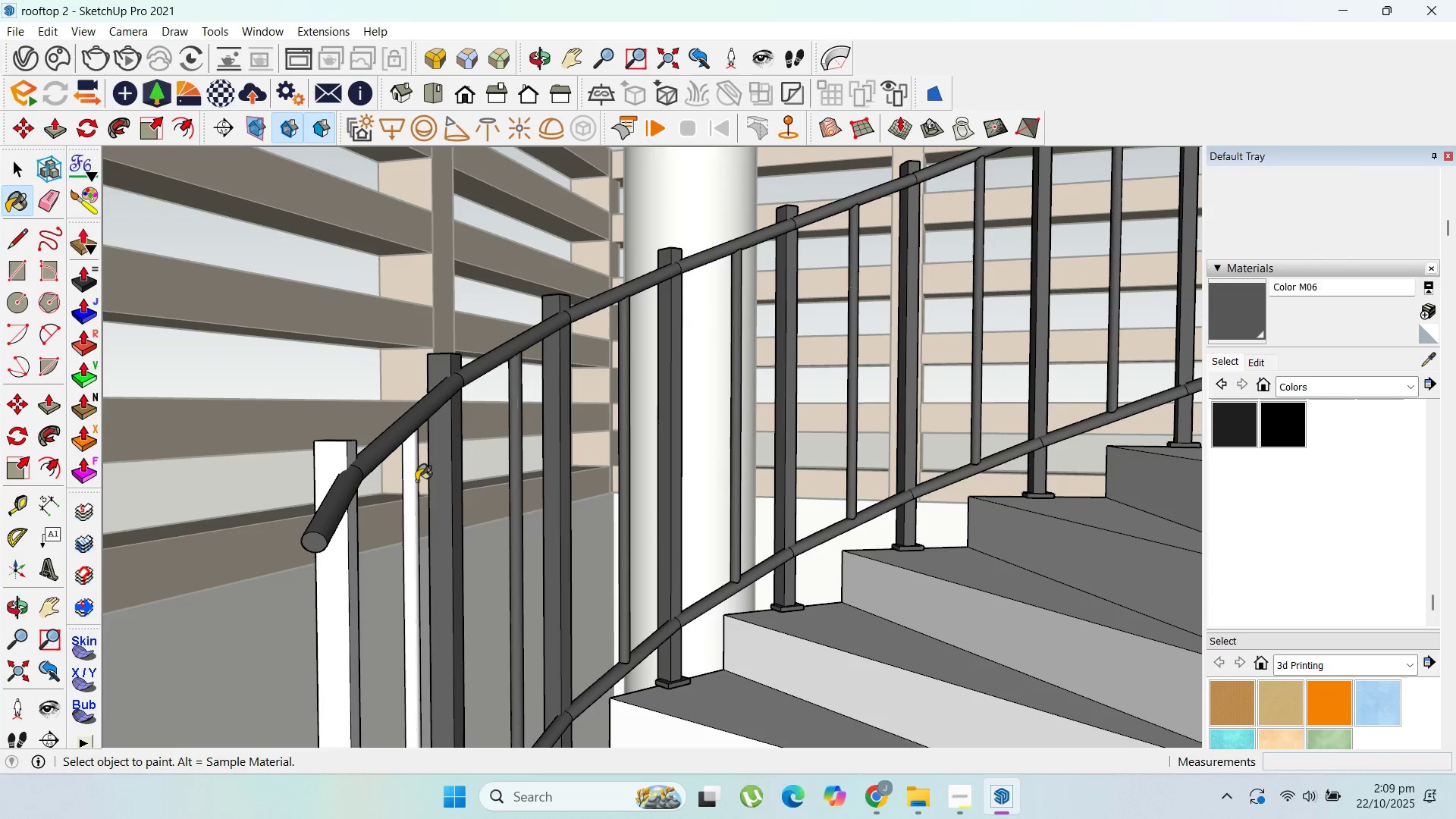 
left_click([416, 482])
 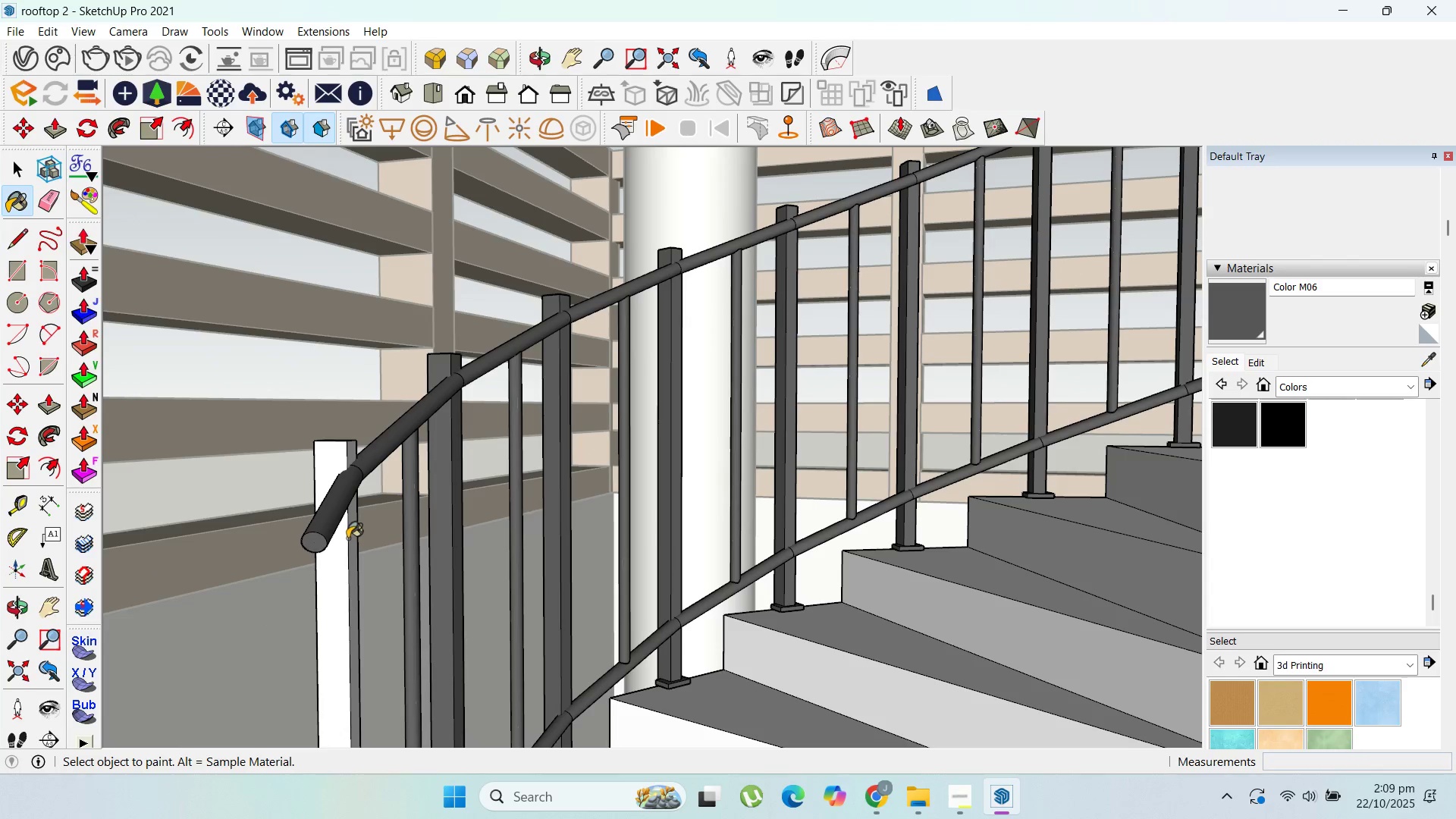 
left_click([347, 538])
 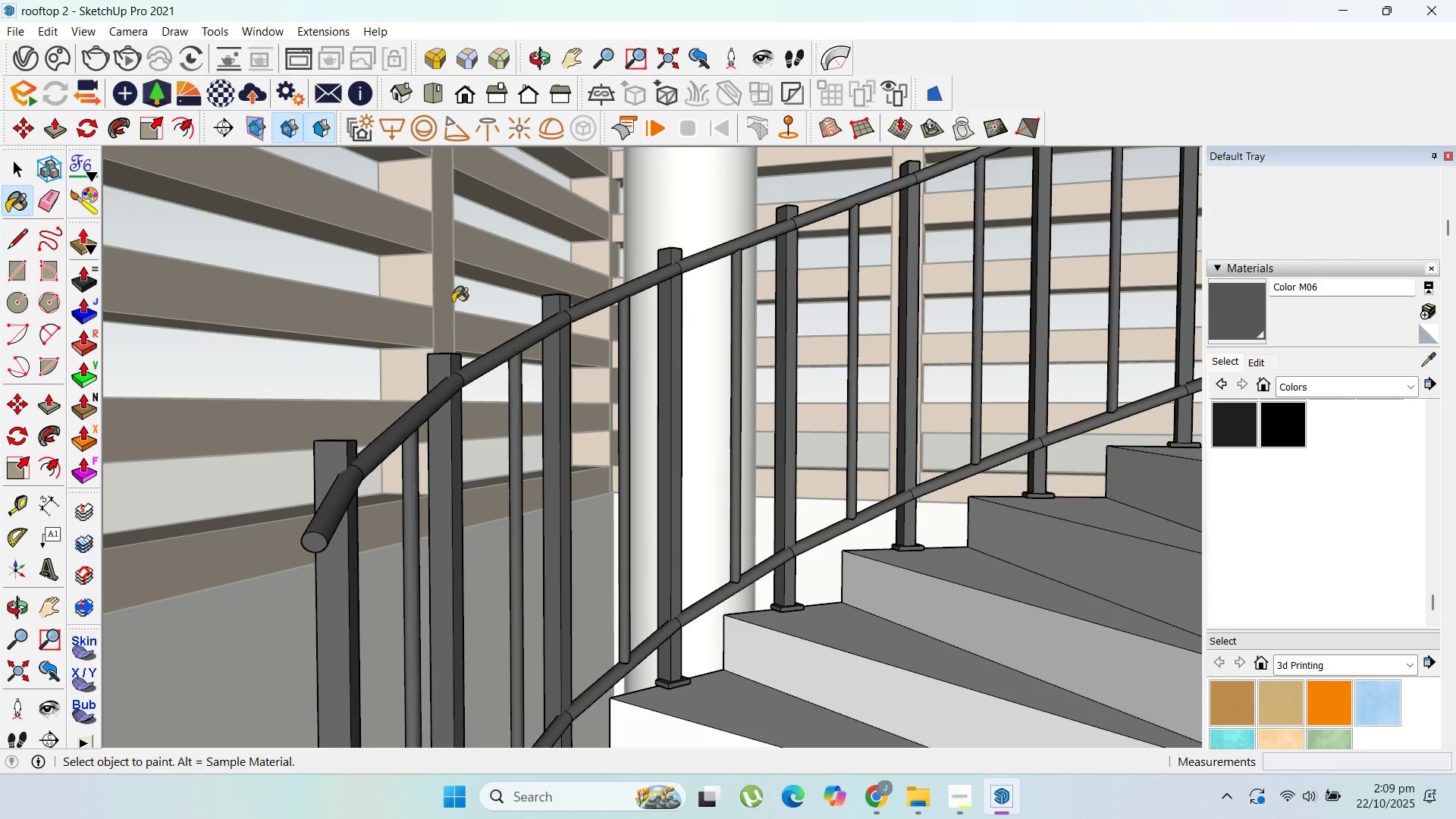 
scroll: coordinate [625, 353], scroll_direction: down, amount: 6.0
 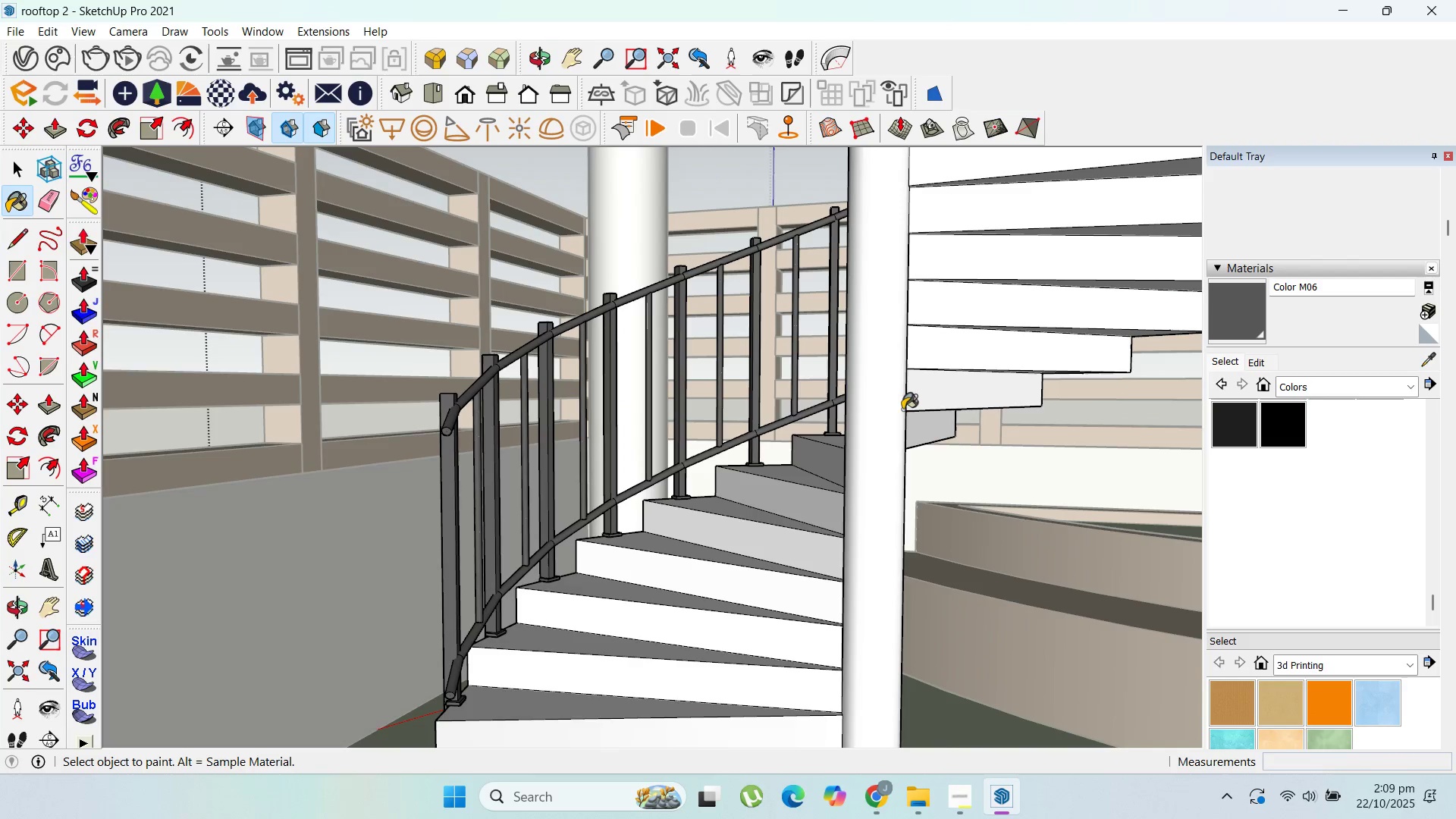 
left_click([896, 406])
 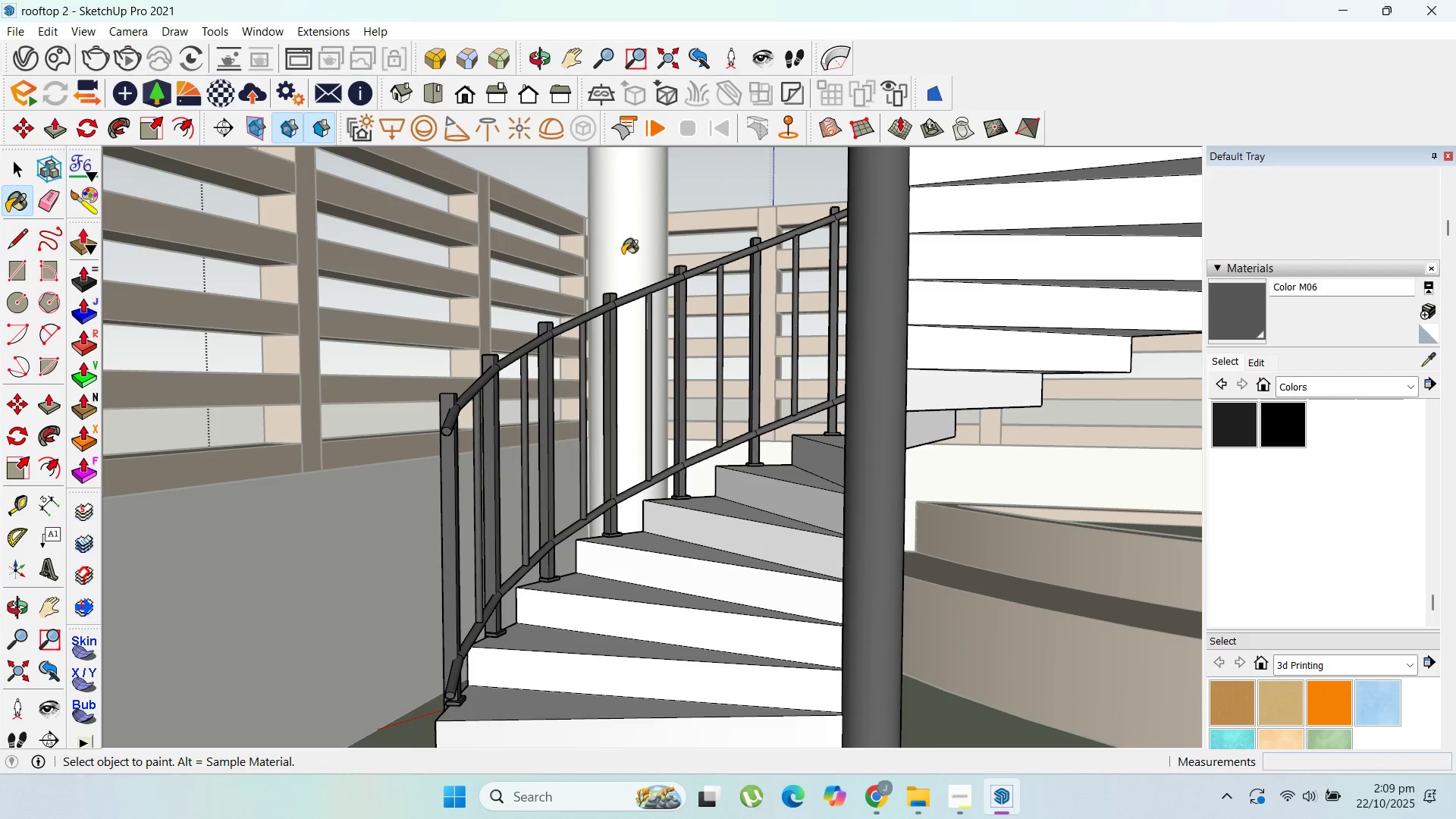 
scroll: coordinate [635, 234], scroll_direction: down, amount: 3.0
 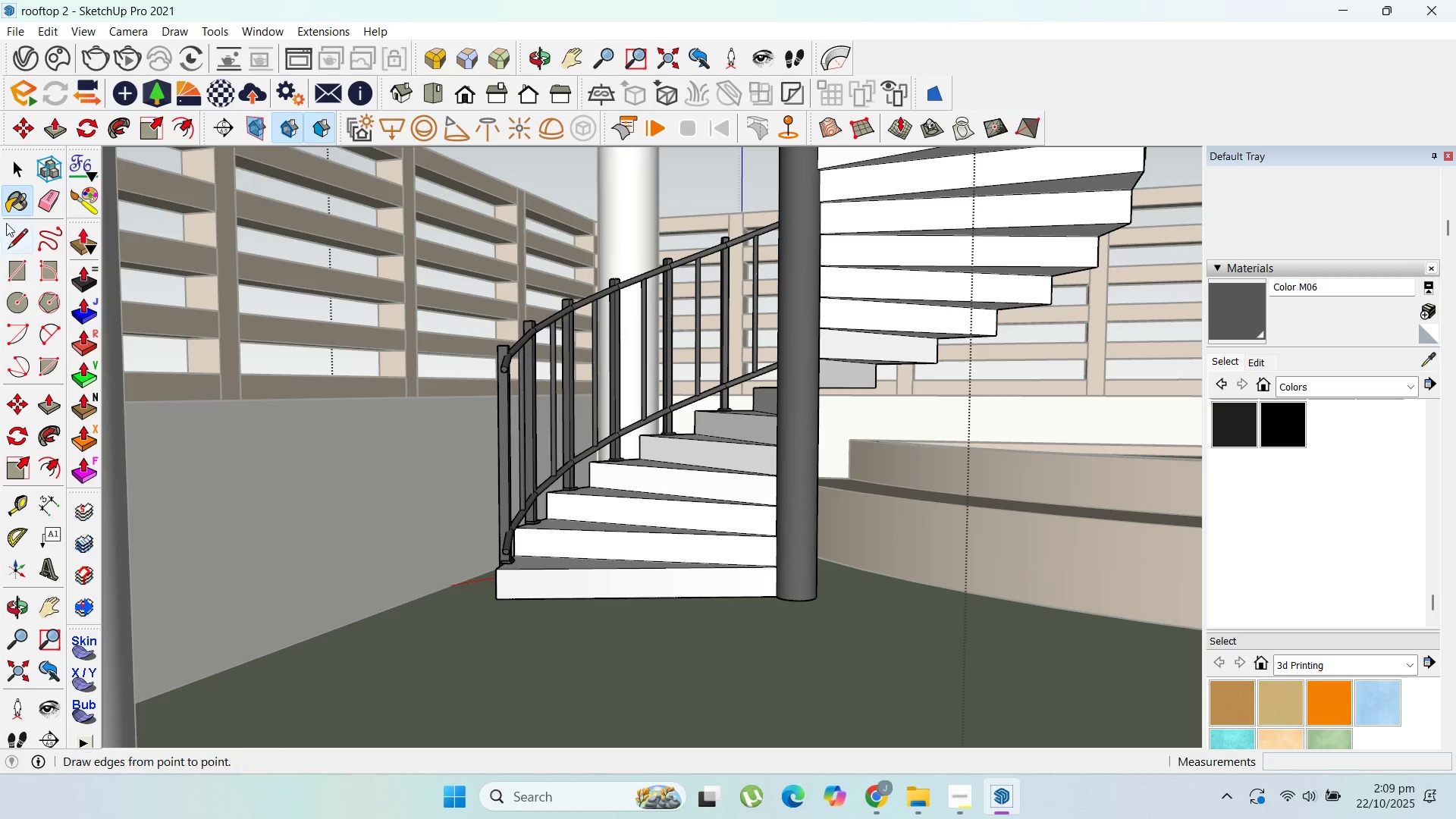 
left_click([11, 164])
 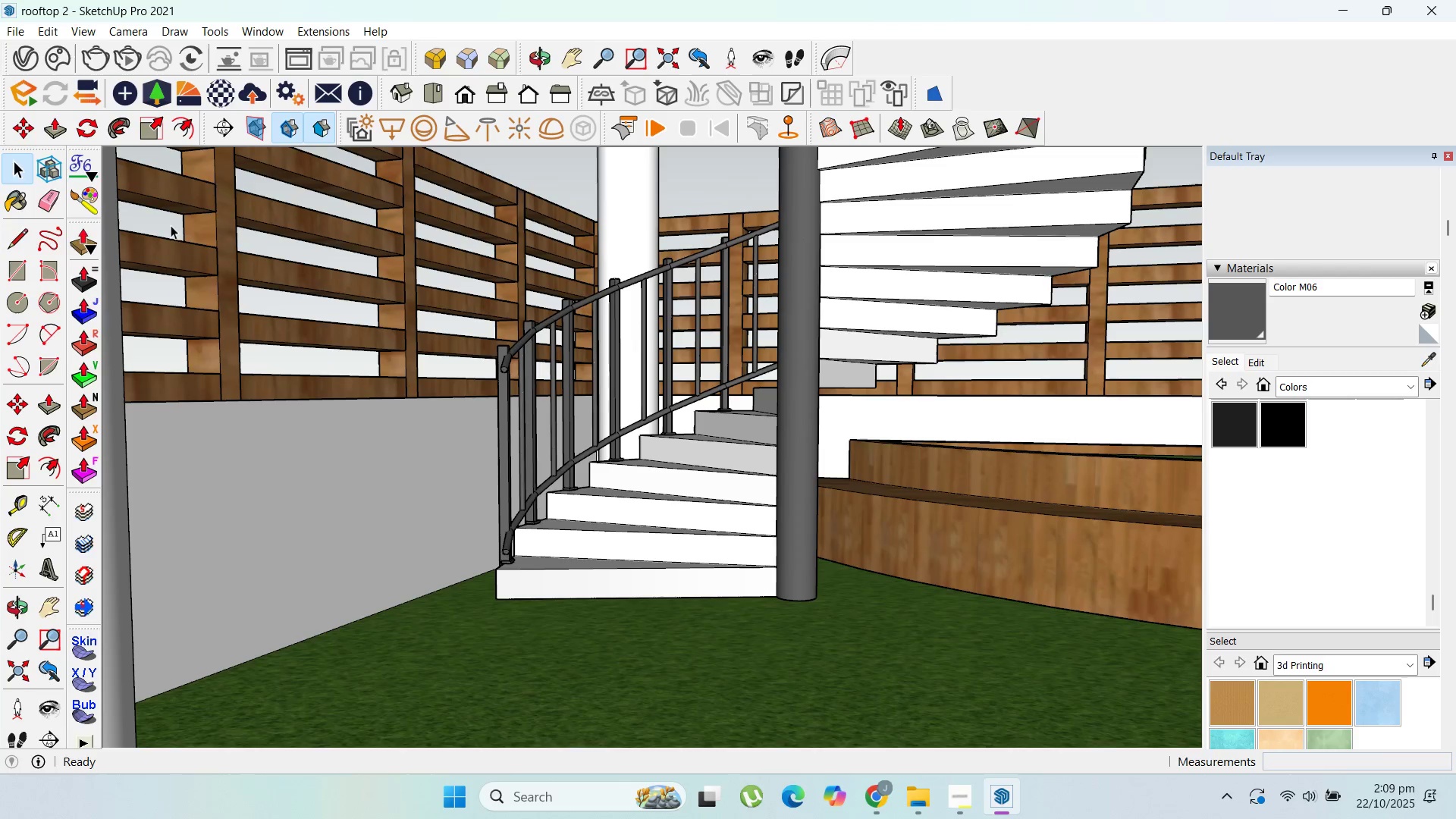 
key(Escape)
 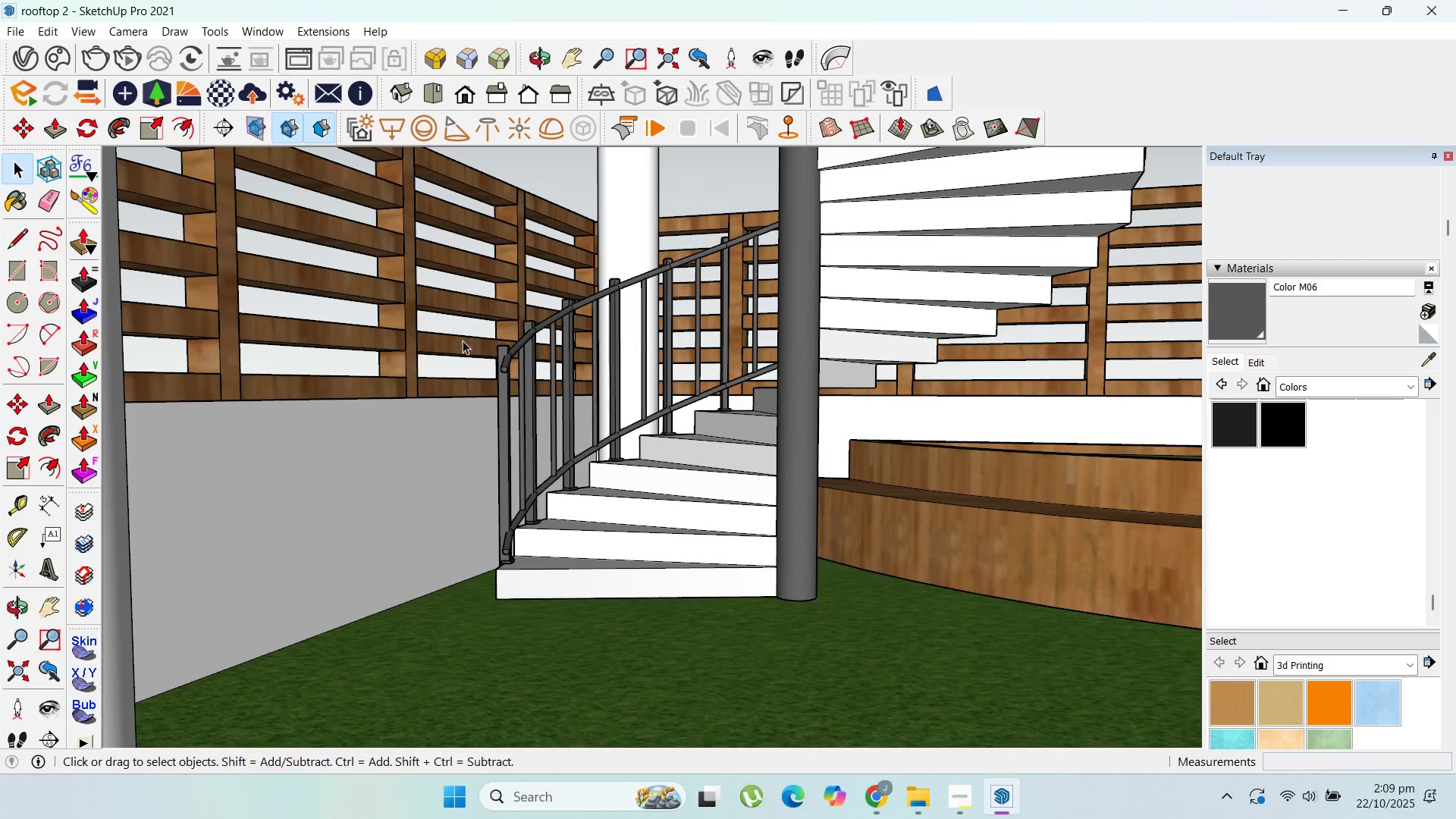 
key(Escape)
 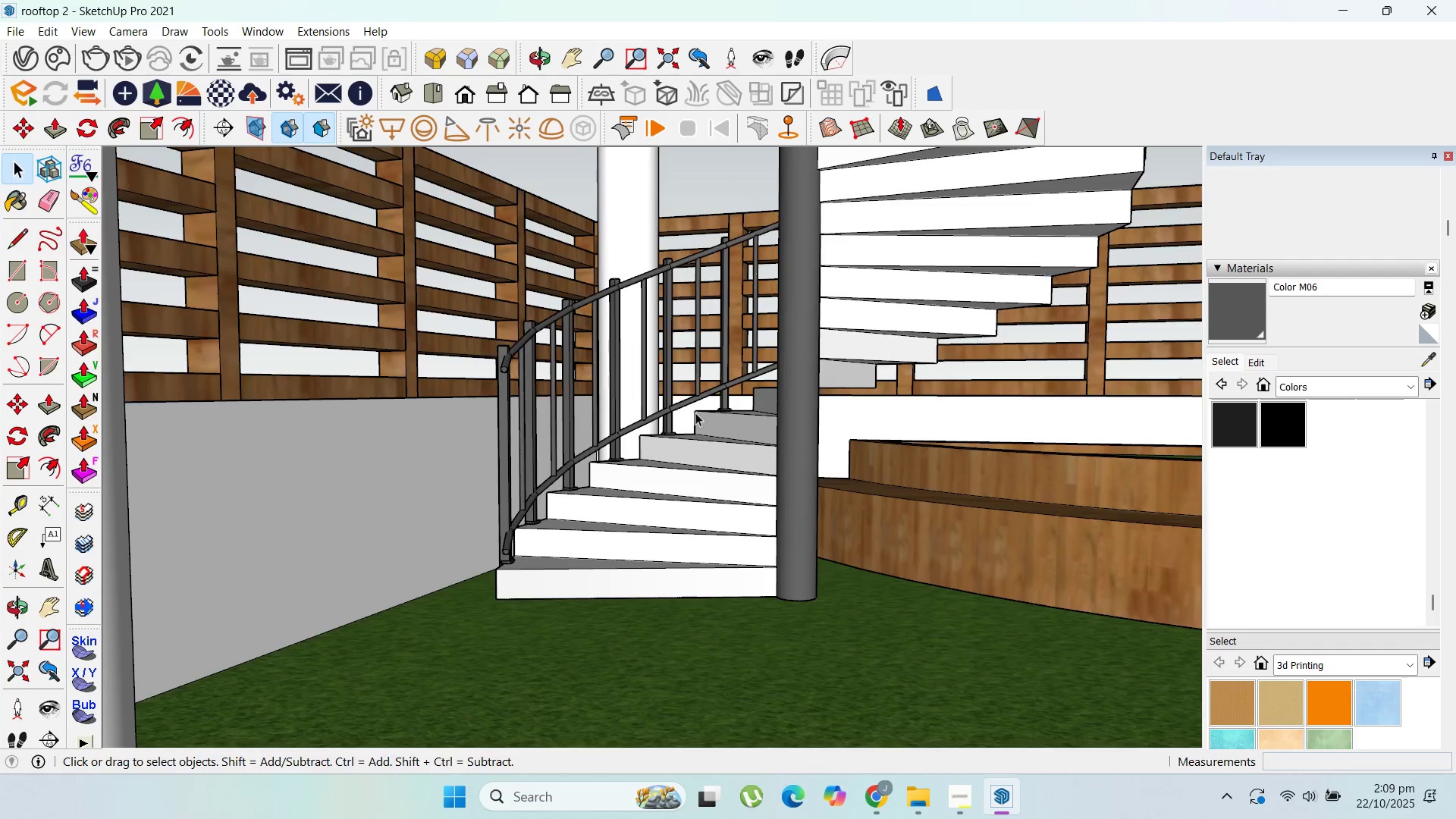 
key(Escape)
 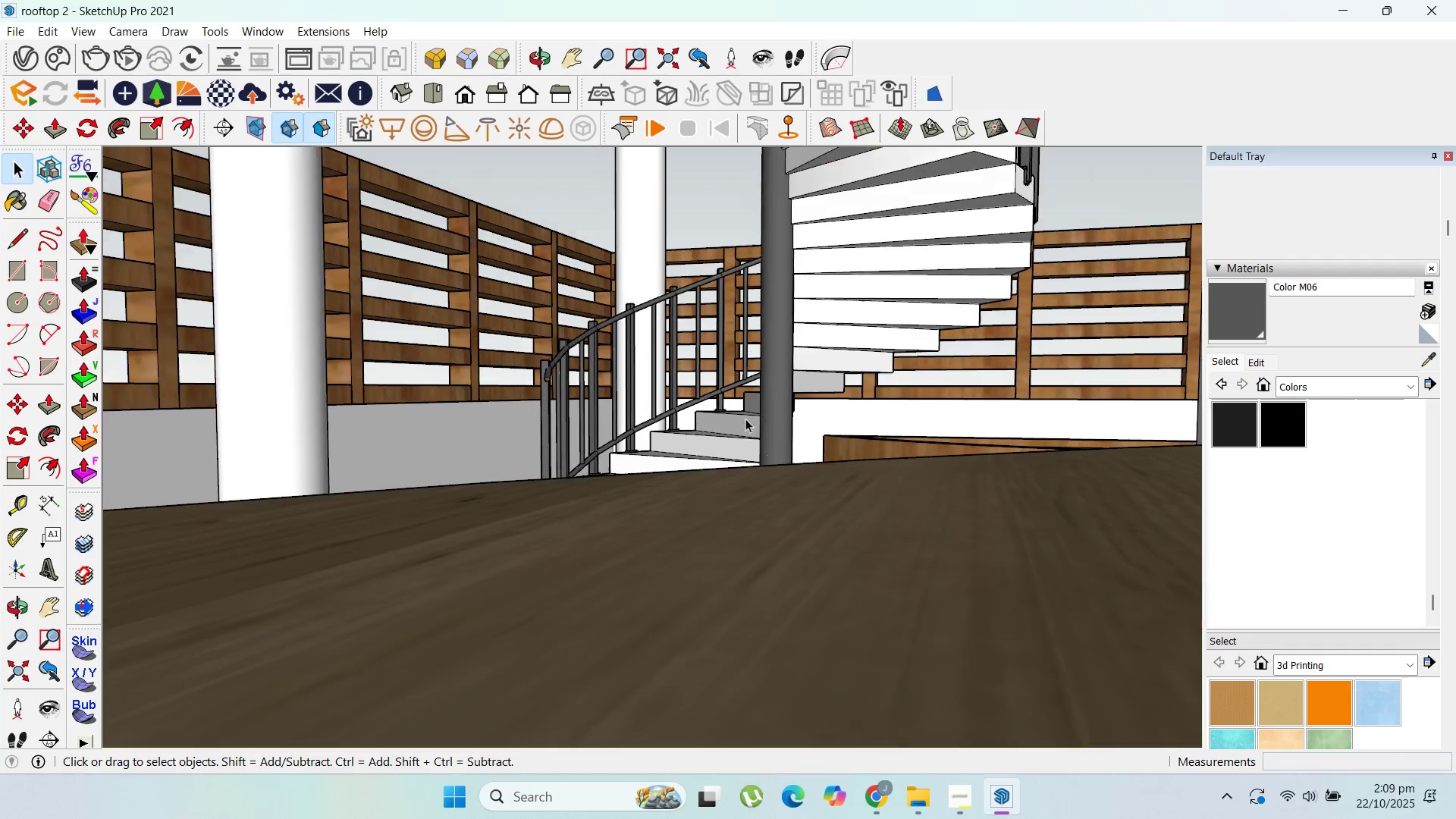 
scroll: coordinate [712, 416], scroll_direction: down, amount: 2.0
 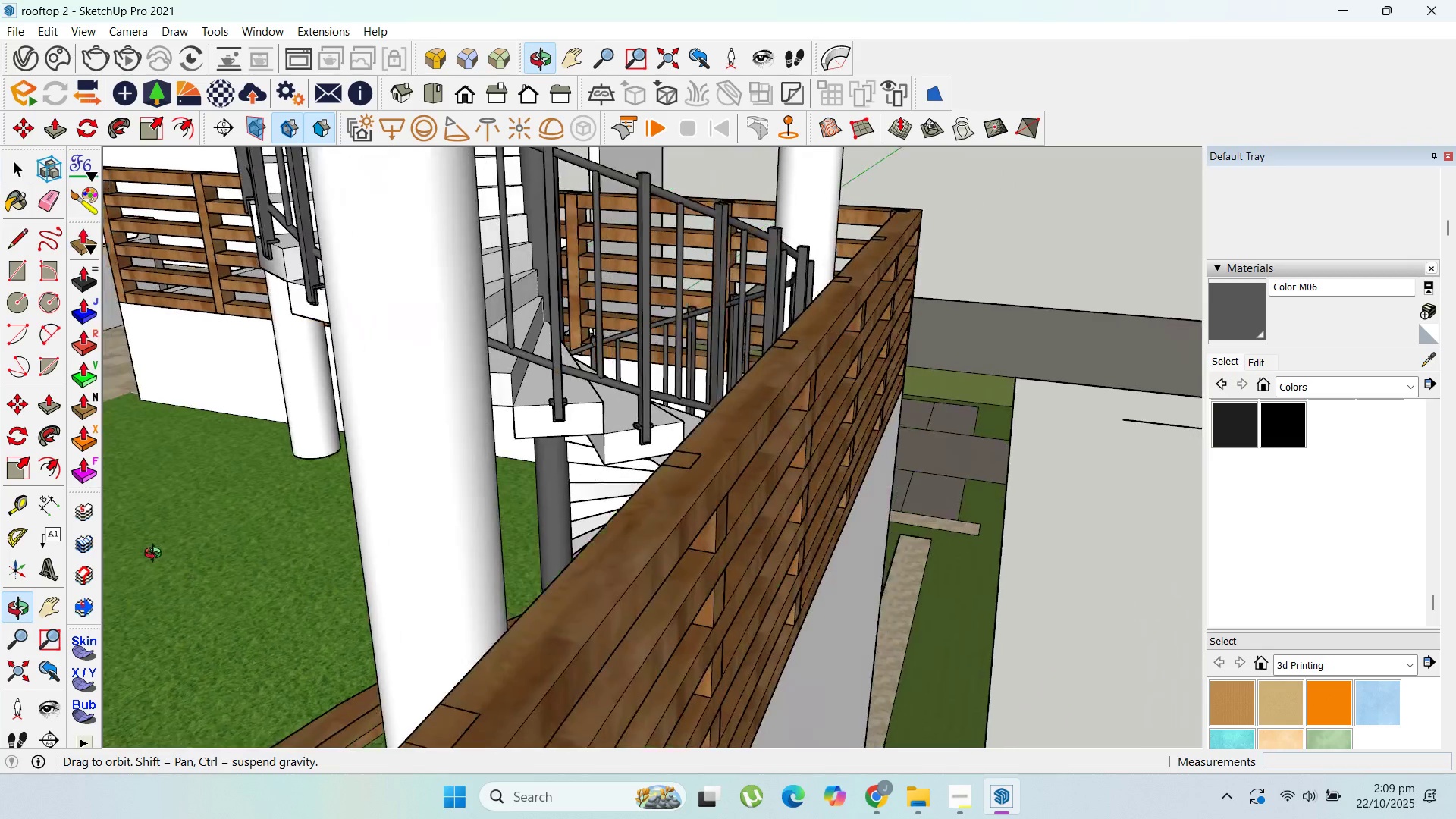 
scroll: coordinate [537, 432], scroll_direction: up, amount: 3.0
 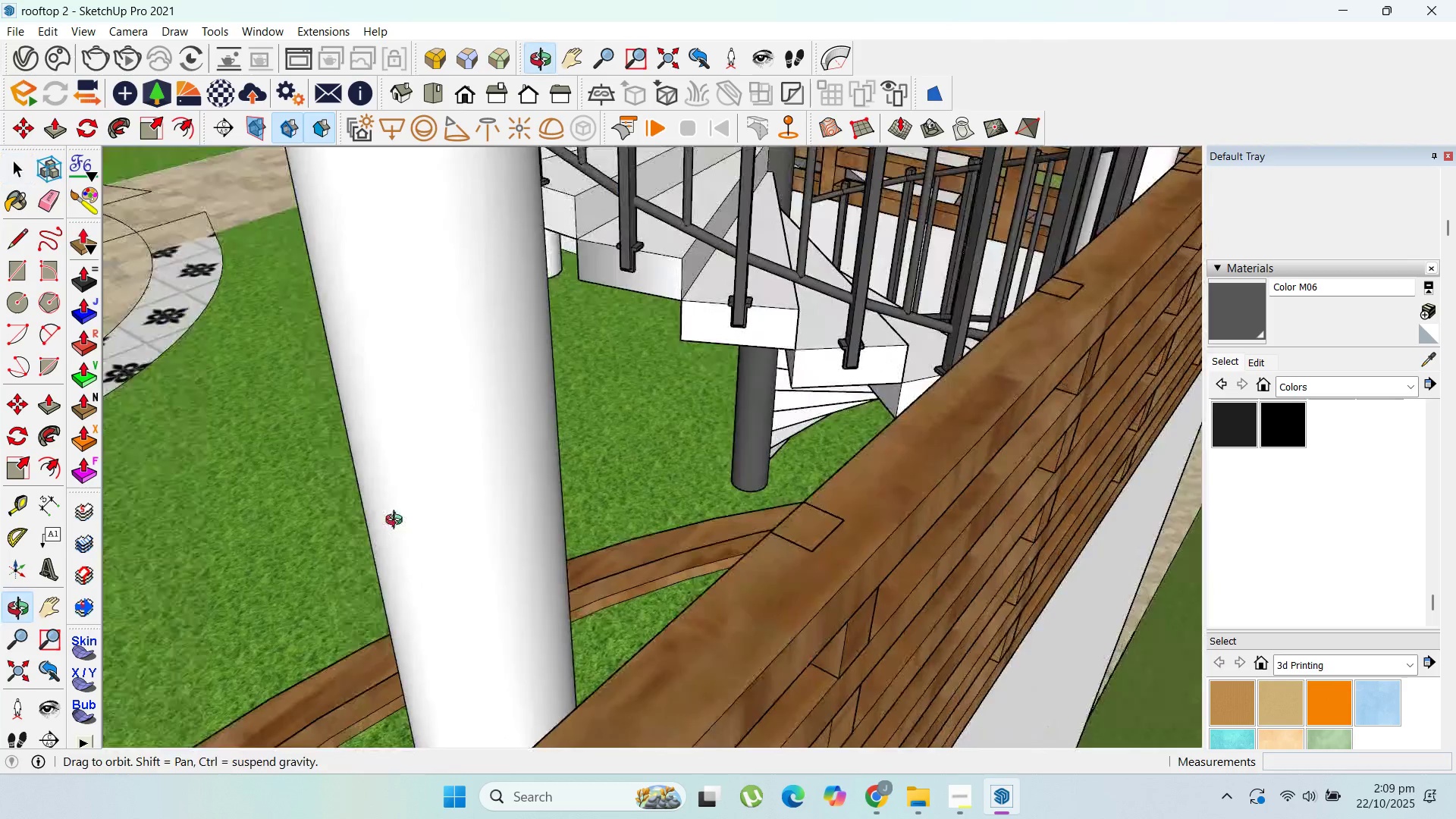 
scroll: coordinate [504, 458], scroll_direction: down, amount: 2.0
 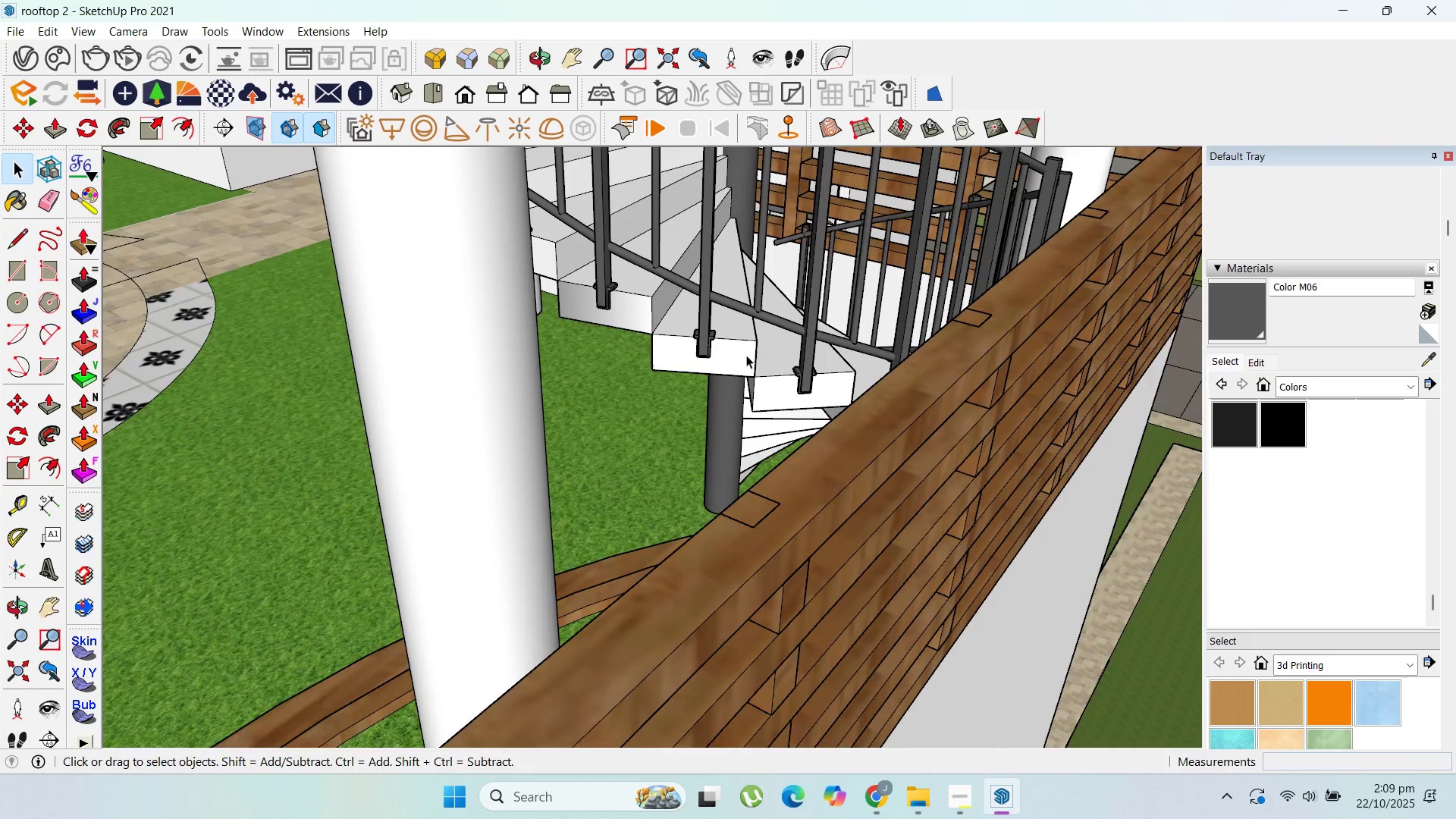 
double_click([746, 355])
 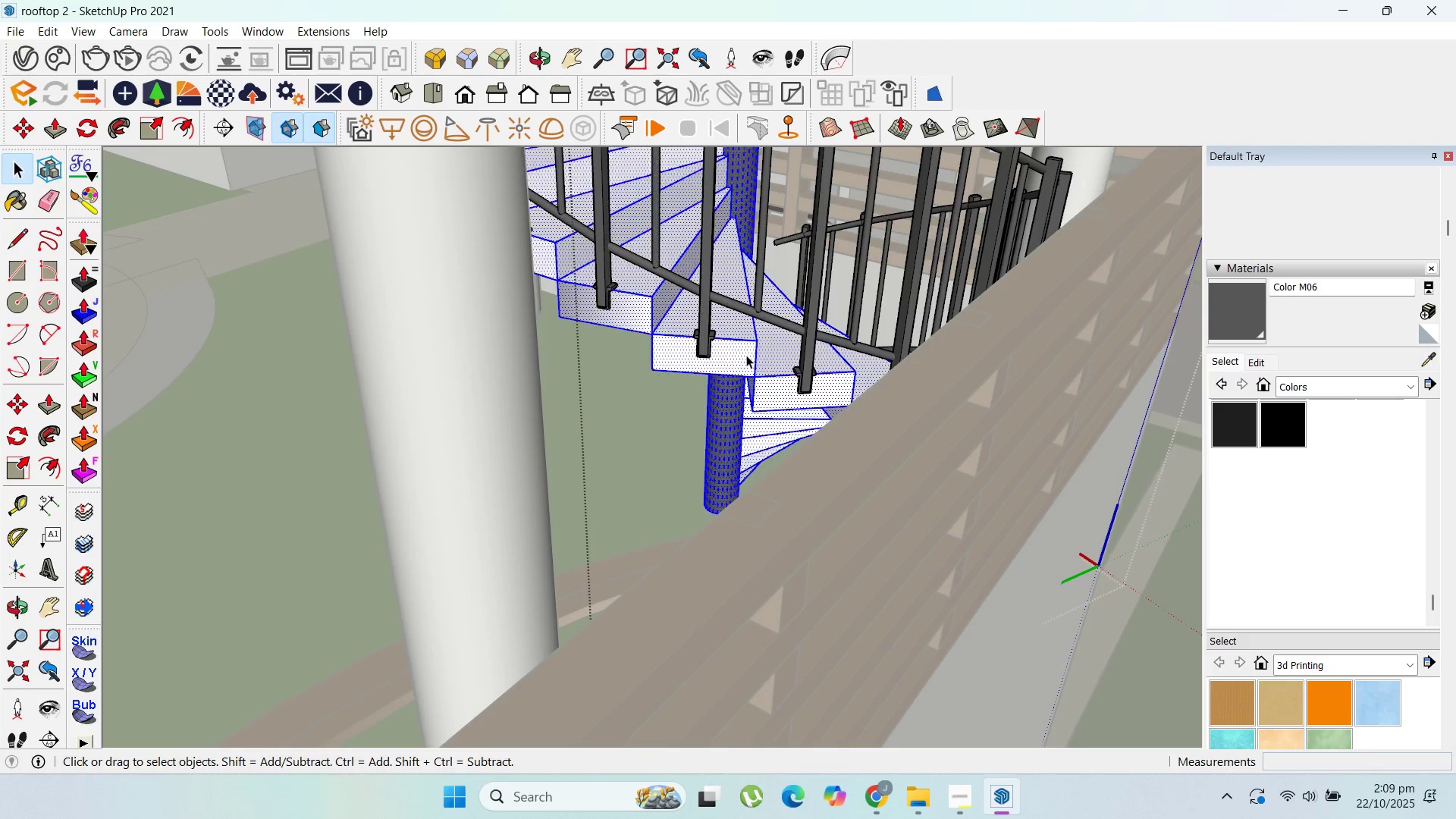 
triple_click([746, 355])
 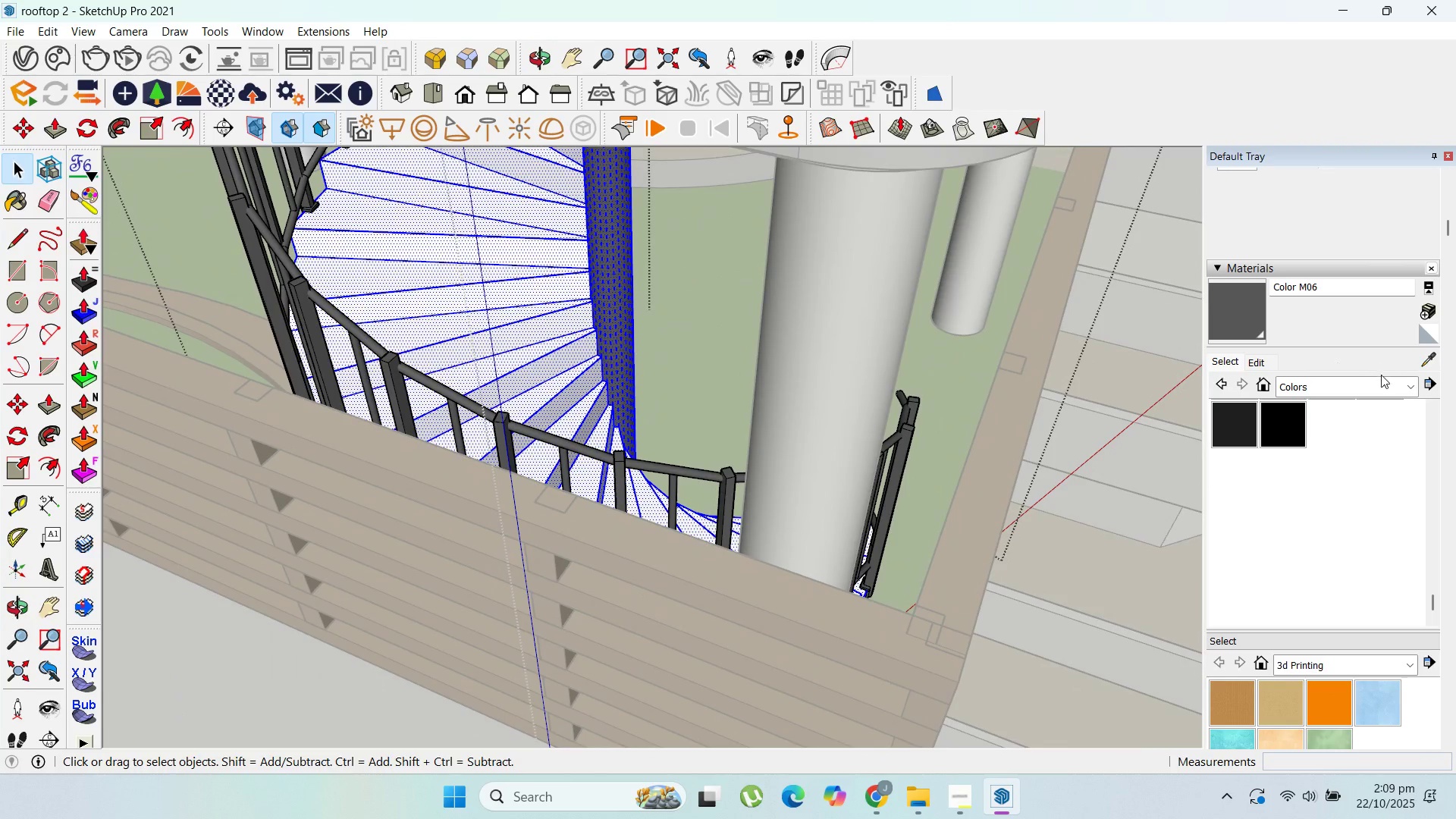 
left_click([1406, 382])
 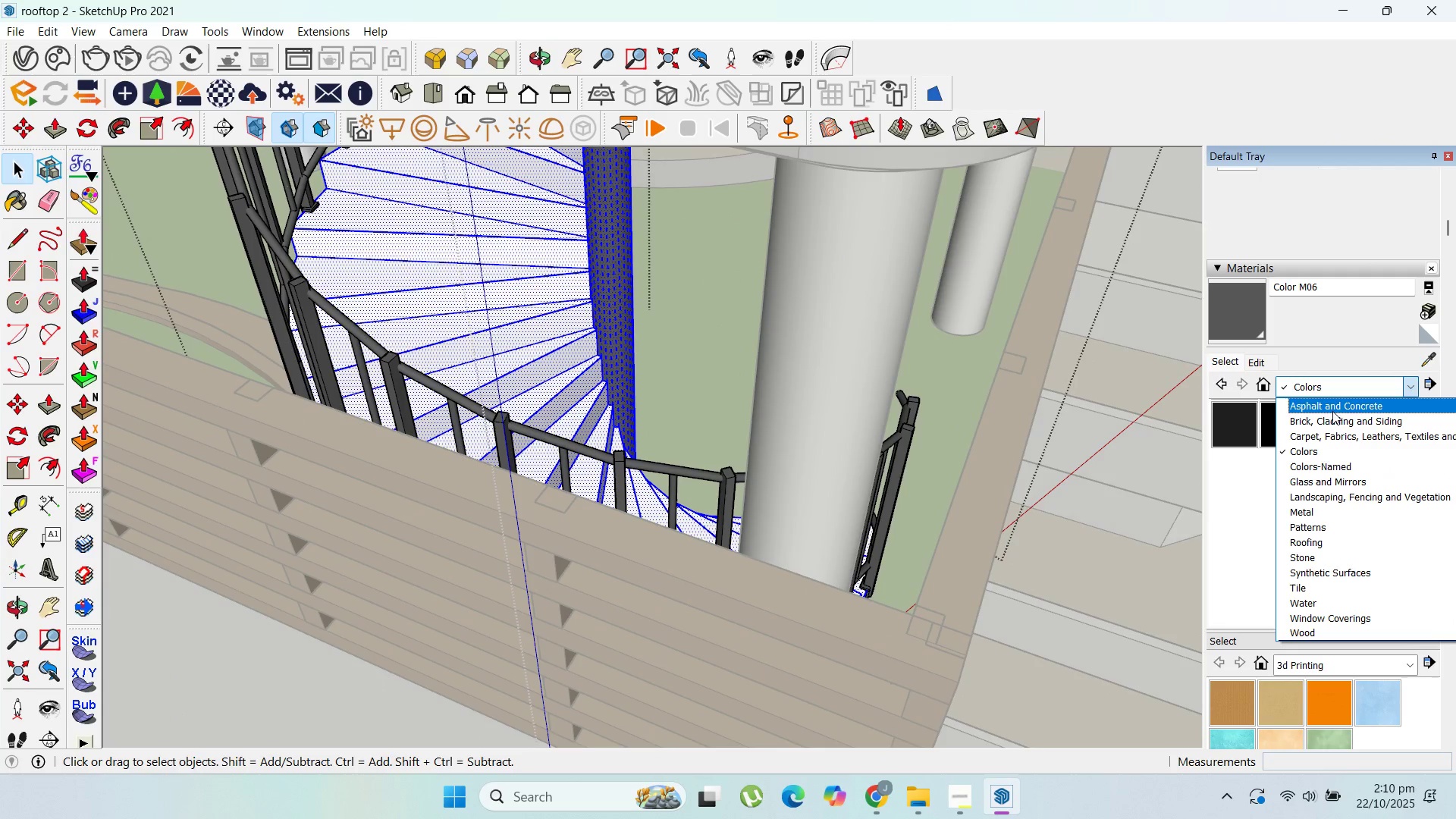 
left_click([1337, 410])
 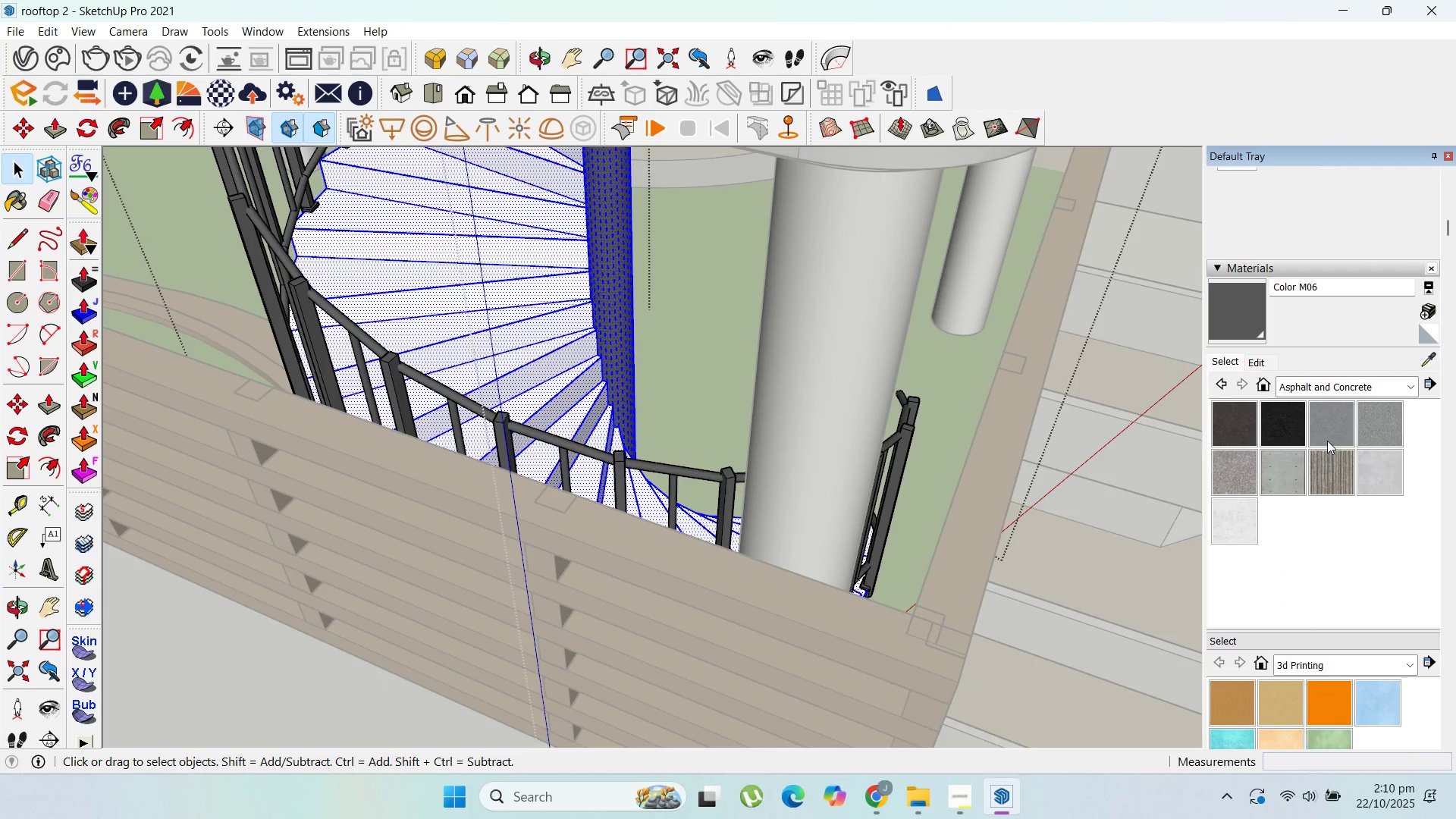 
mouse_move([1294, 462])
 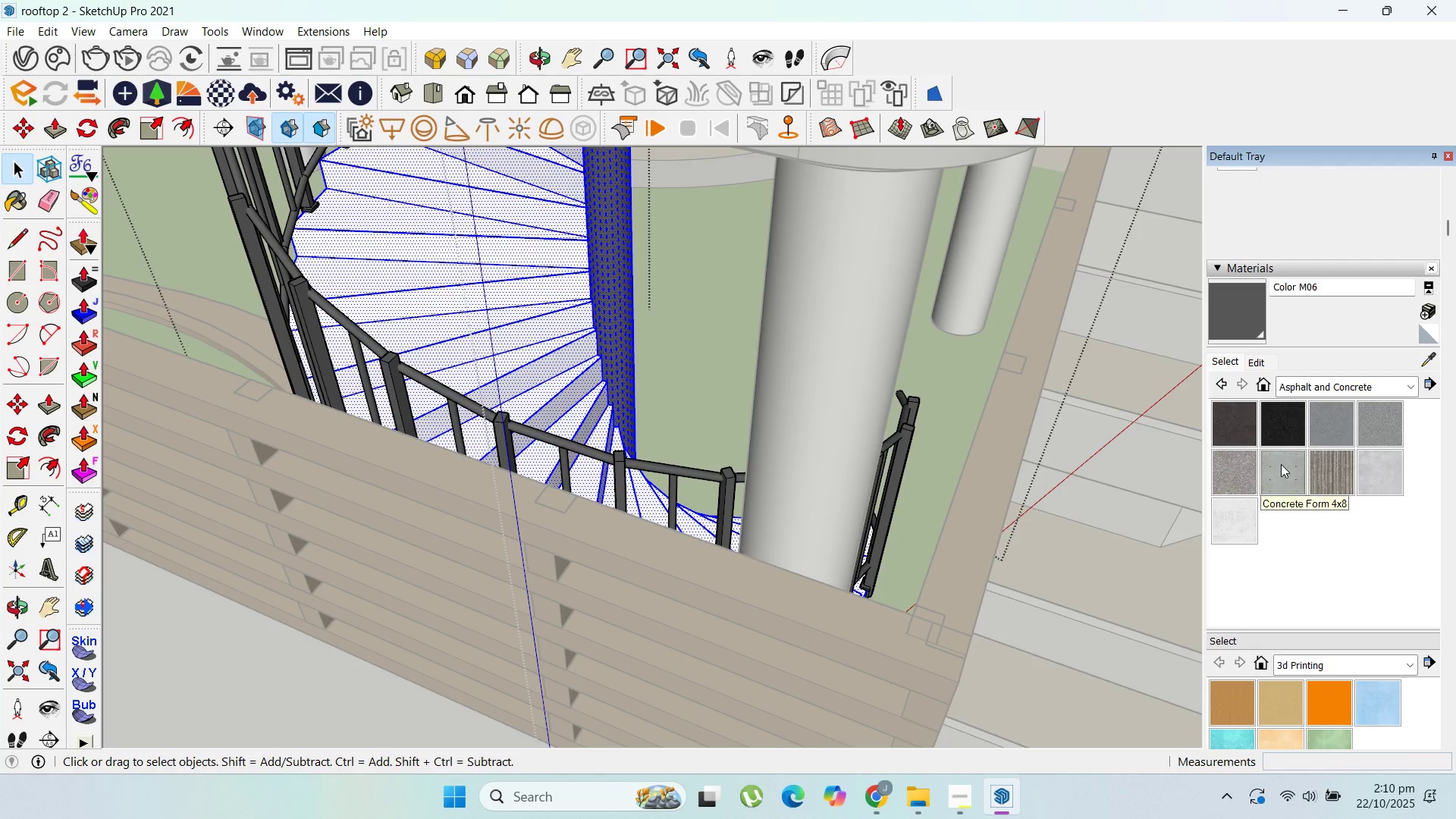 
left_click([1281, 464])
 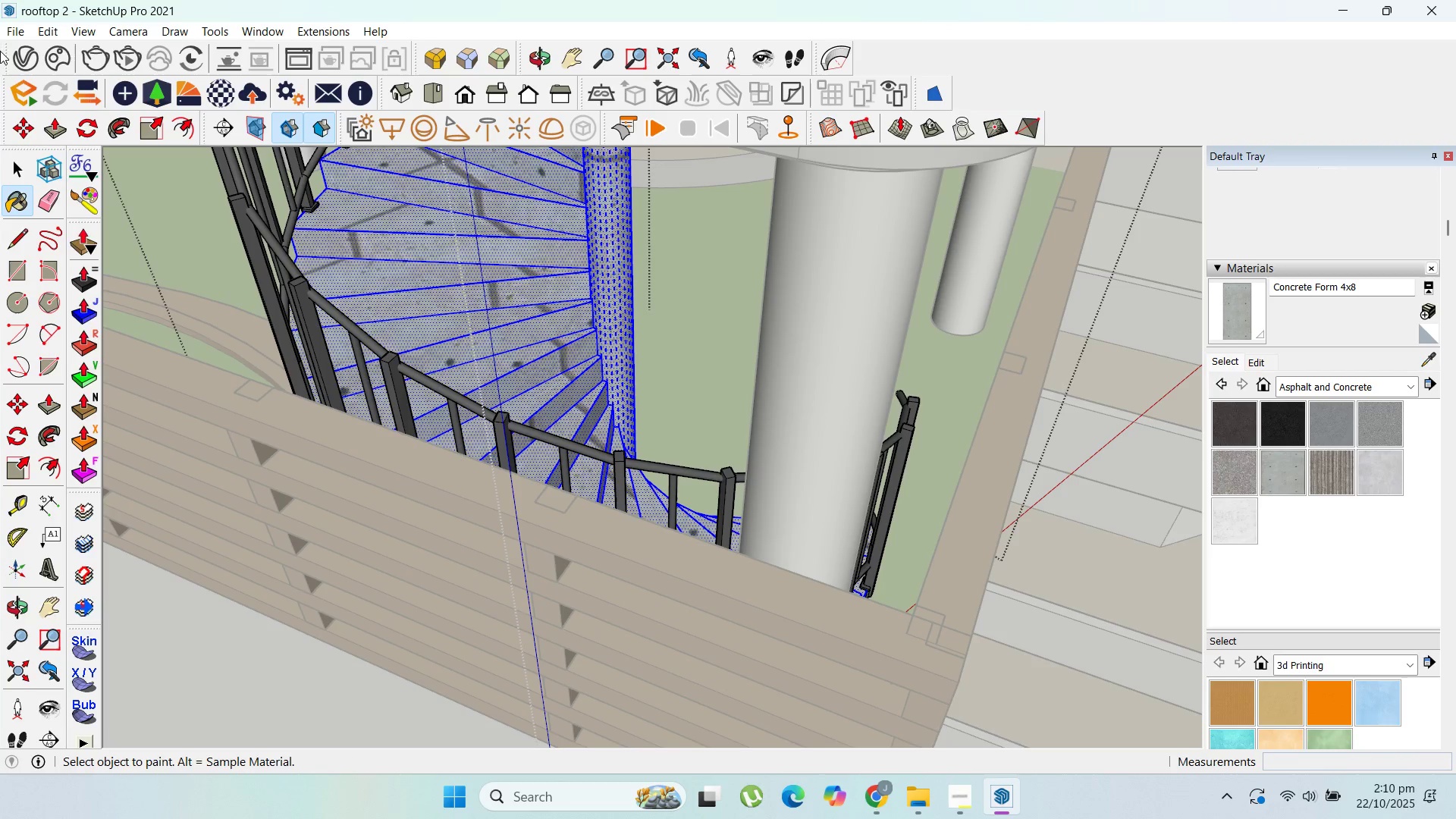 
left_click([27, 169])
 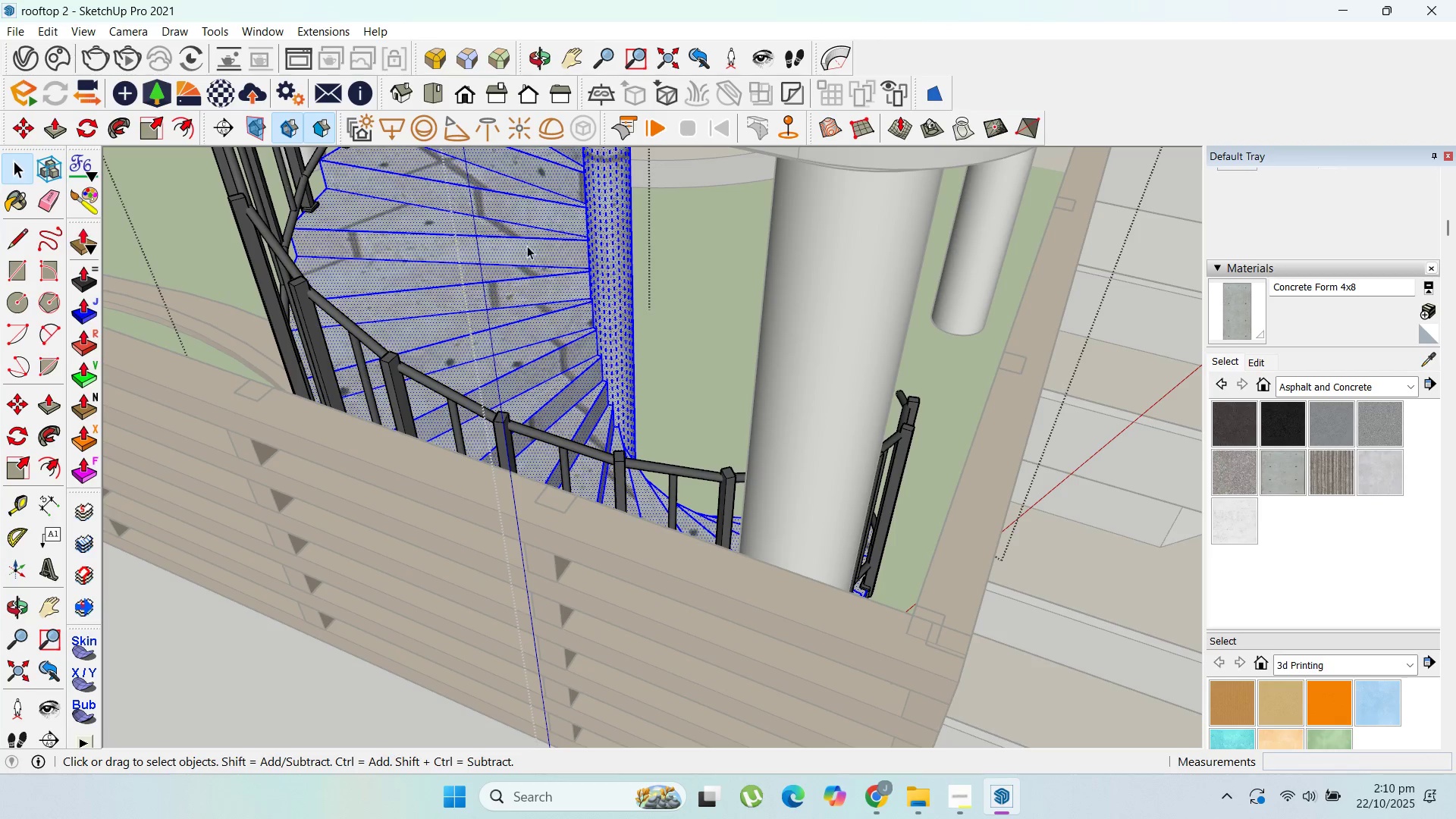 
key(Control+Z)
 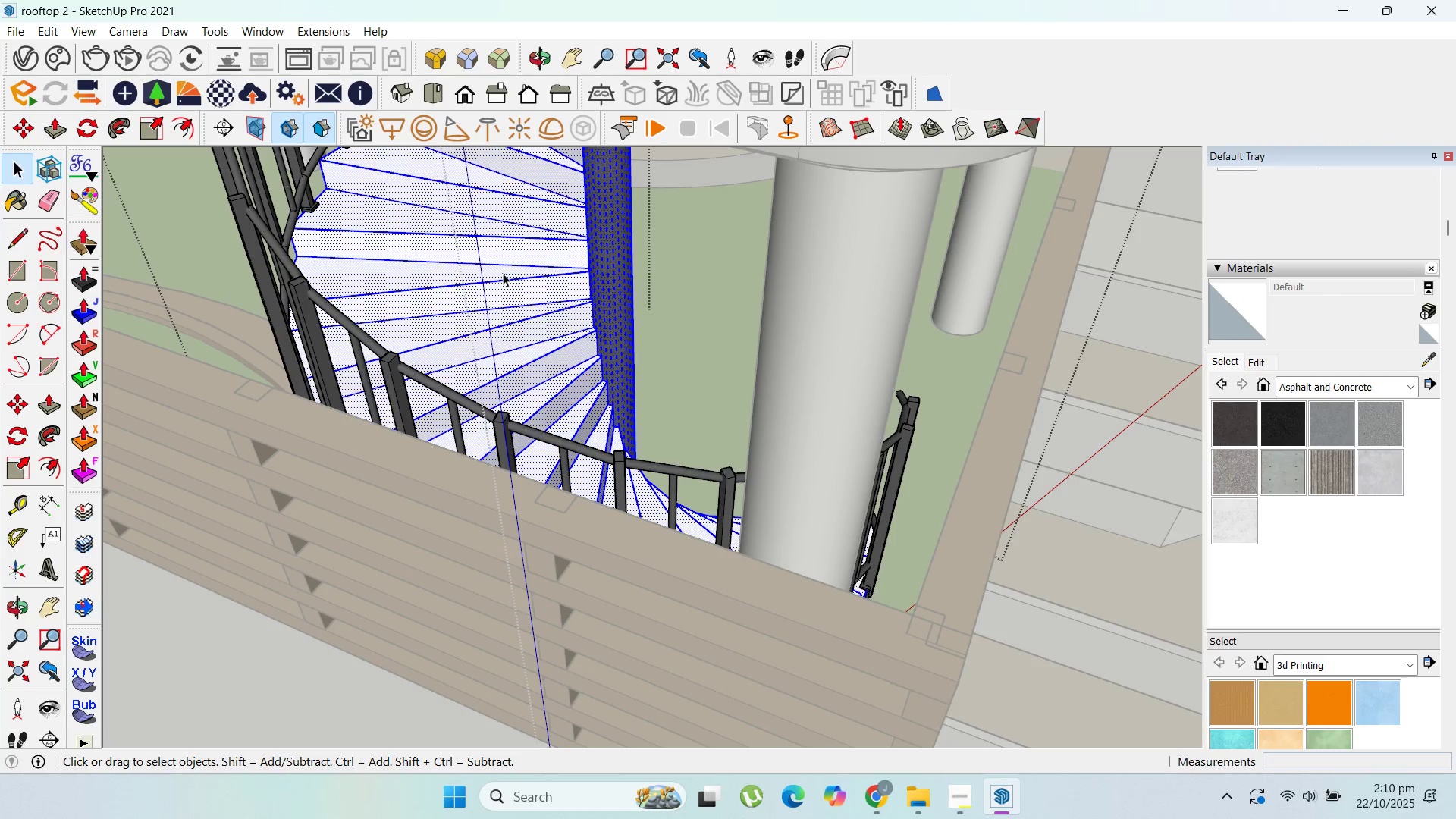 
double_click([503, 273])
 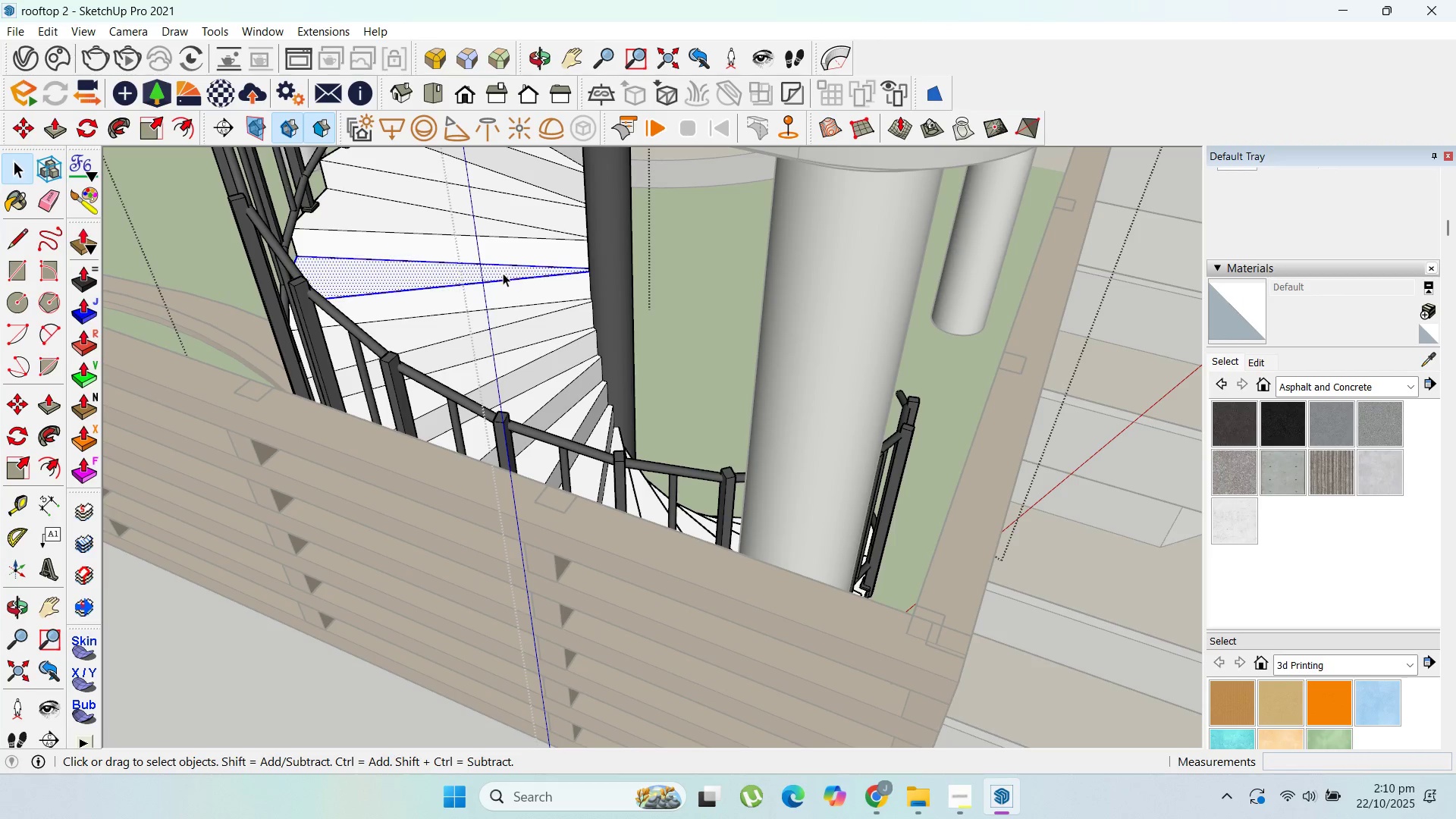 
triple_click([503, 273])
 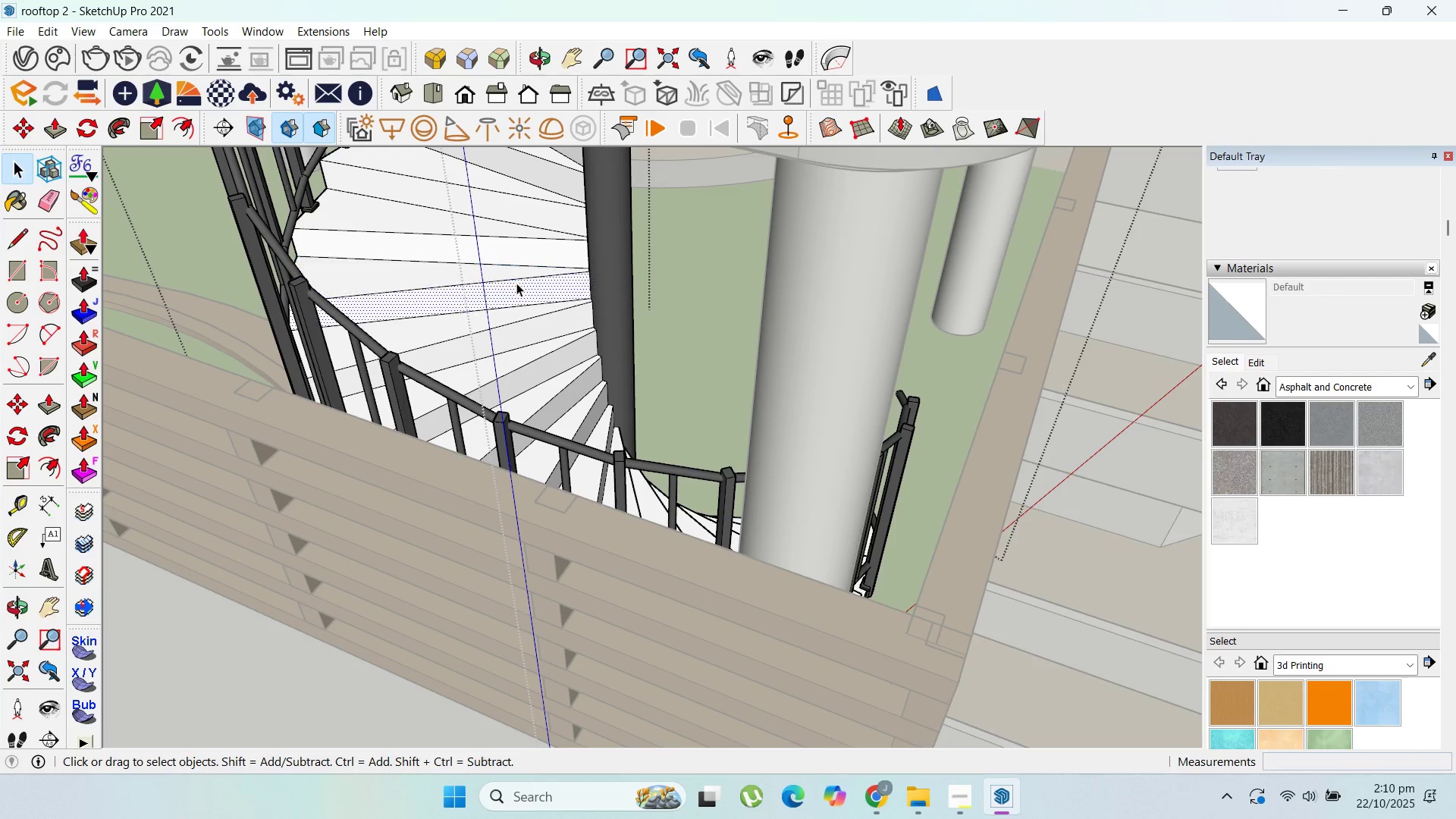 
double_click([516, 283])
 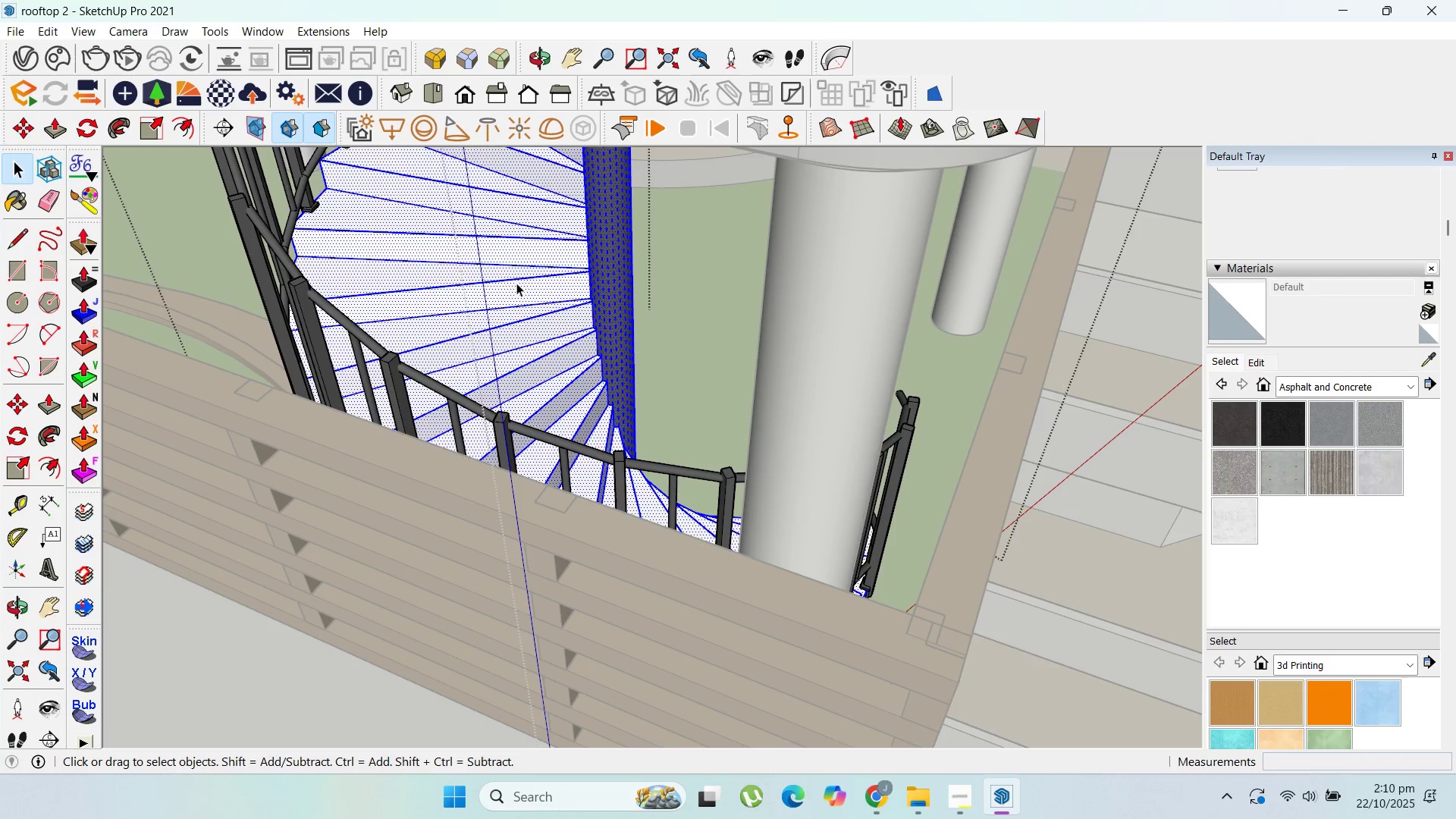 
triple_click([516, 283])
 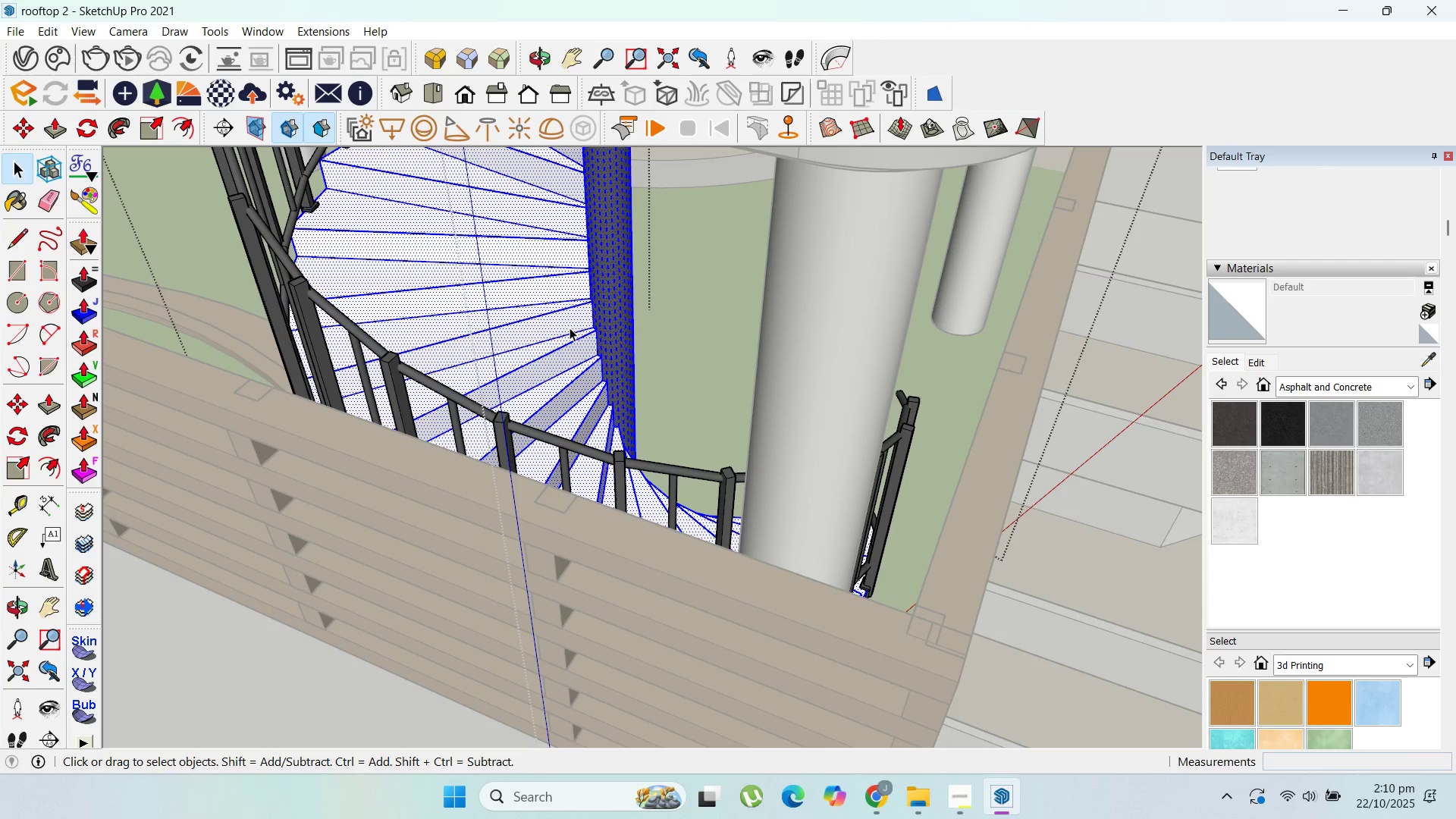 
hold_key(key=ShiftLeft, duration=0.71)
left_click([620, 286])
 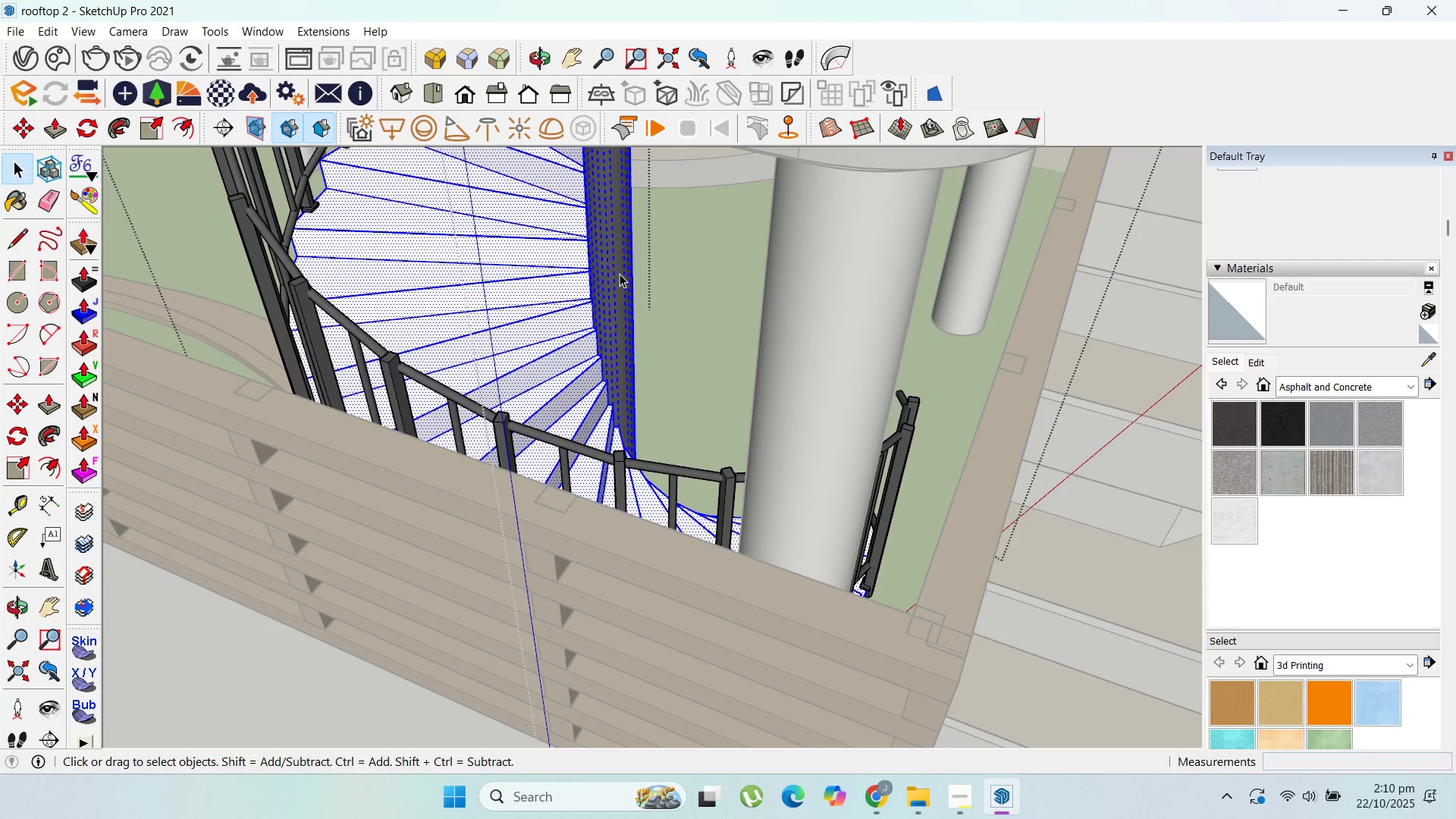 
key(Escape)
 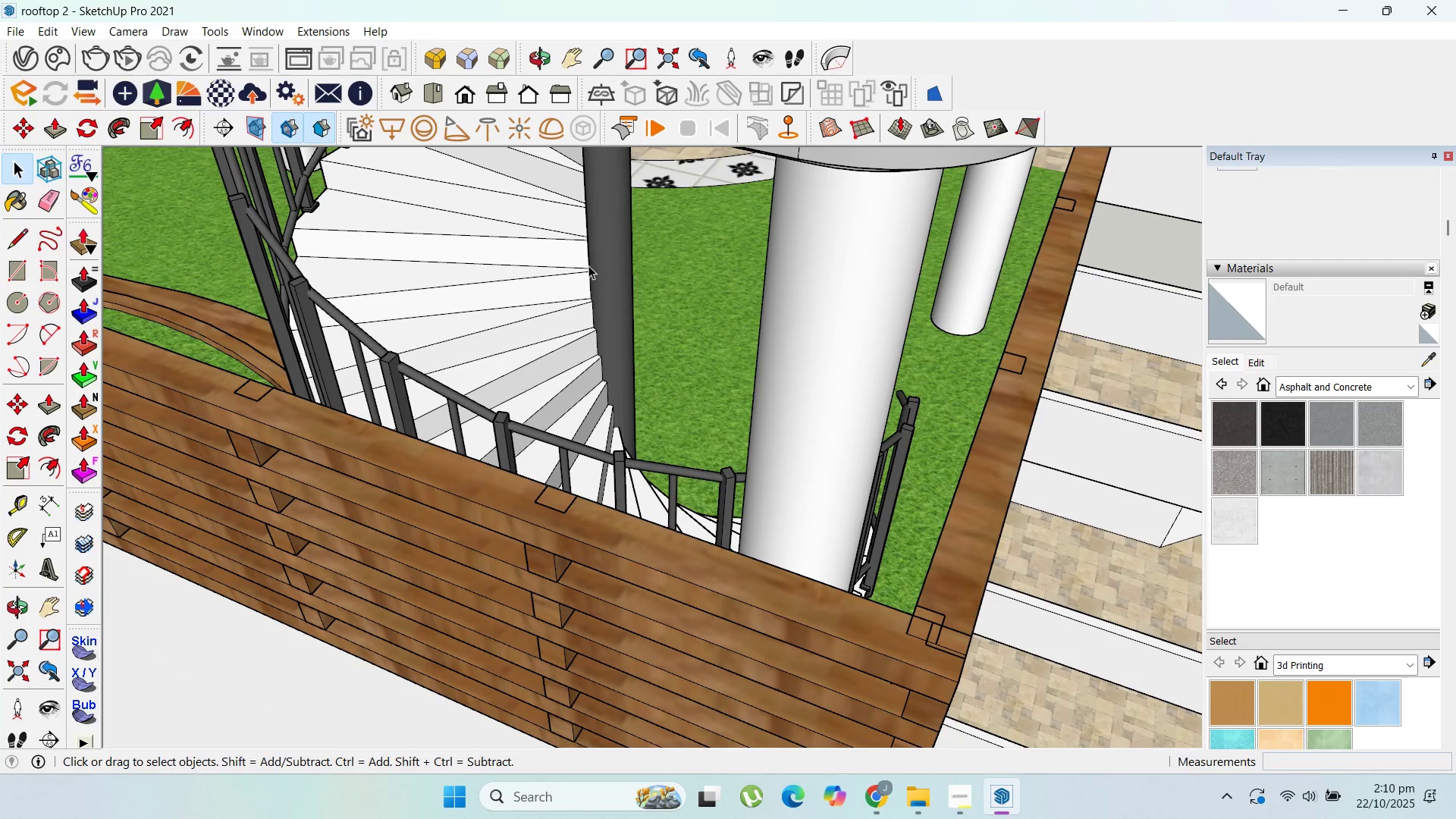 
key(Escape)
 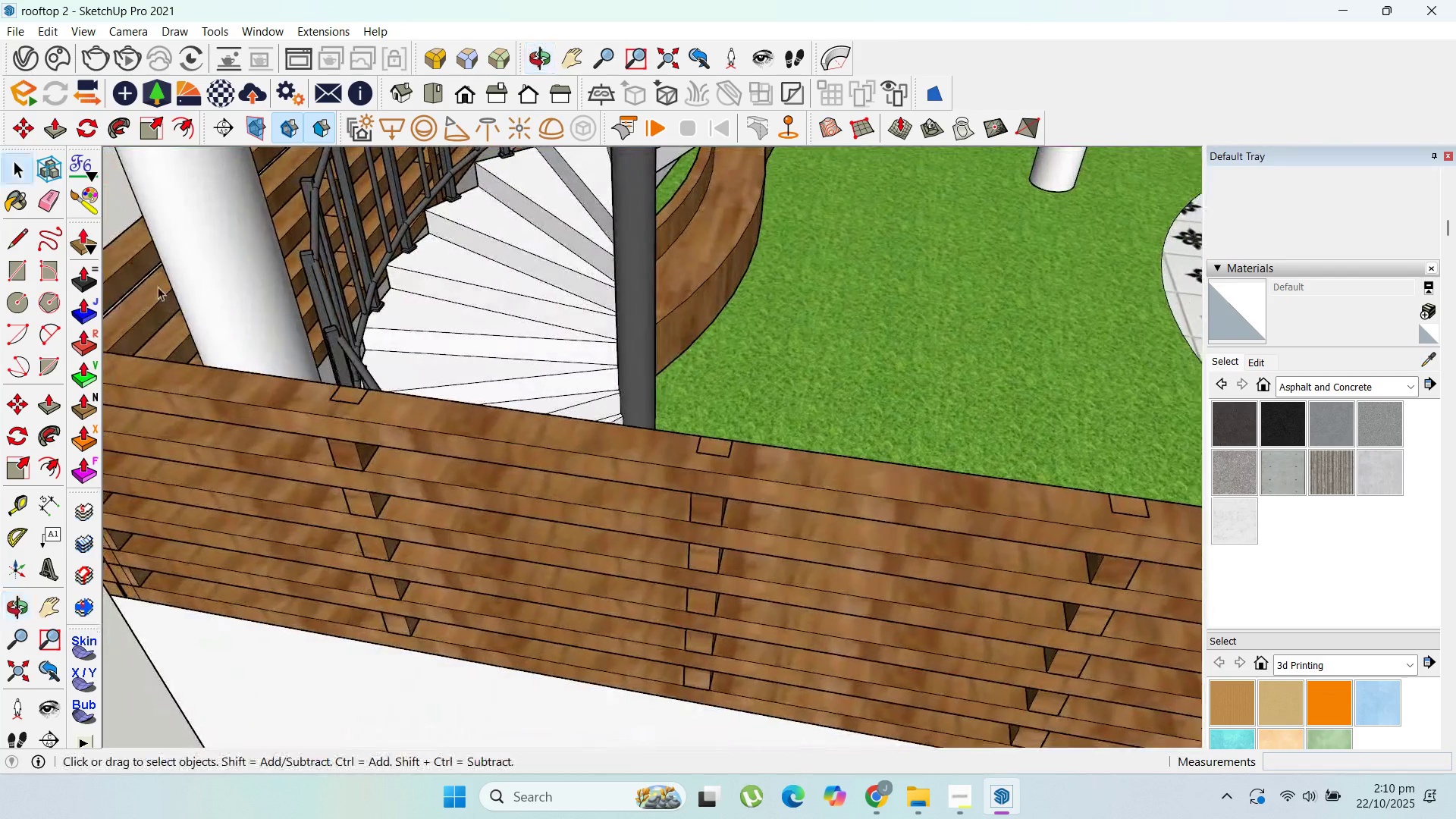 
double_click([499, 272])
 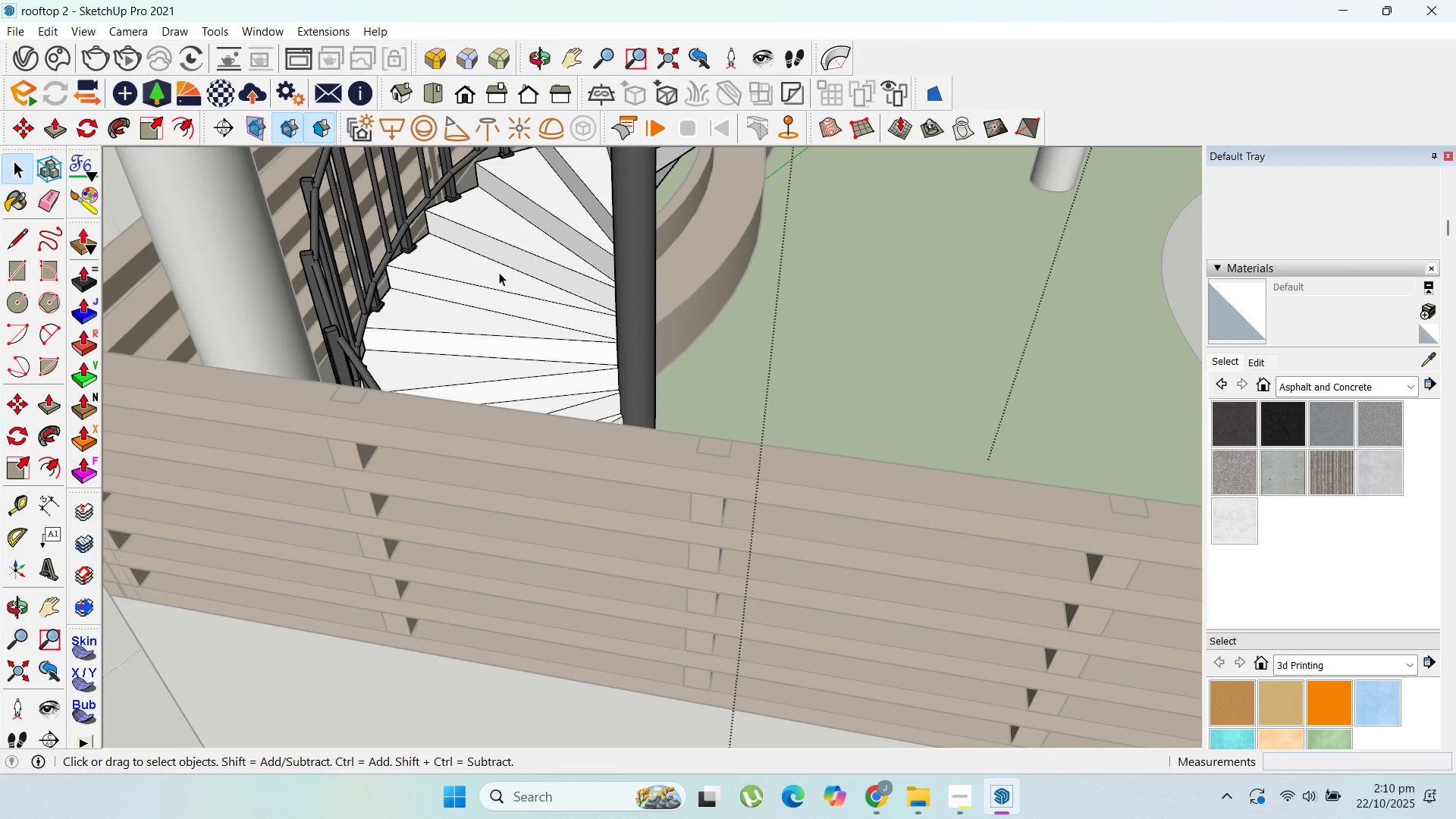 
triple_click([499, 272])
 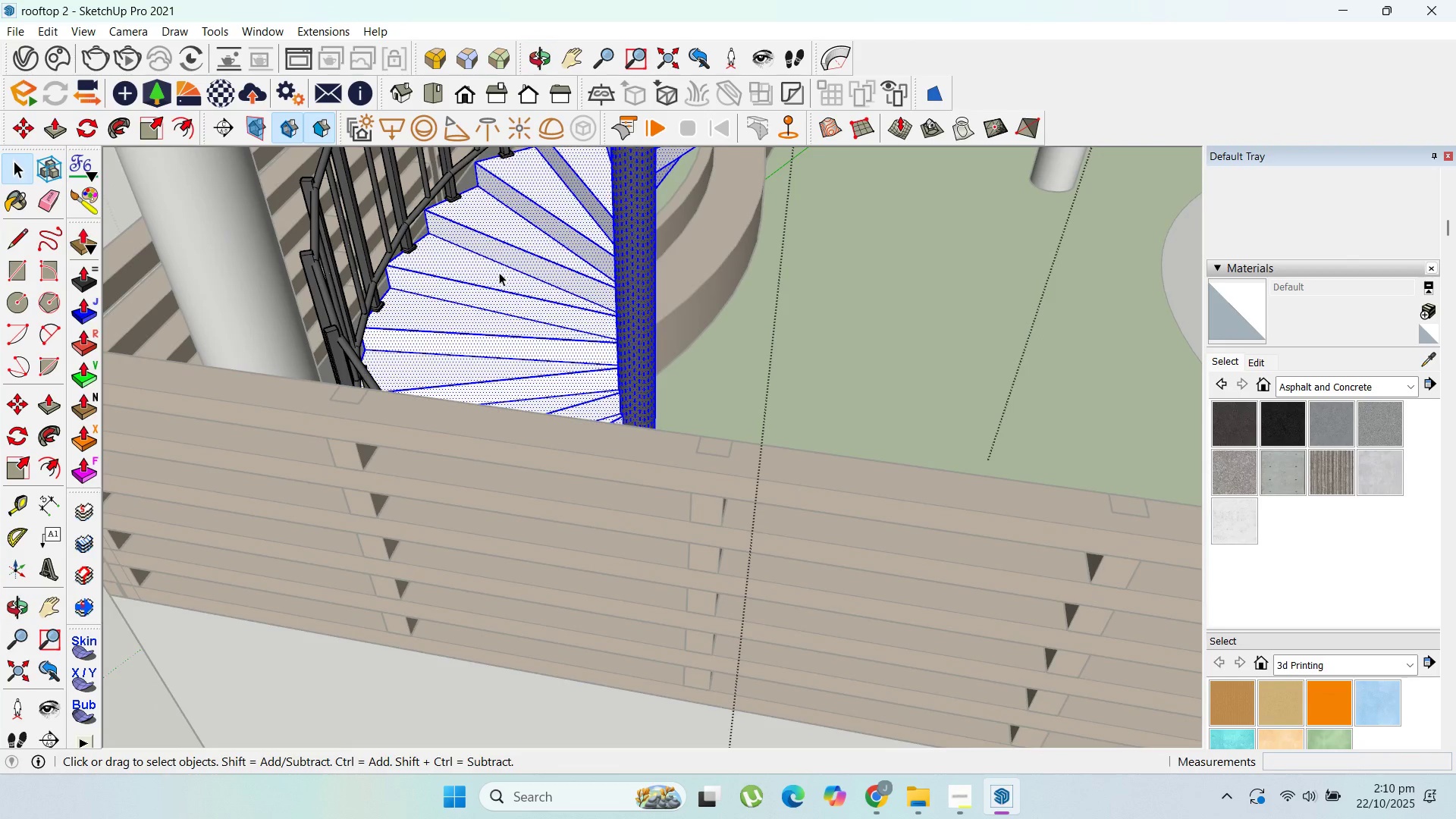 
triple_click([499, 272])
 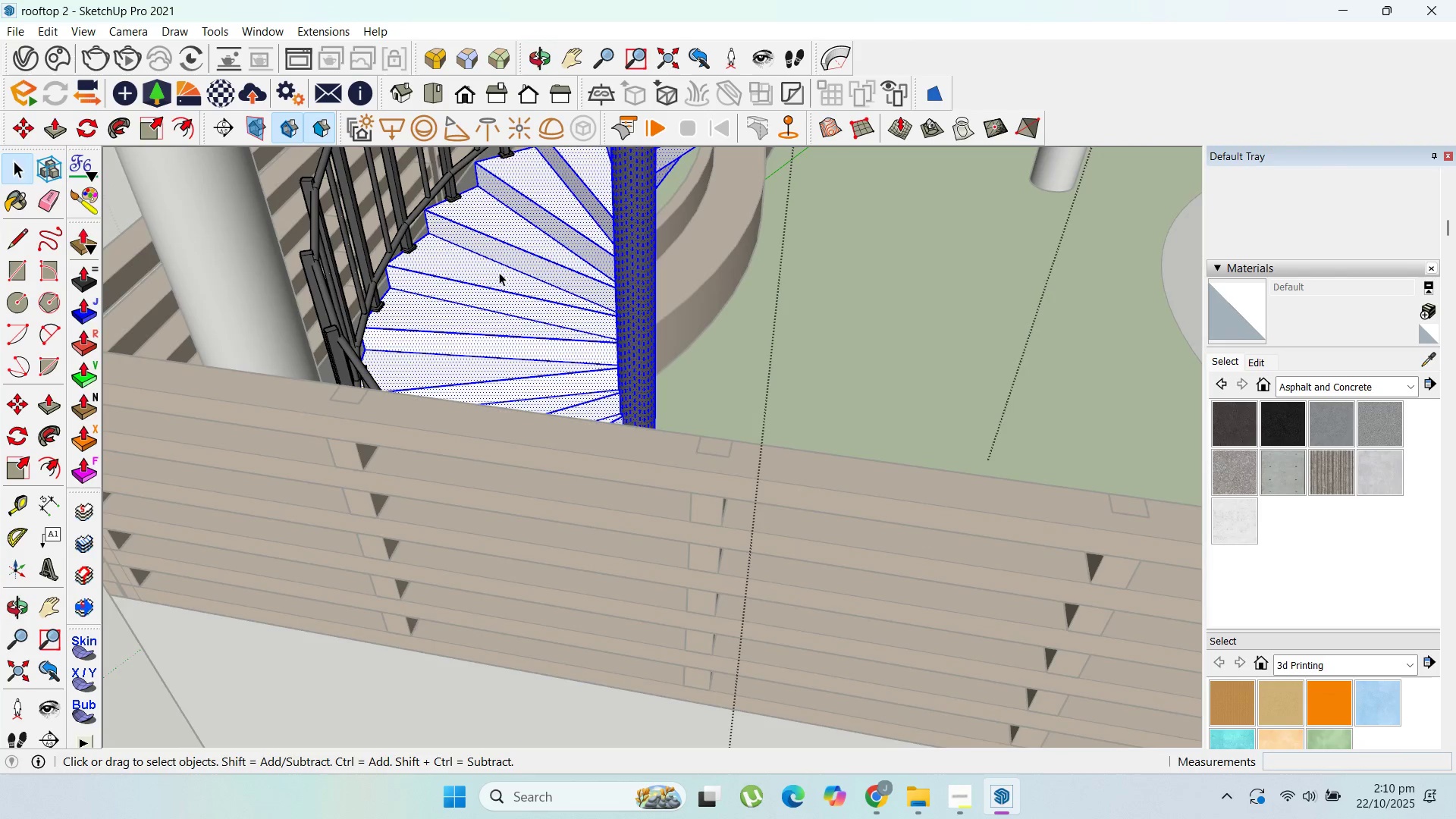 
triple_click([499, 272])
 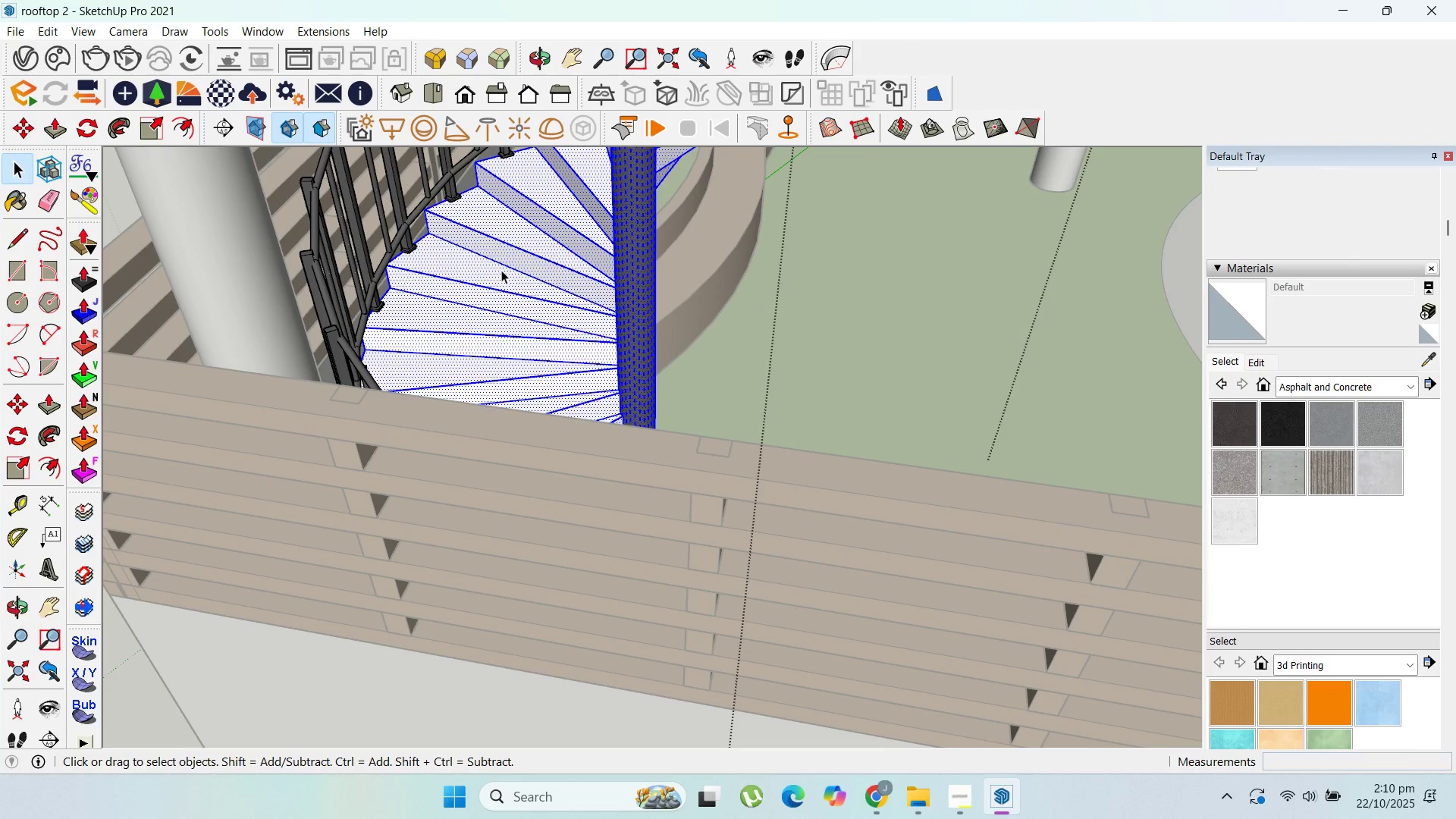 
left_click([501, 270])
 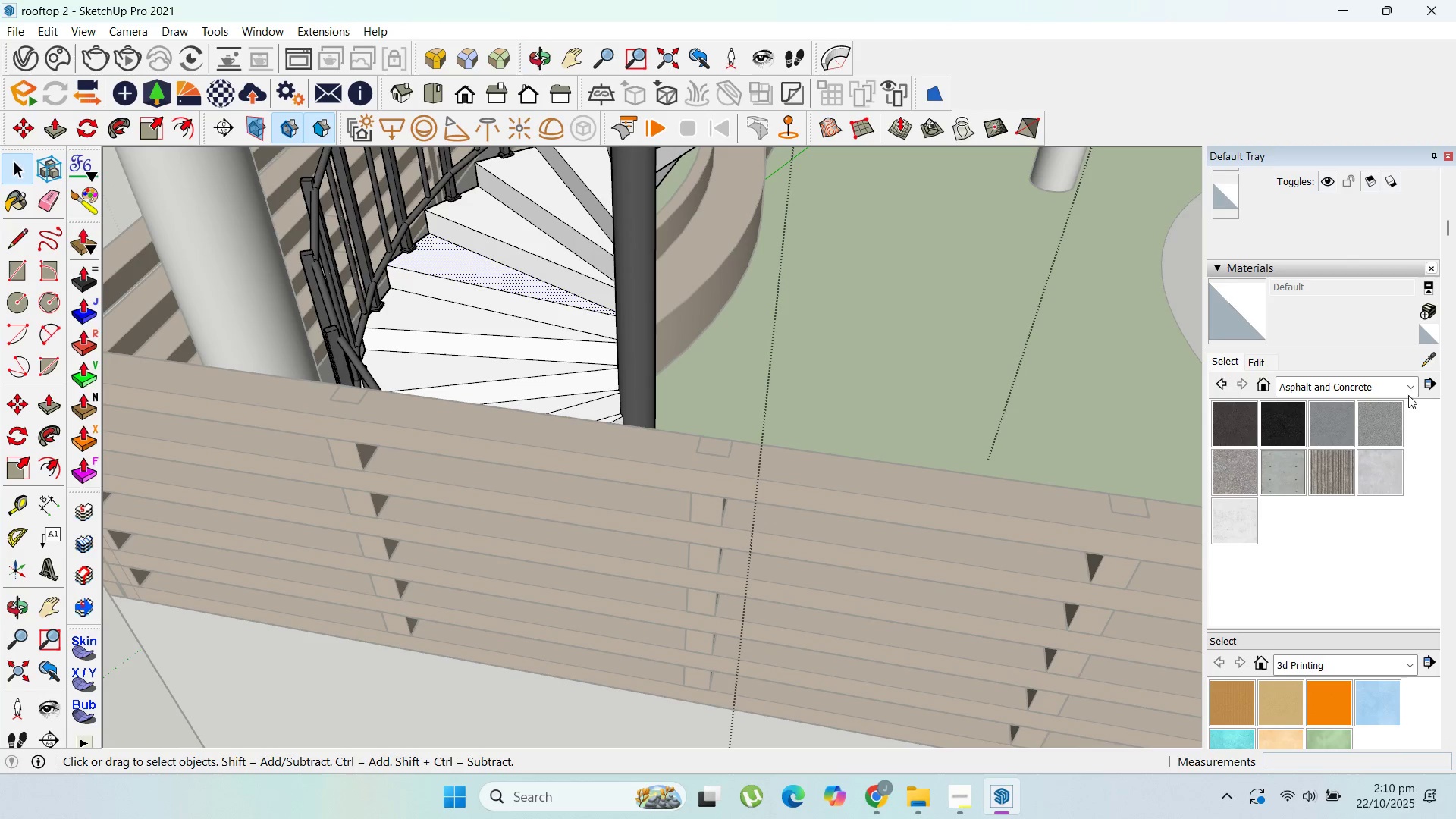 
left_click([1410, 386])
 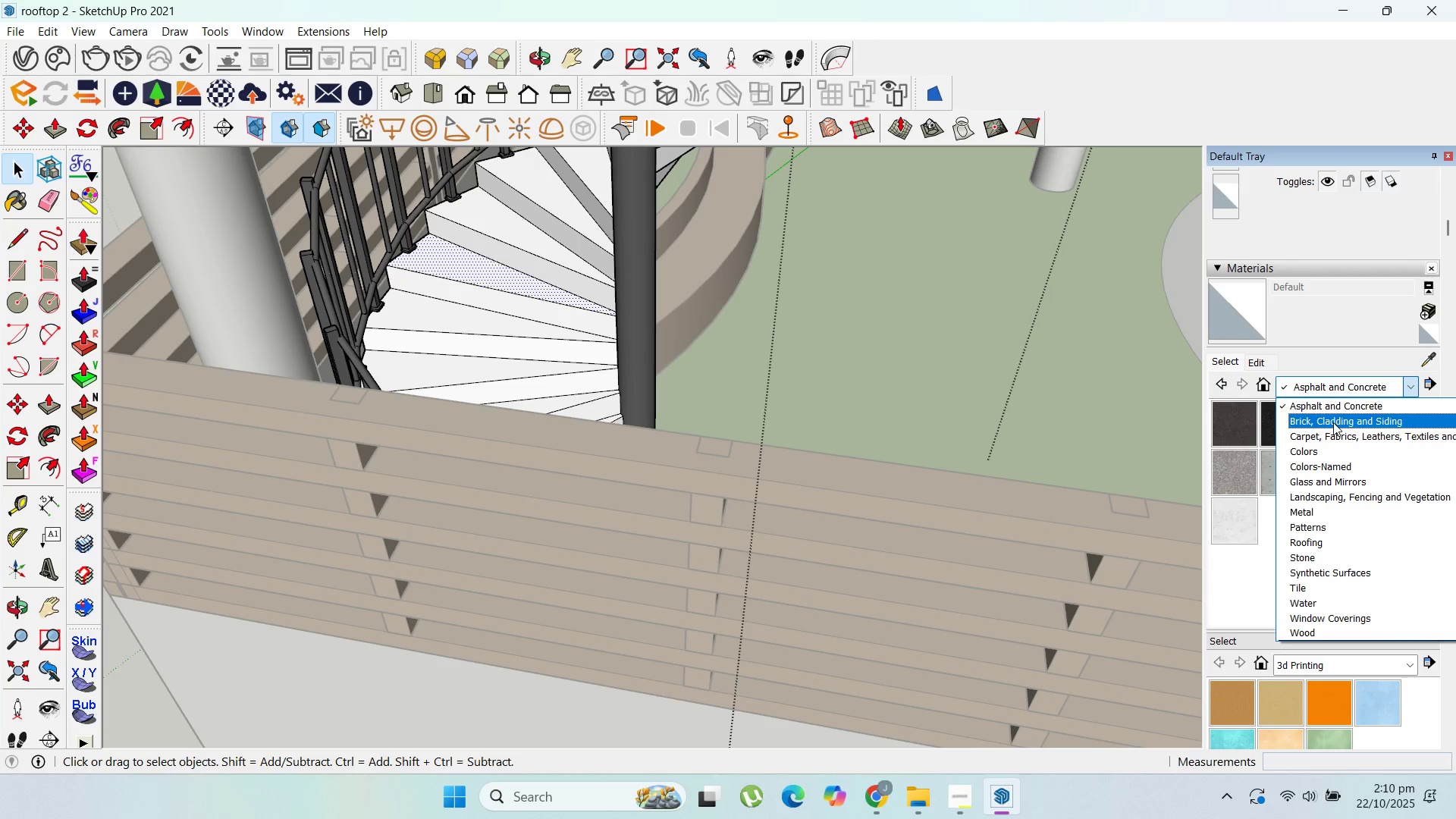 
left_click([1333, 422])
 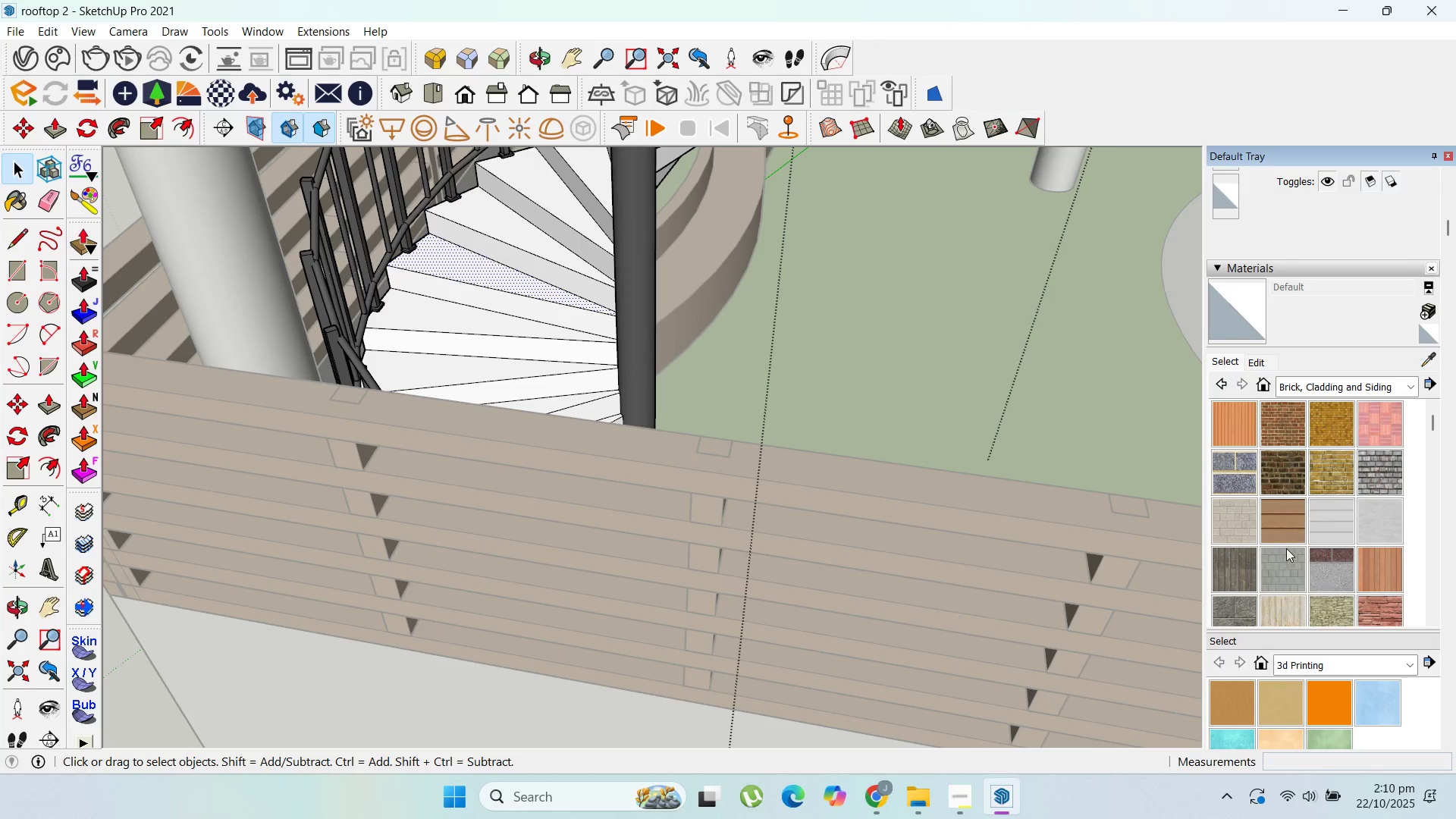 
left_click([1284, 557])
 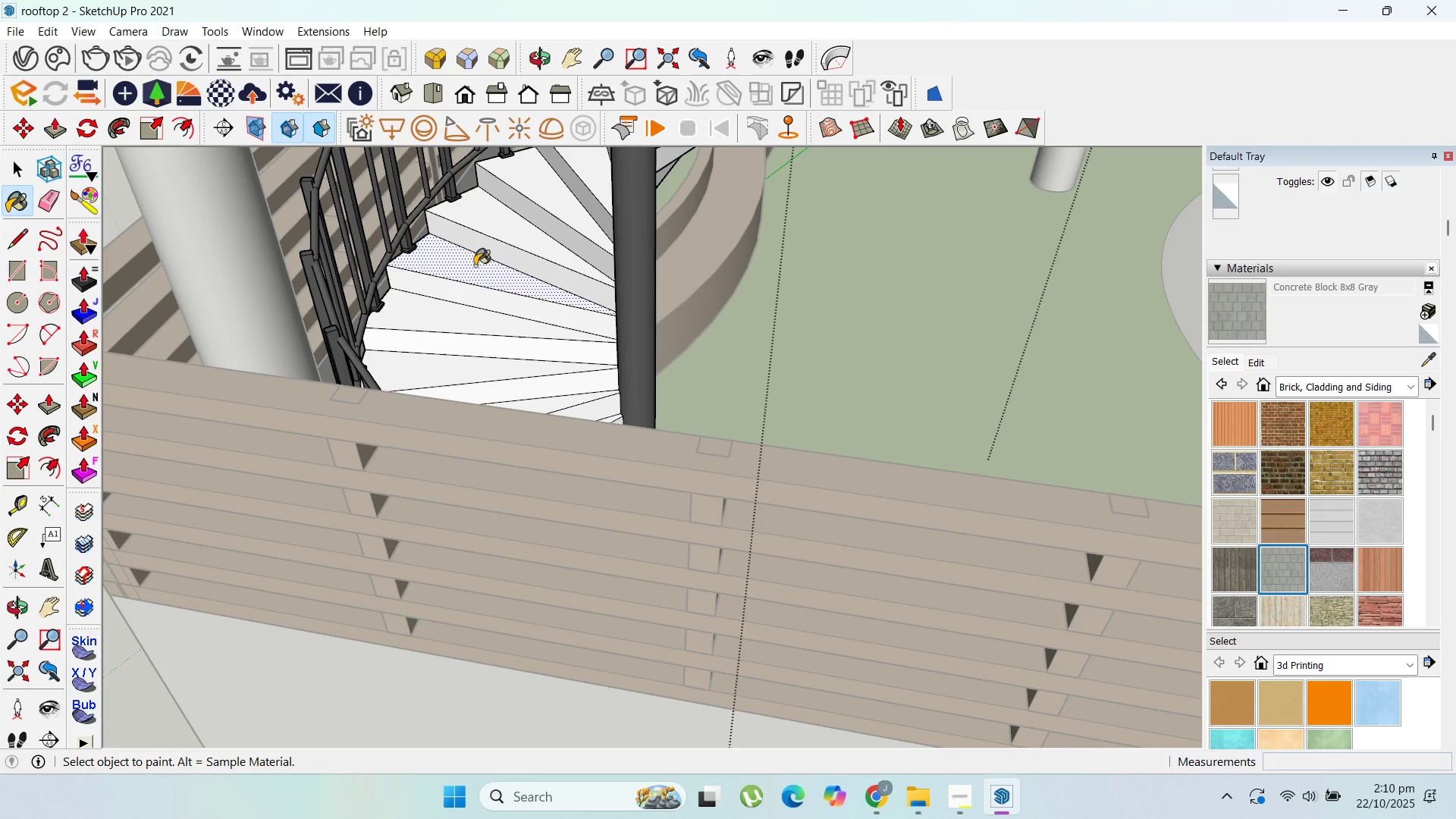 
scroll: coordinate [475, 265], scroll_direction: up, amount: 2.0
 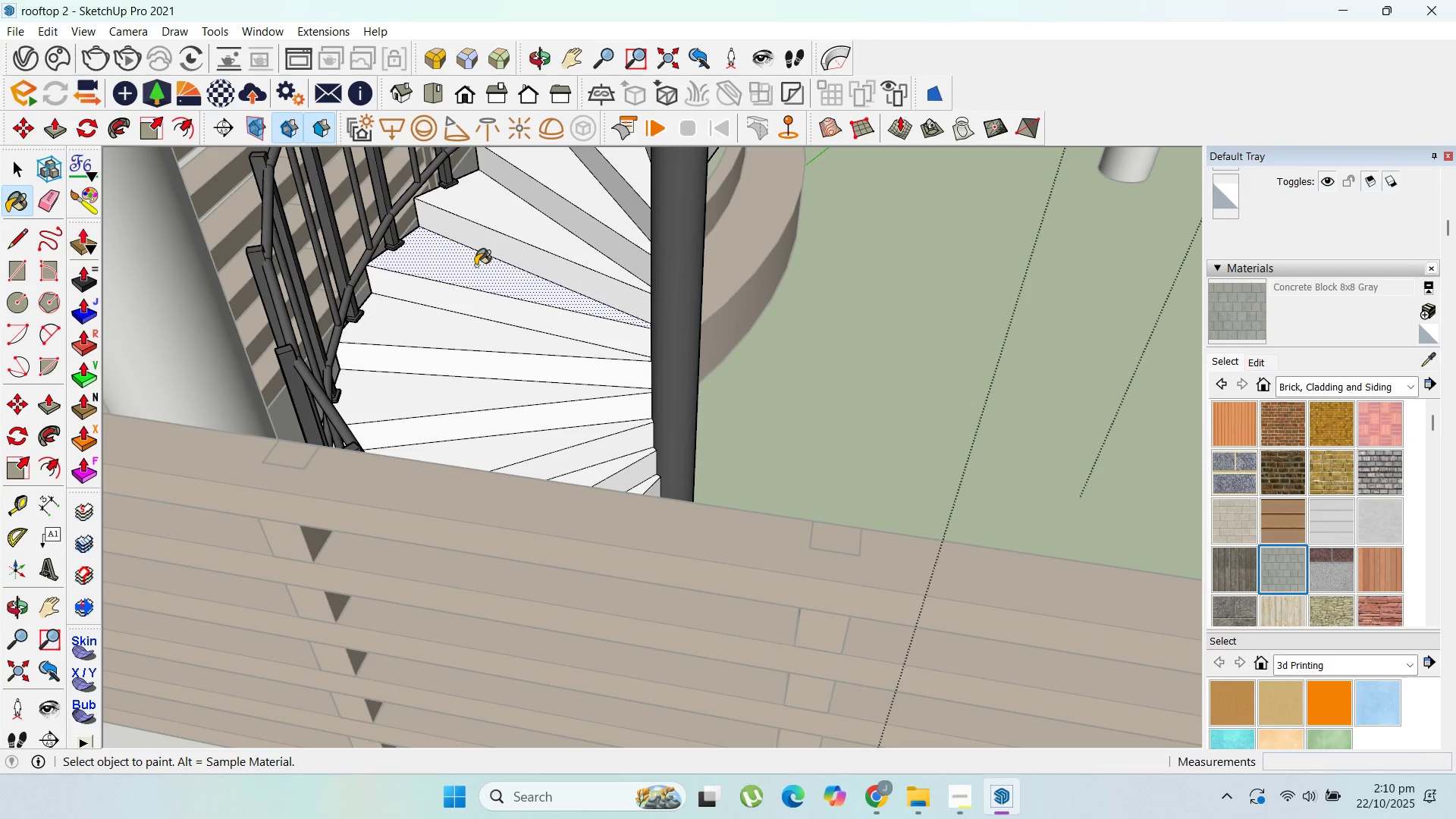 
left_click([475, 265])
 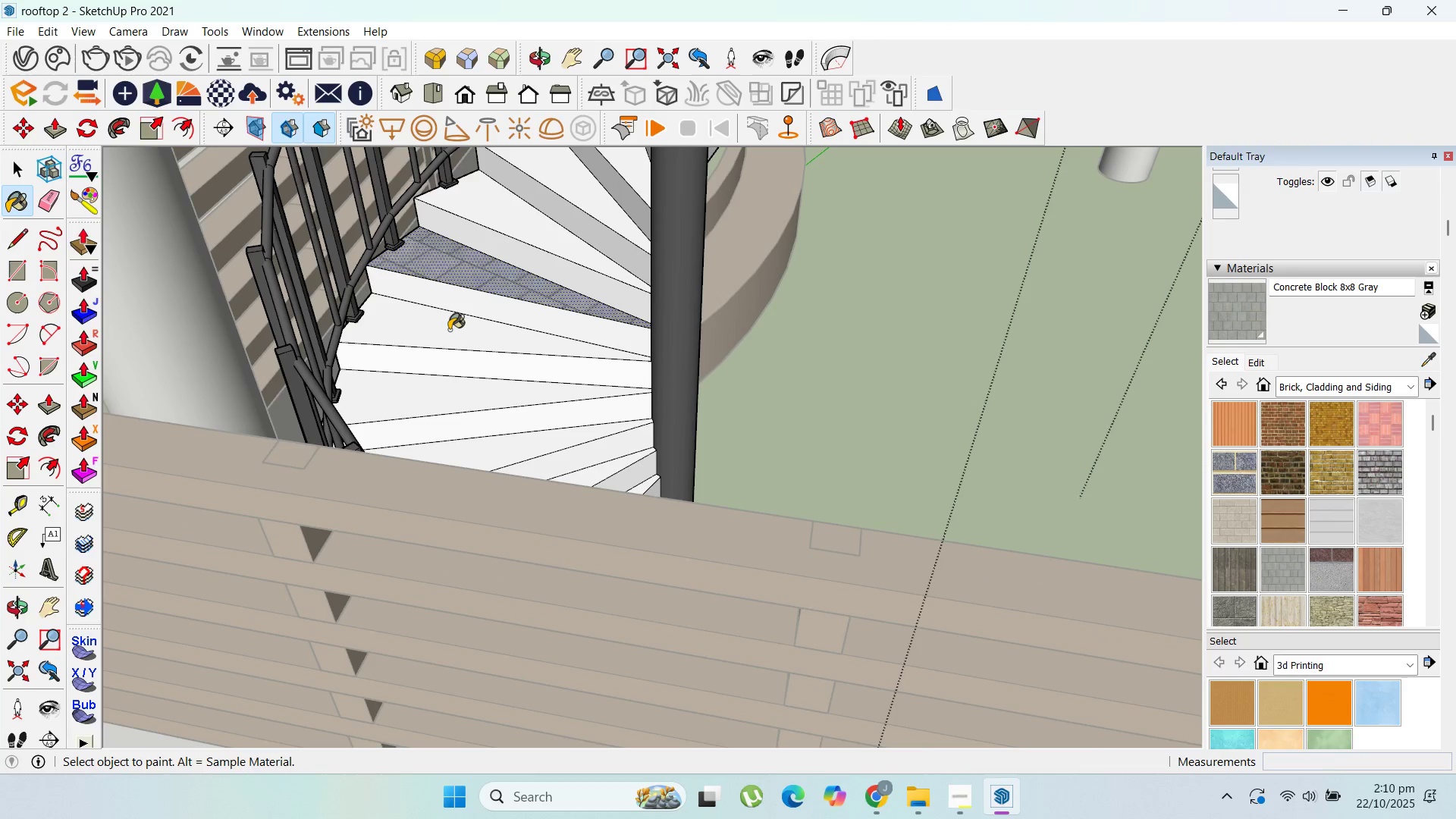 
left_click([450, 327])
 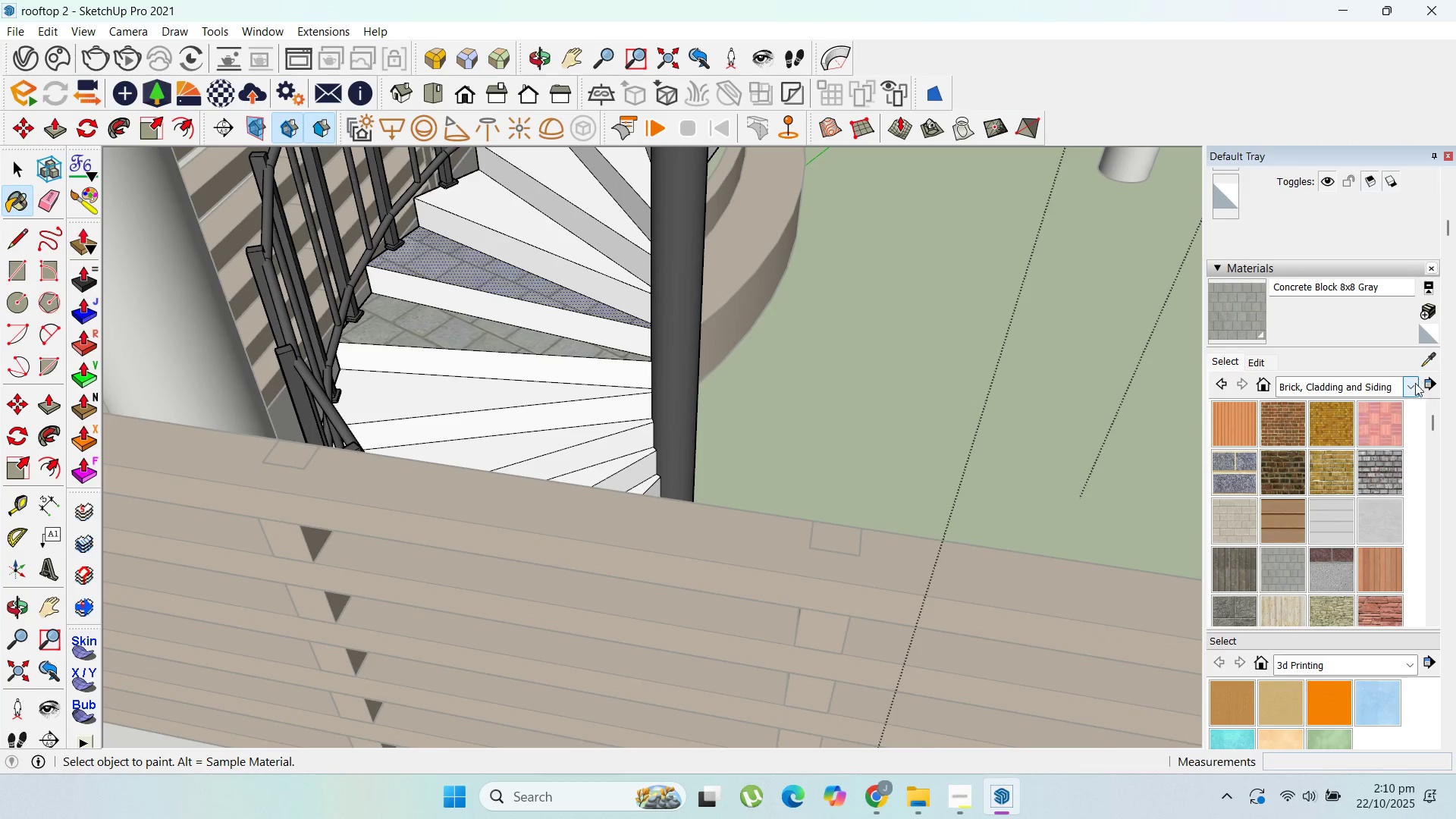 
left_click([1405, 388])
 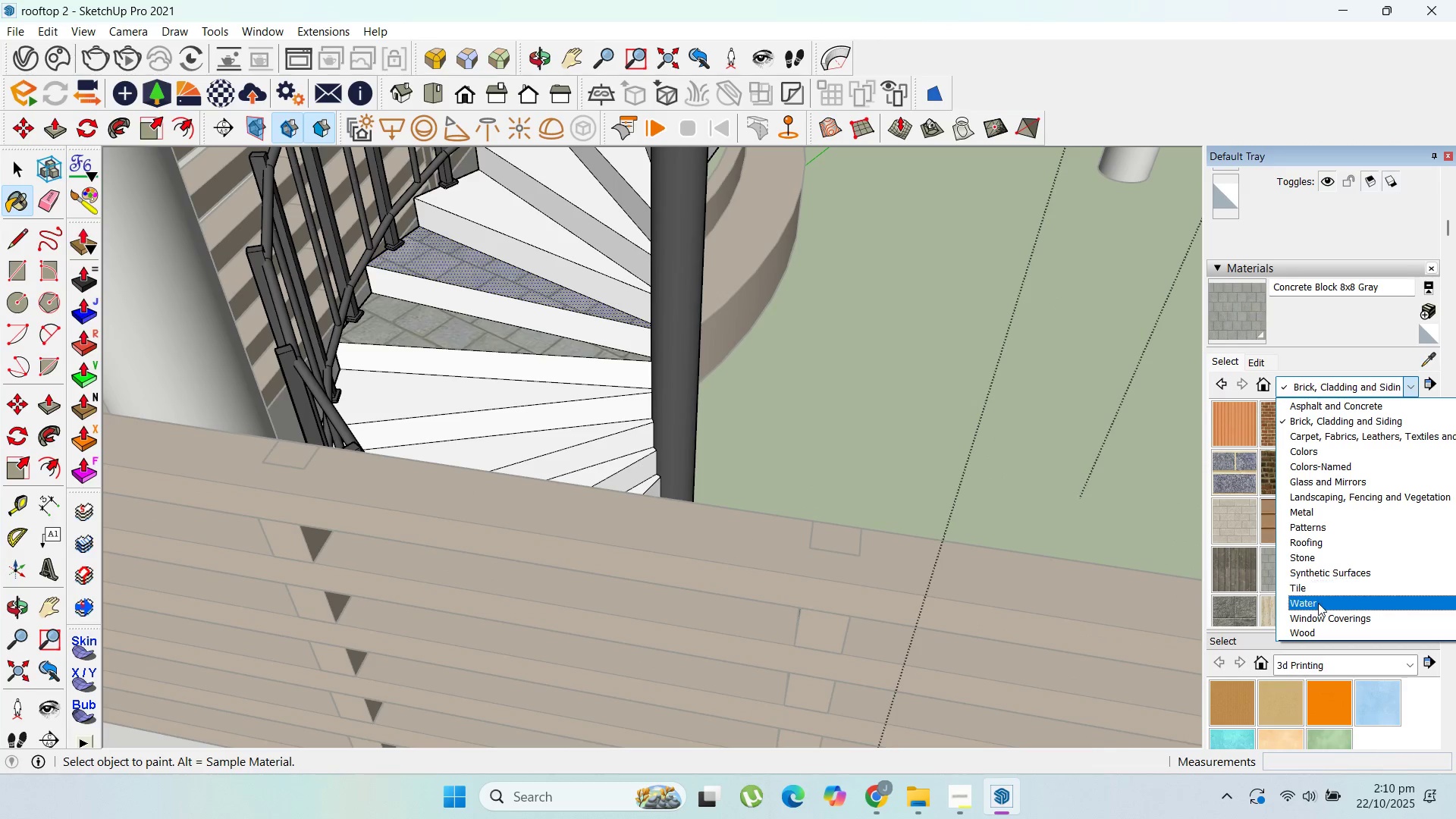 
left_click([1313, 592])
 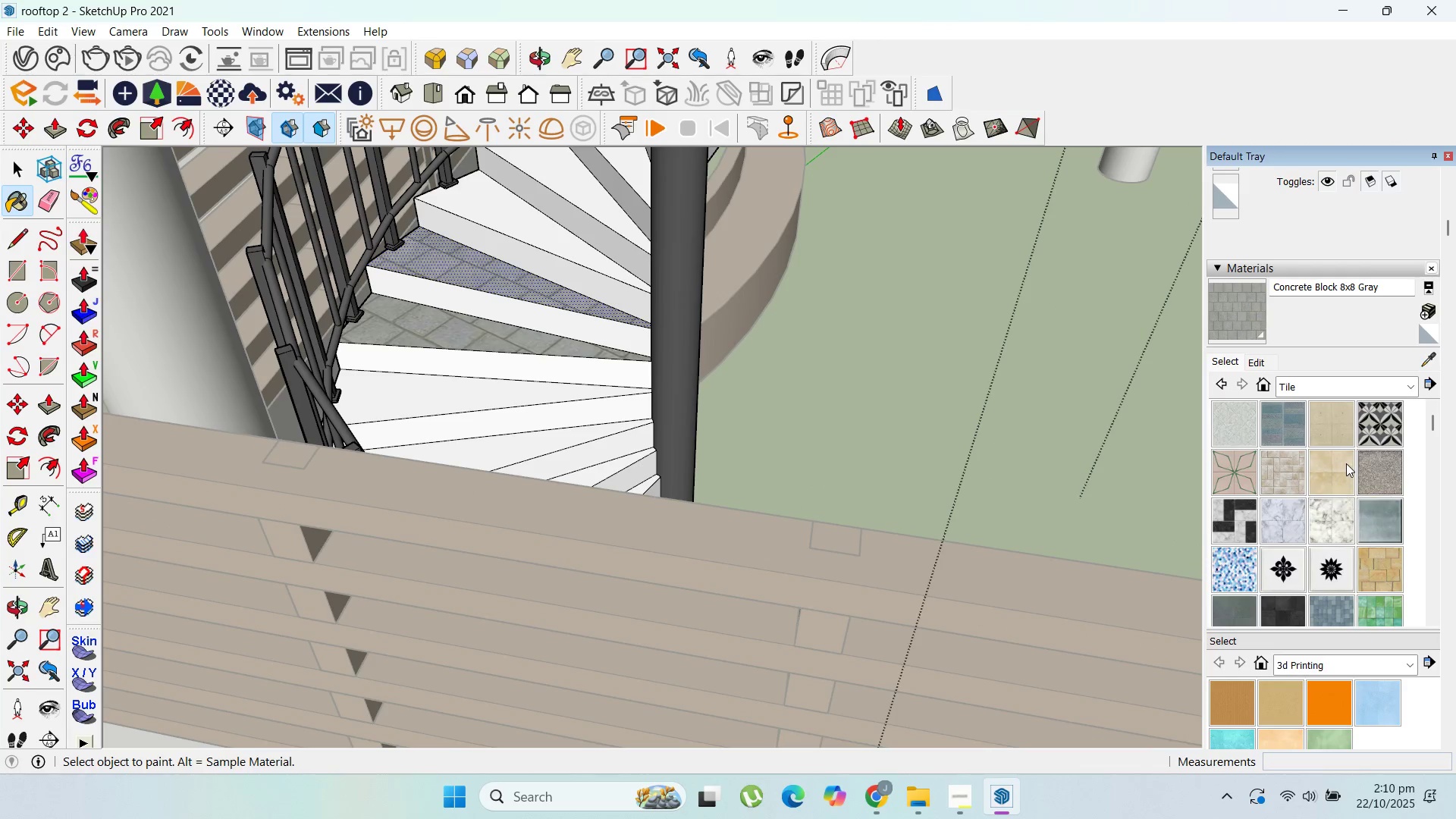 
left_click([1346, 463])
 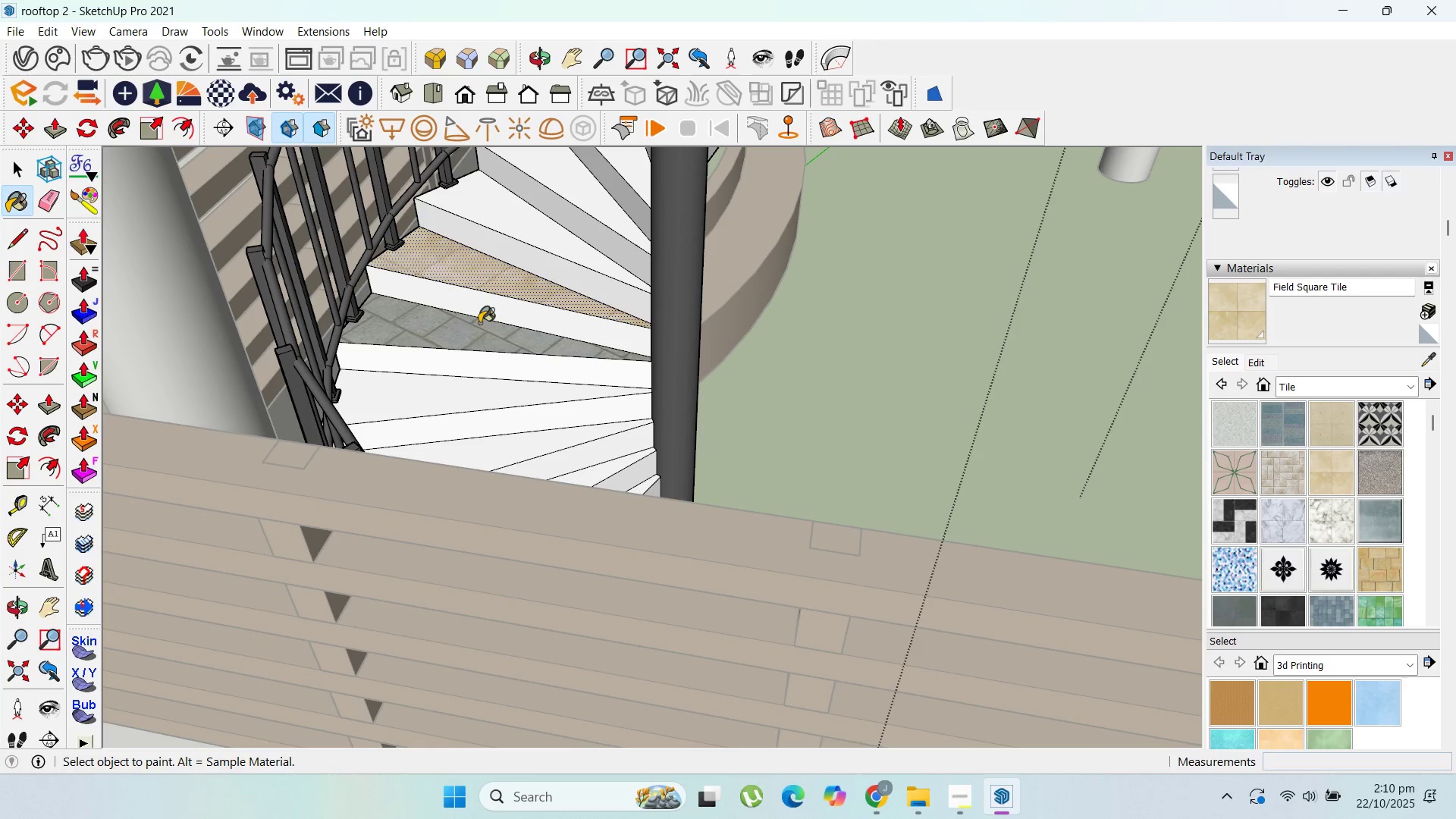 
left_click([479, 327])
 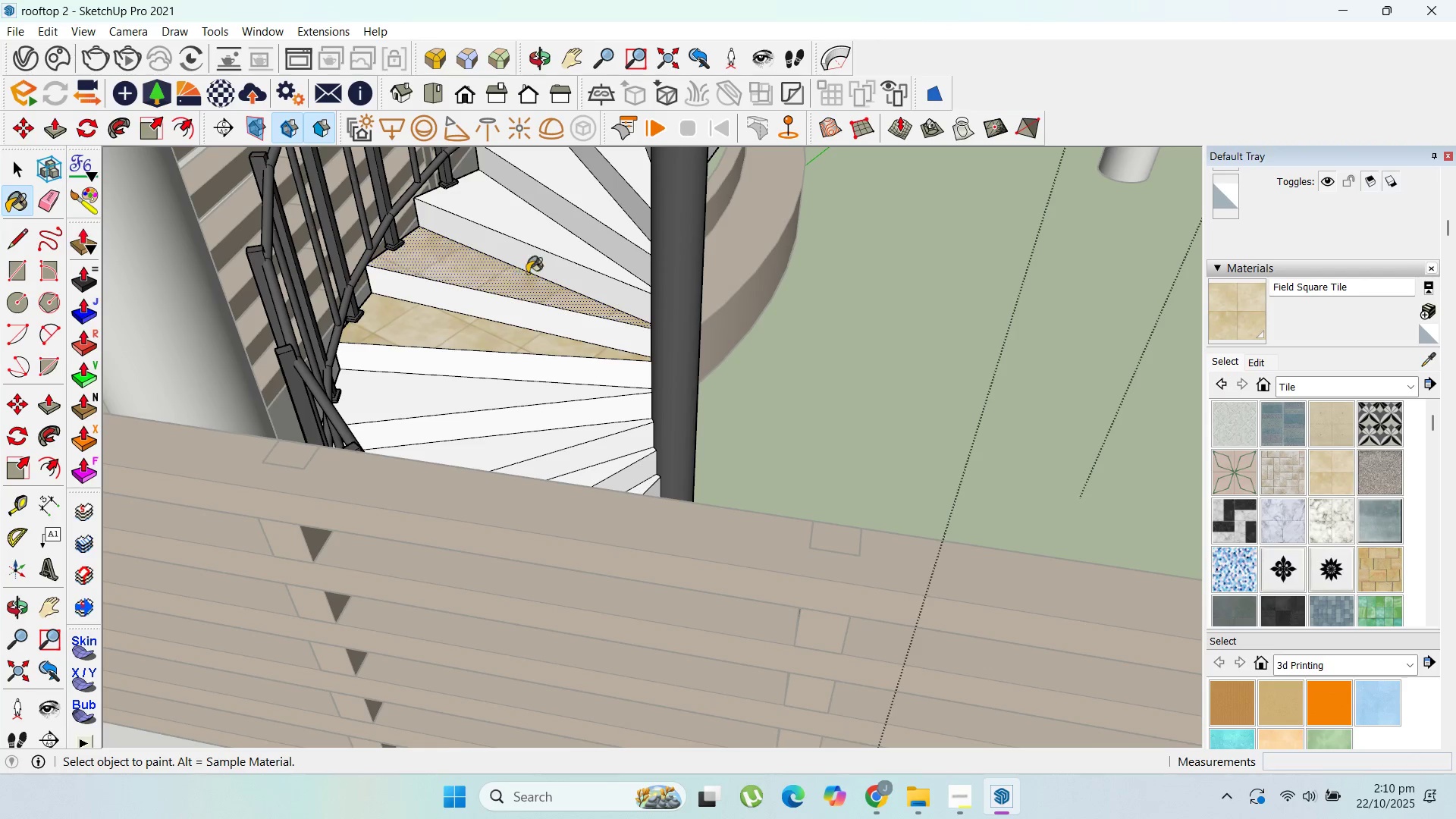 
left_click([551, 241])
 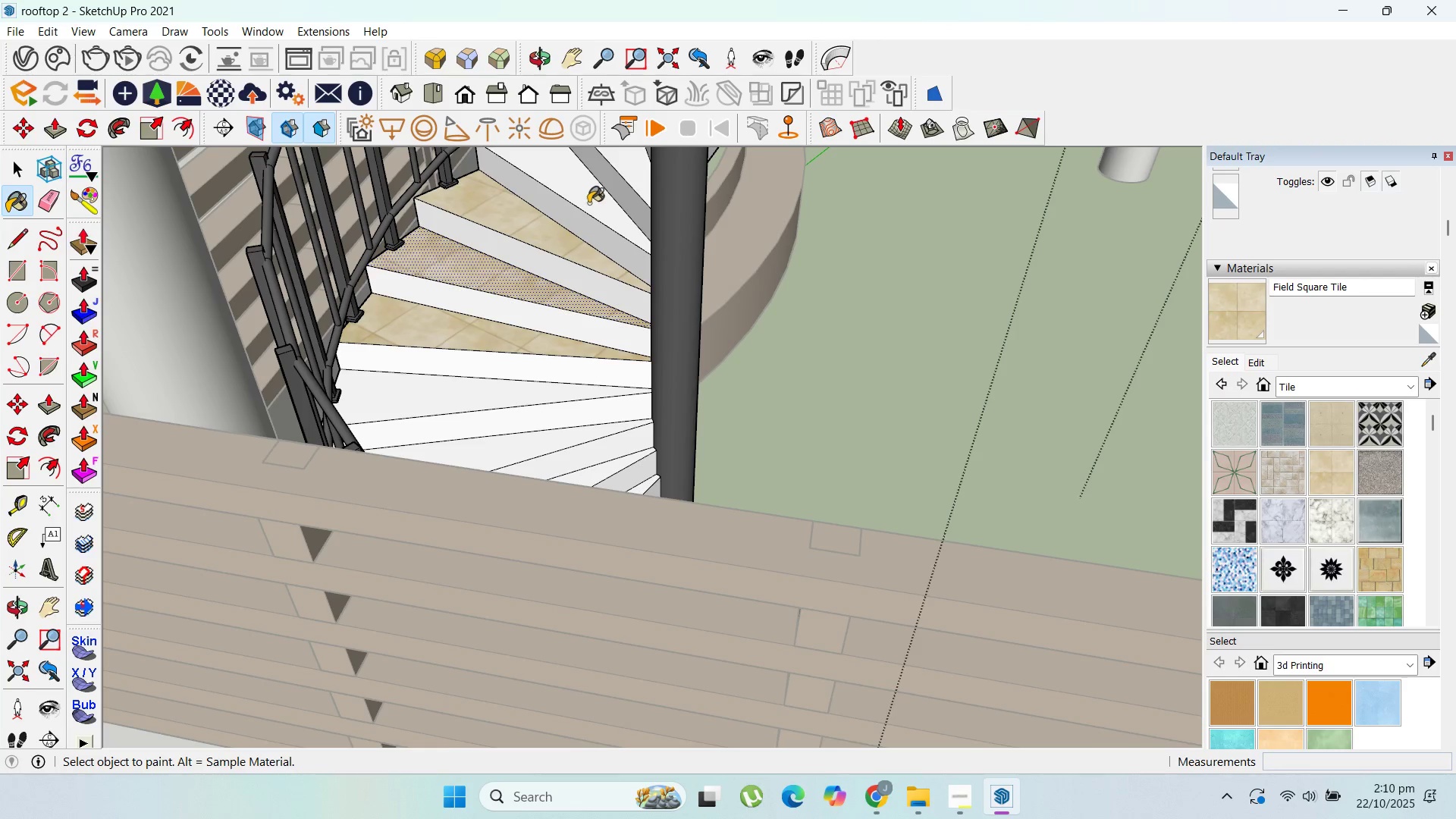 
left_click([591, 201])
 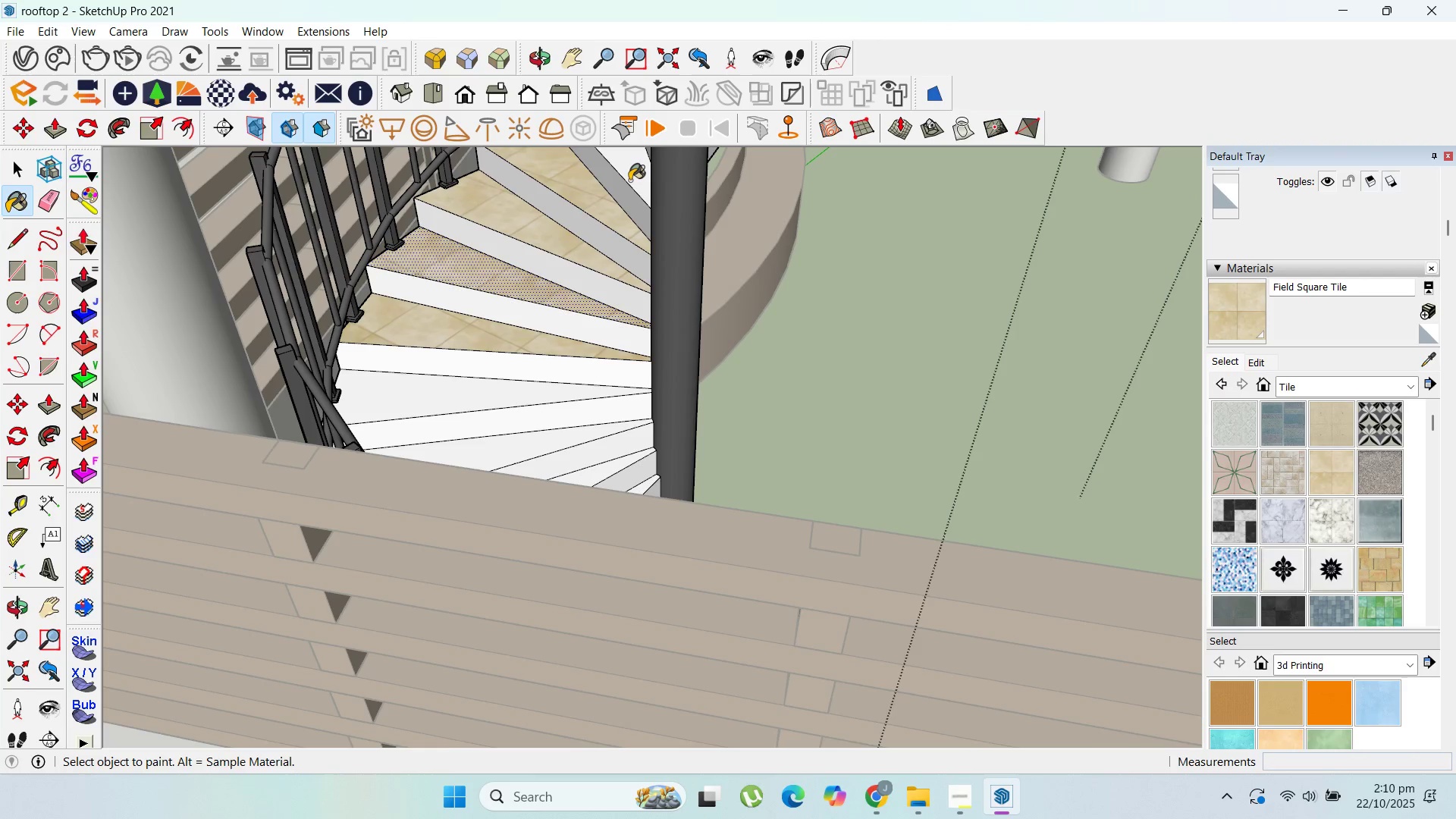 
left_click([630, 178])
 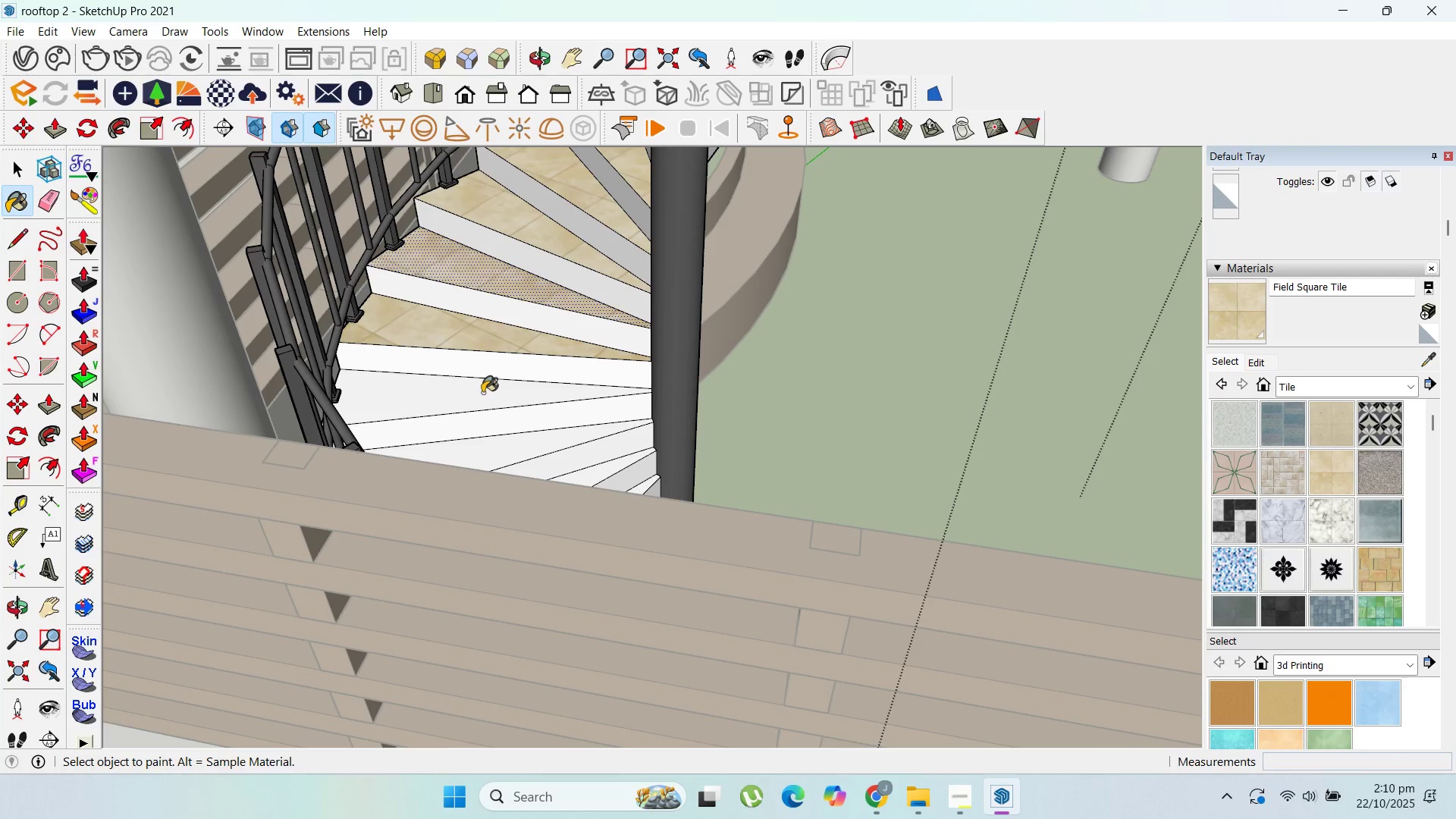 
left_click([482, 393])
 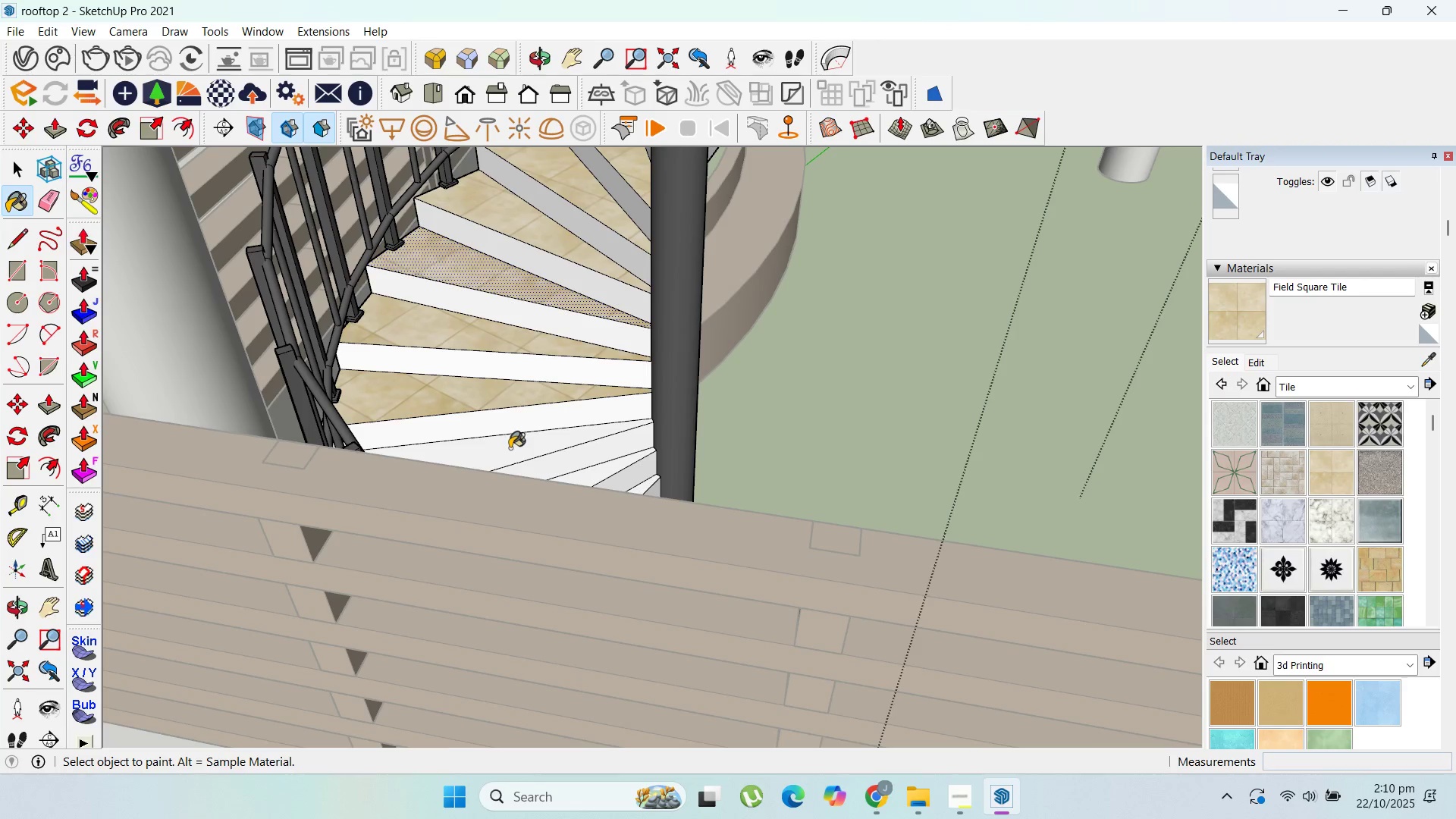 
left_click([510, 448])
 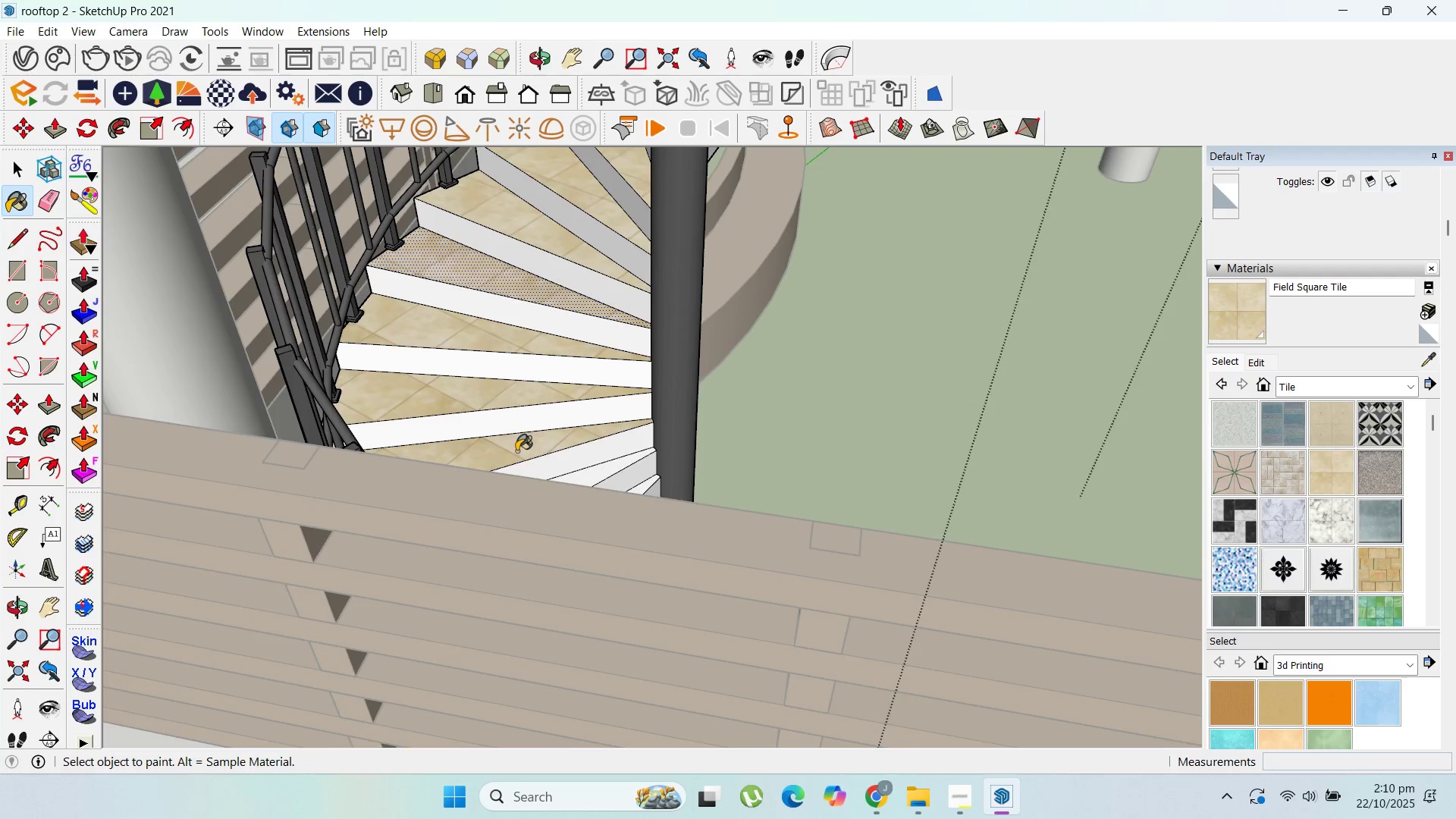 
scroll: coordinate [516, 451], scroll_direction: up, amount: 1.0
 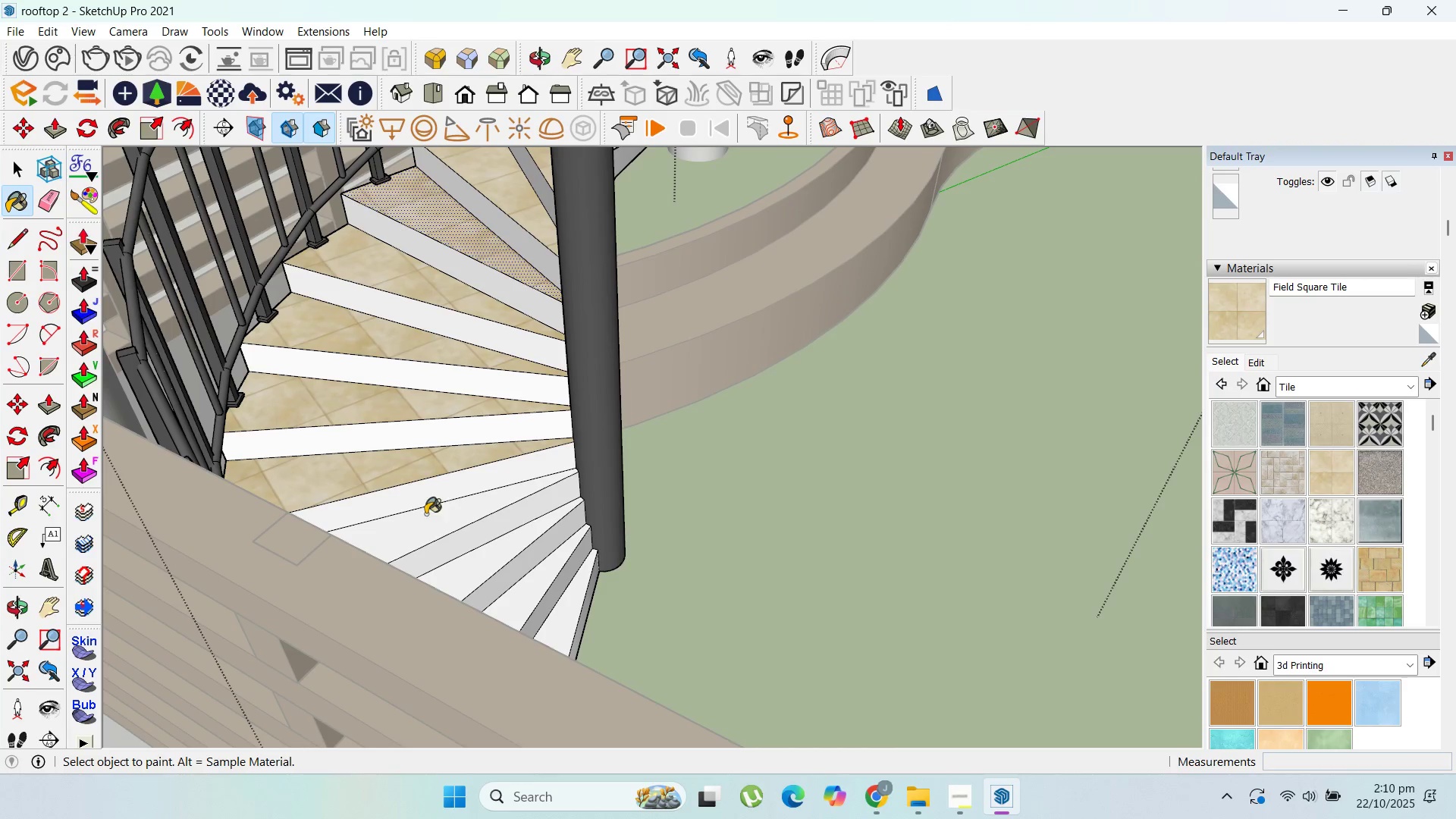 
double_click([428, 526])
 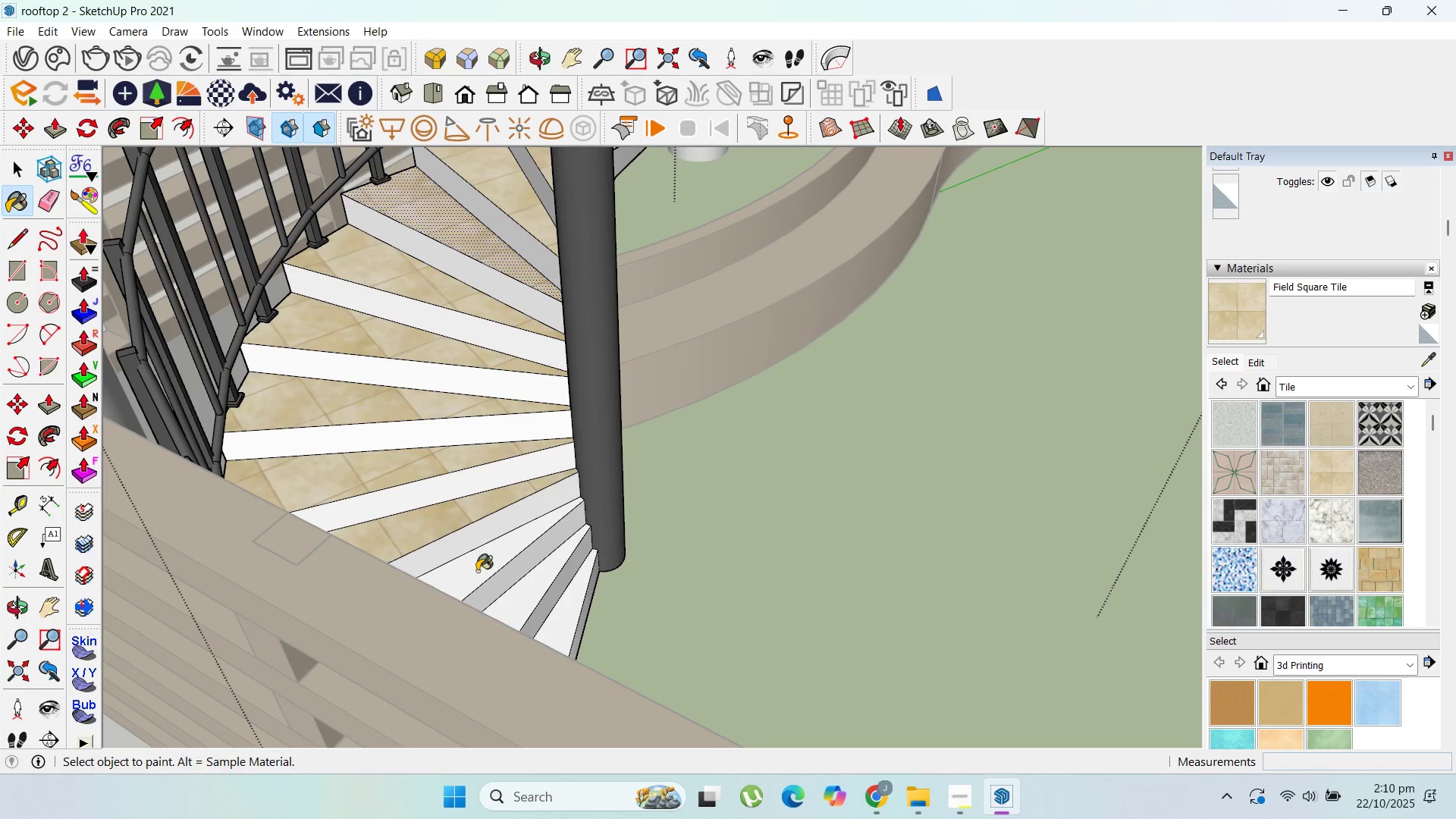 
left_click([477, 571])
 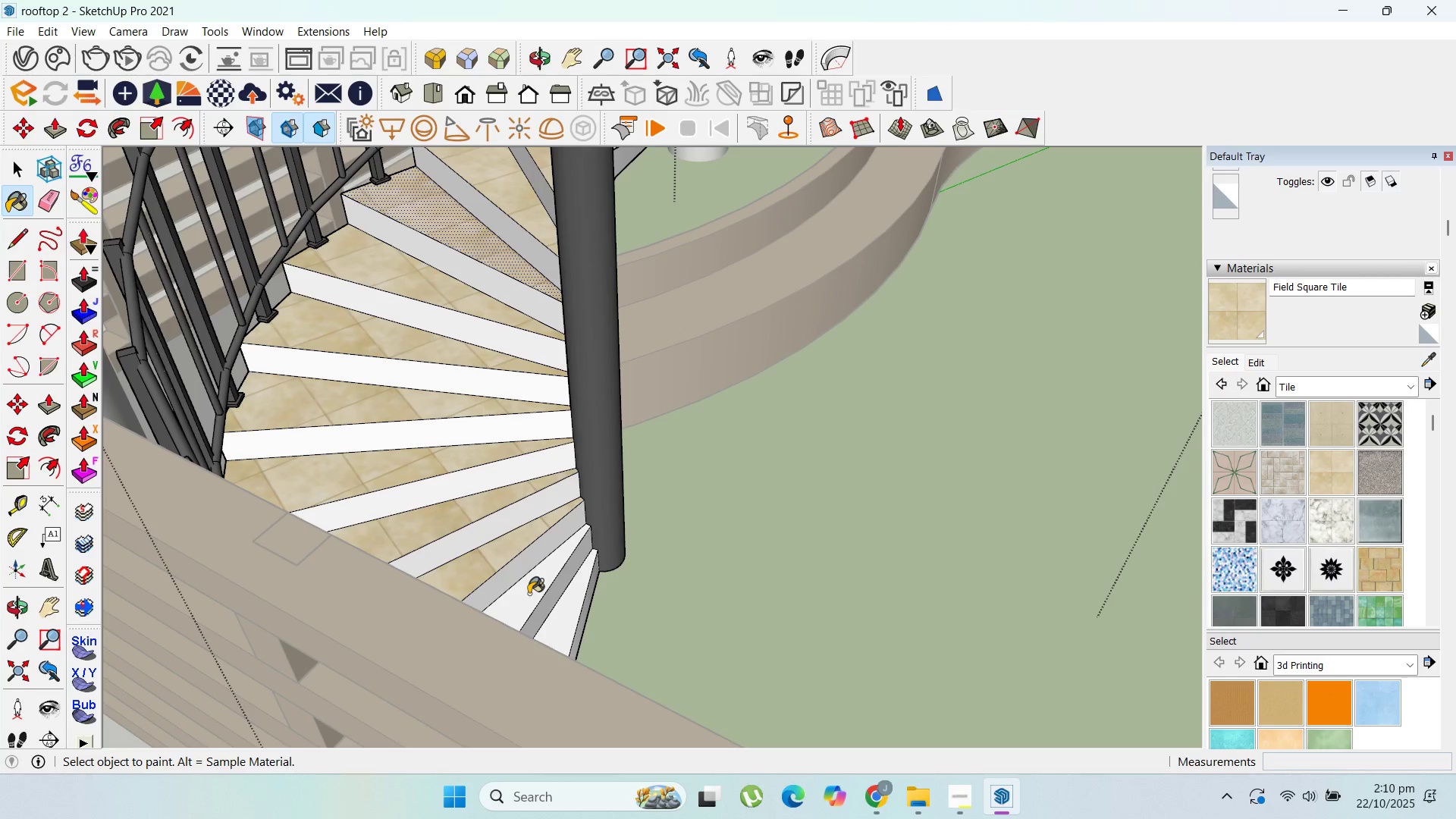 
left_click([529, 594])
 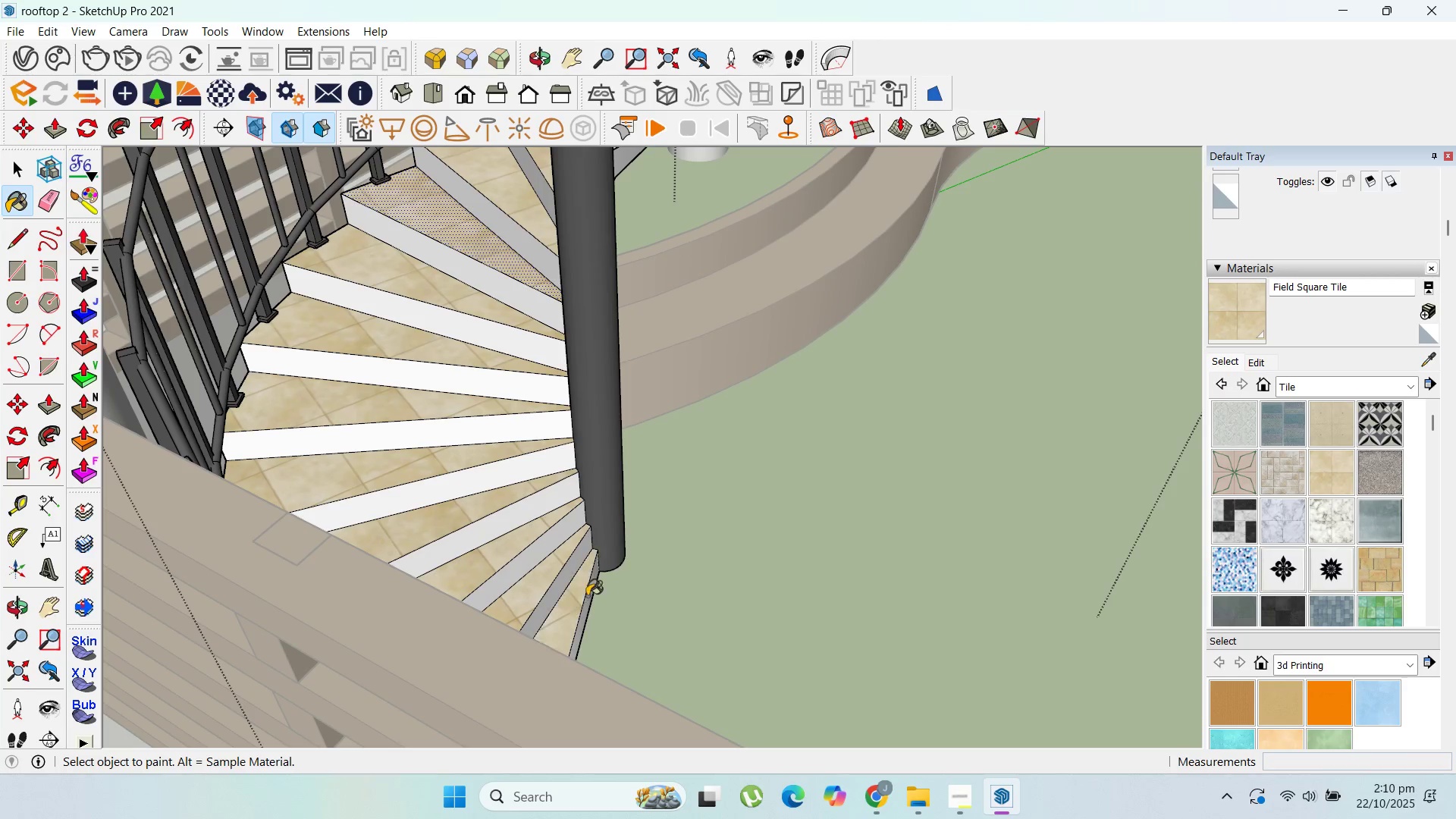 
scroll: coordinate [567, 587], scroll_direction: down, amount: 4.0
 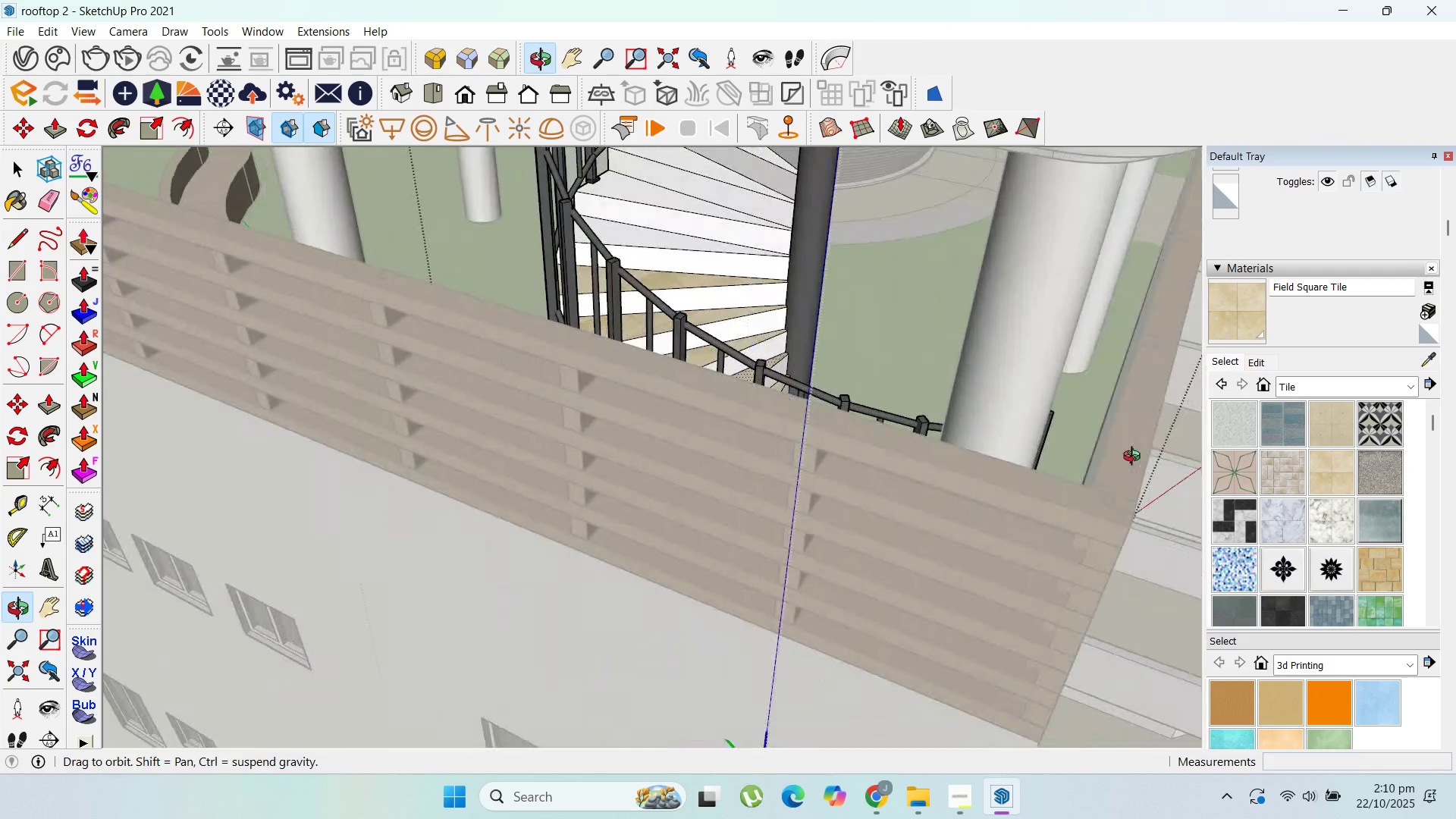 
scroll: coordinate [637, 236], scroll_direction: up, amount: 4.0
 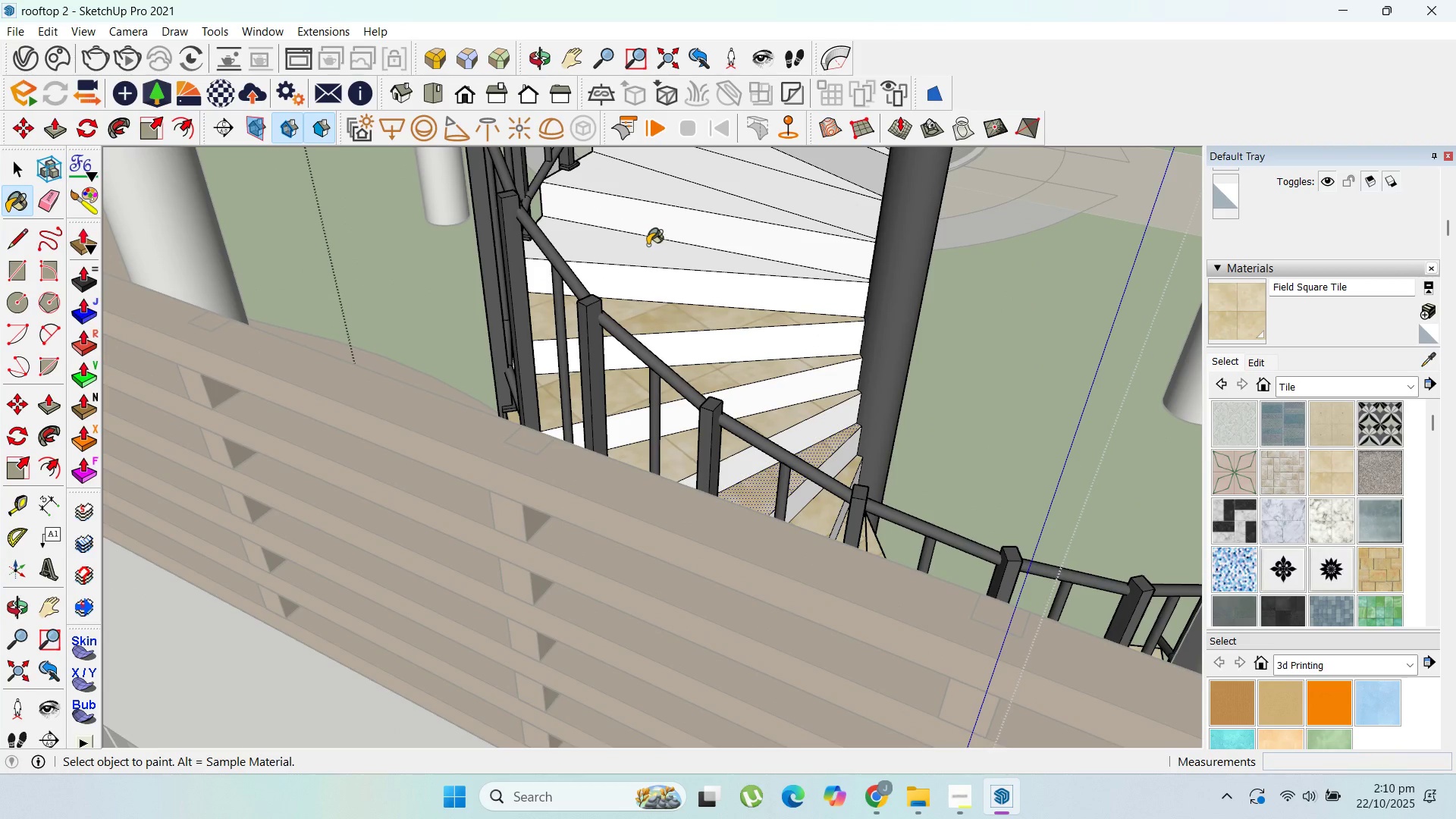 
left_click([651, 262])
 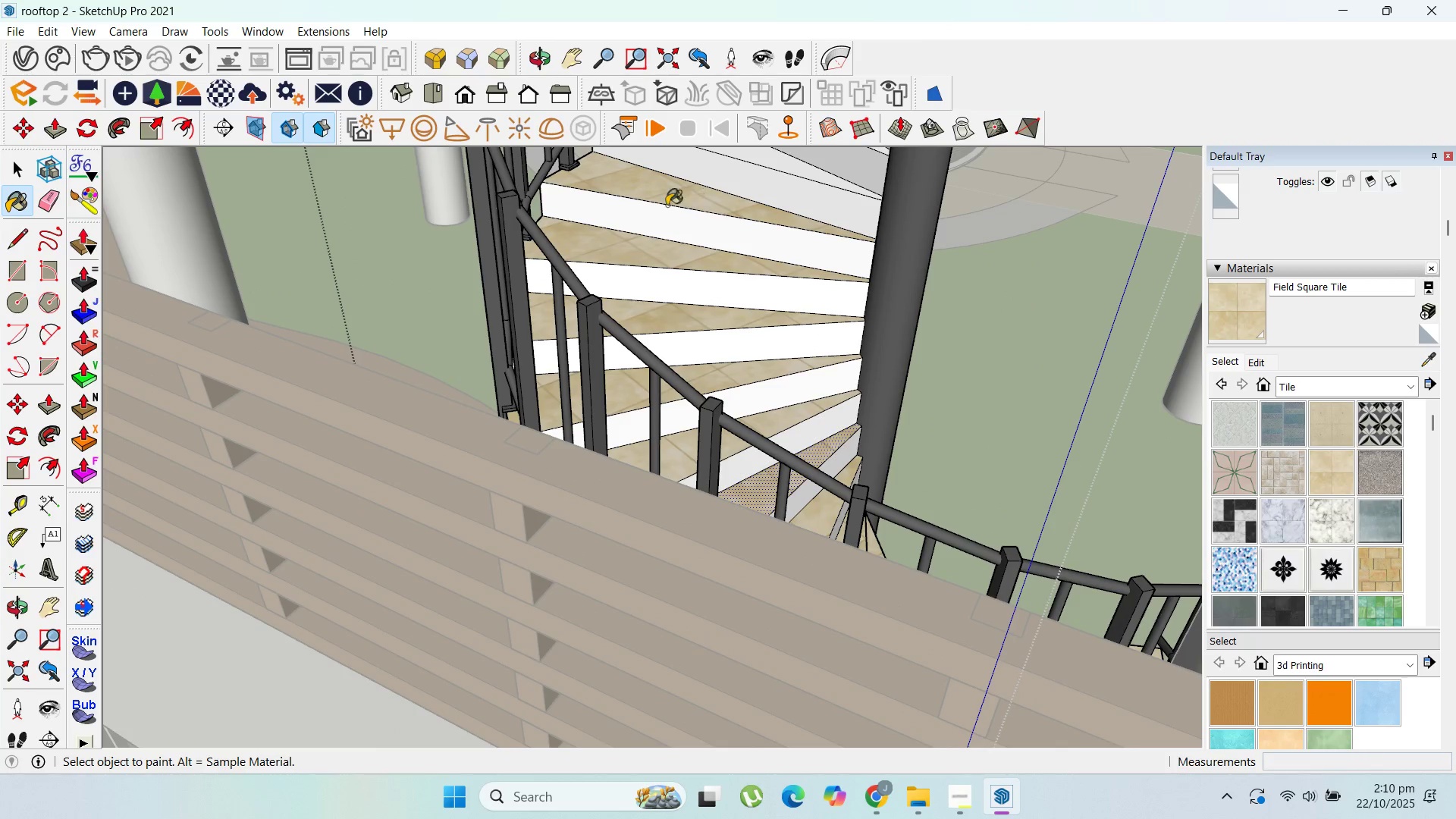 
scroll: coordinate [529, 391], scroll_direction: down, amount: 10.0
 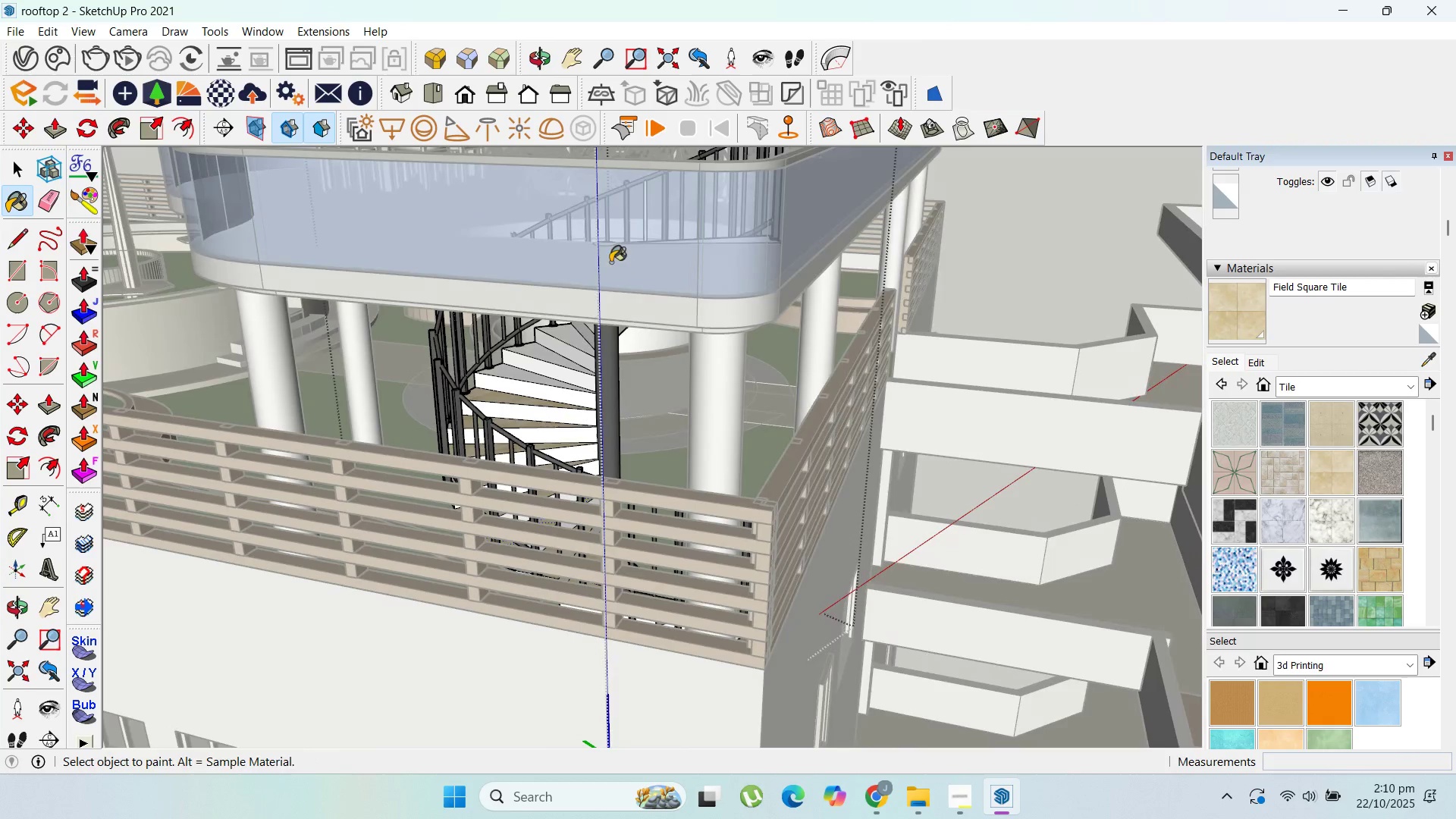 
scroll: coordinate [508, 372], scroll_direction: up, amount: 10.0
 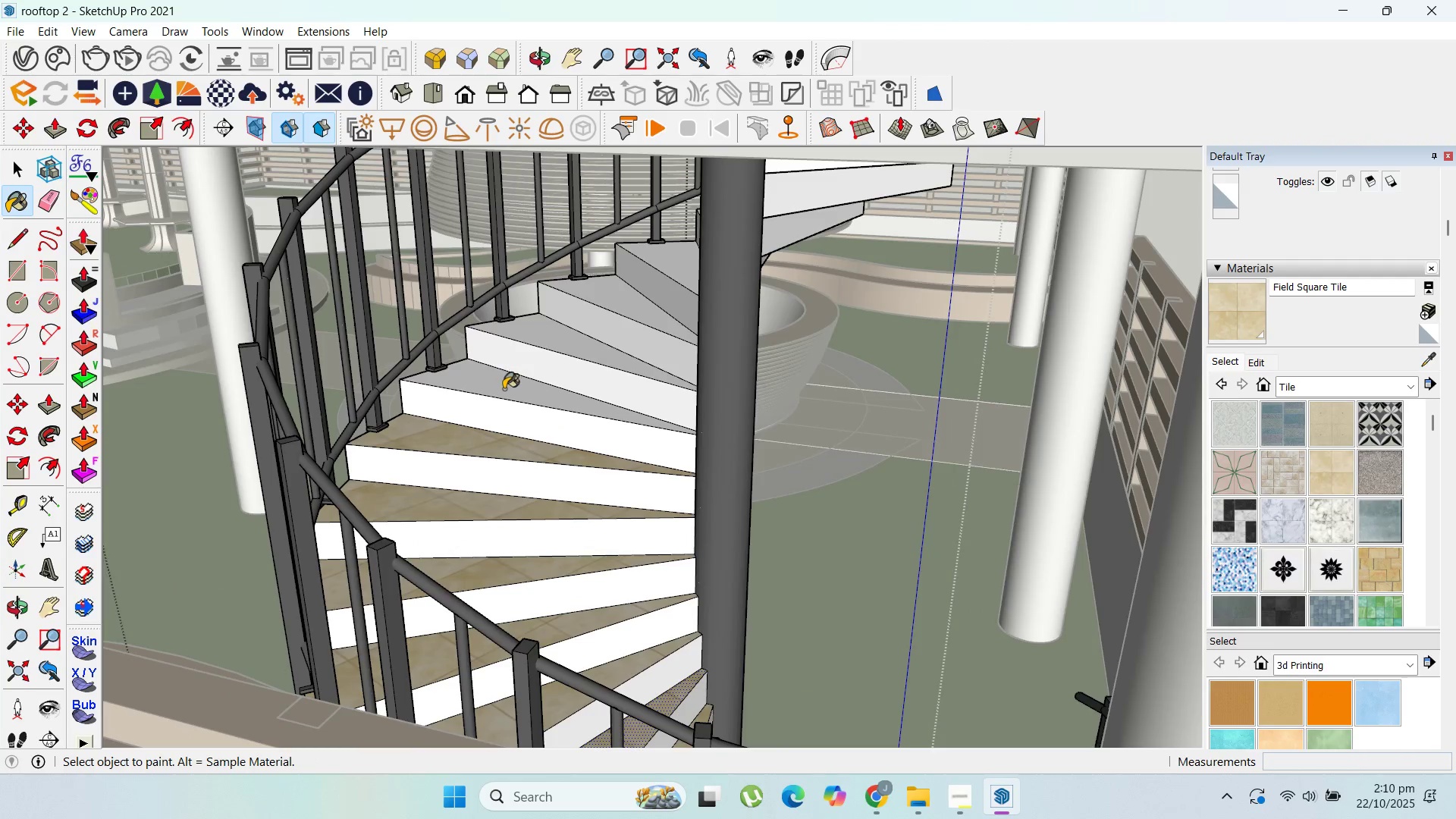 
left_click([504, 389])
 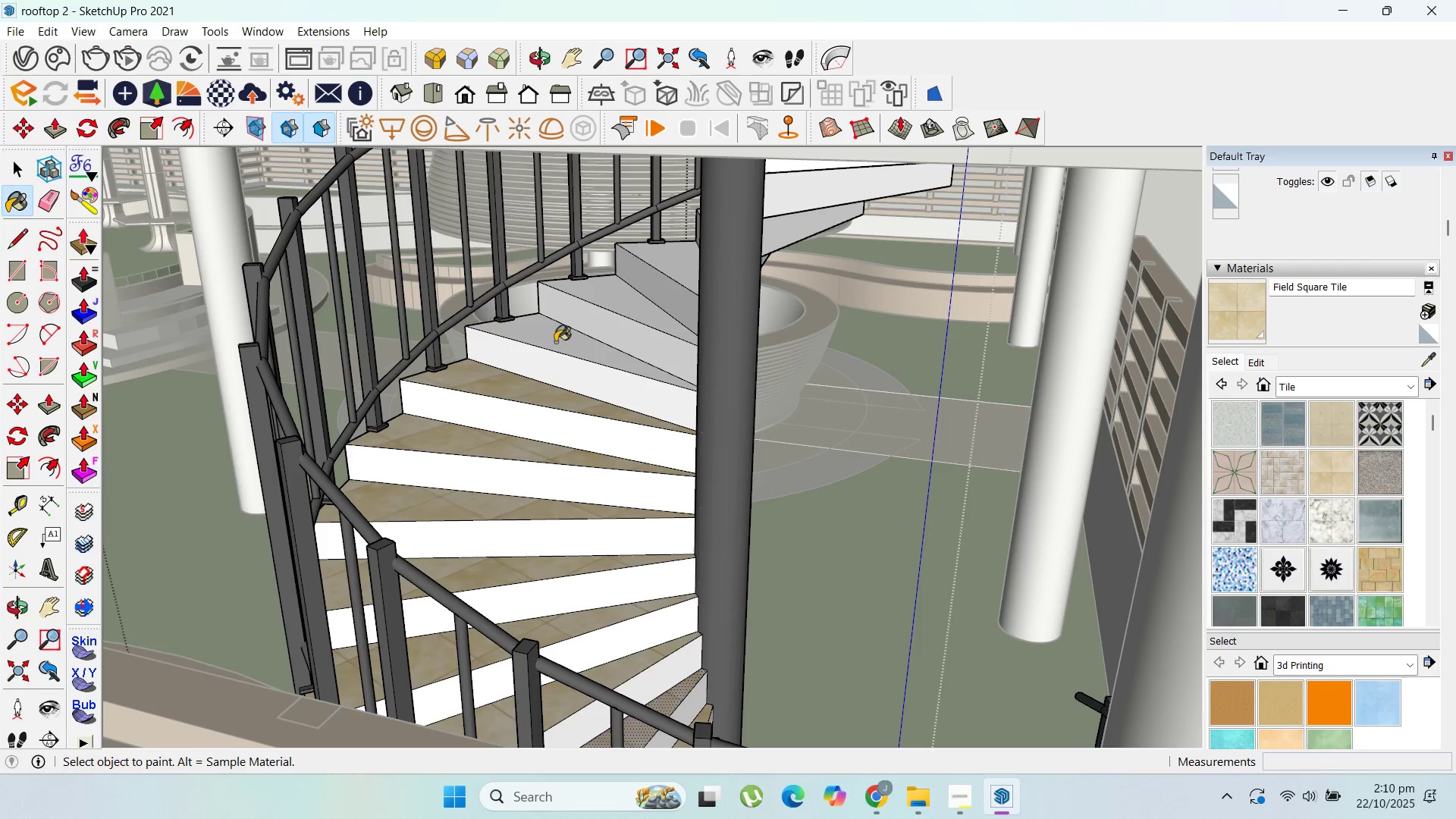 
left_click([555, 342])
 